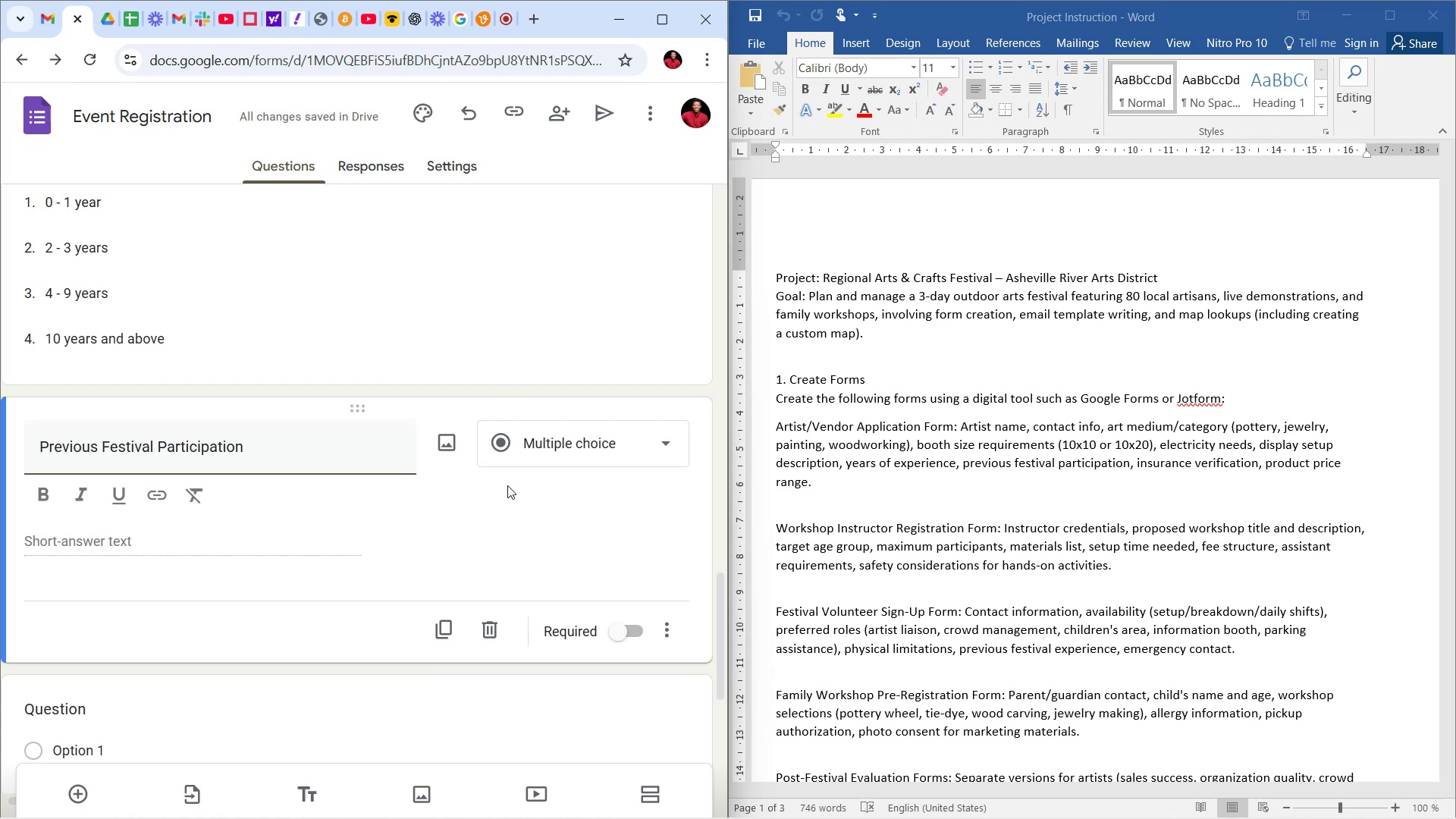 
wait(5.58)
 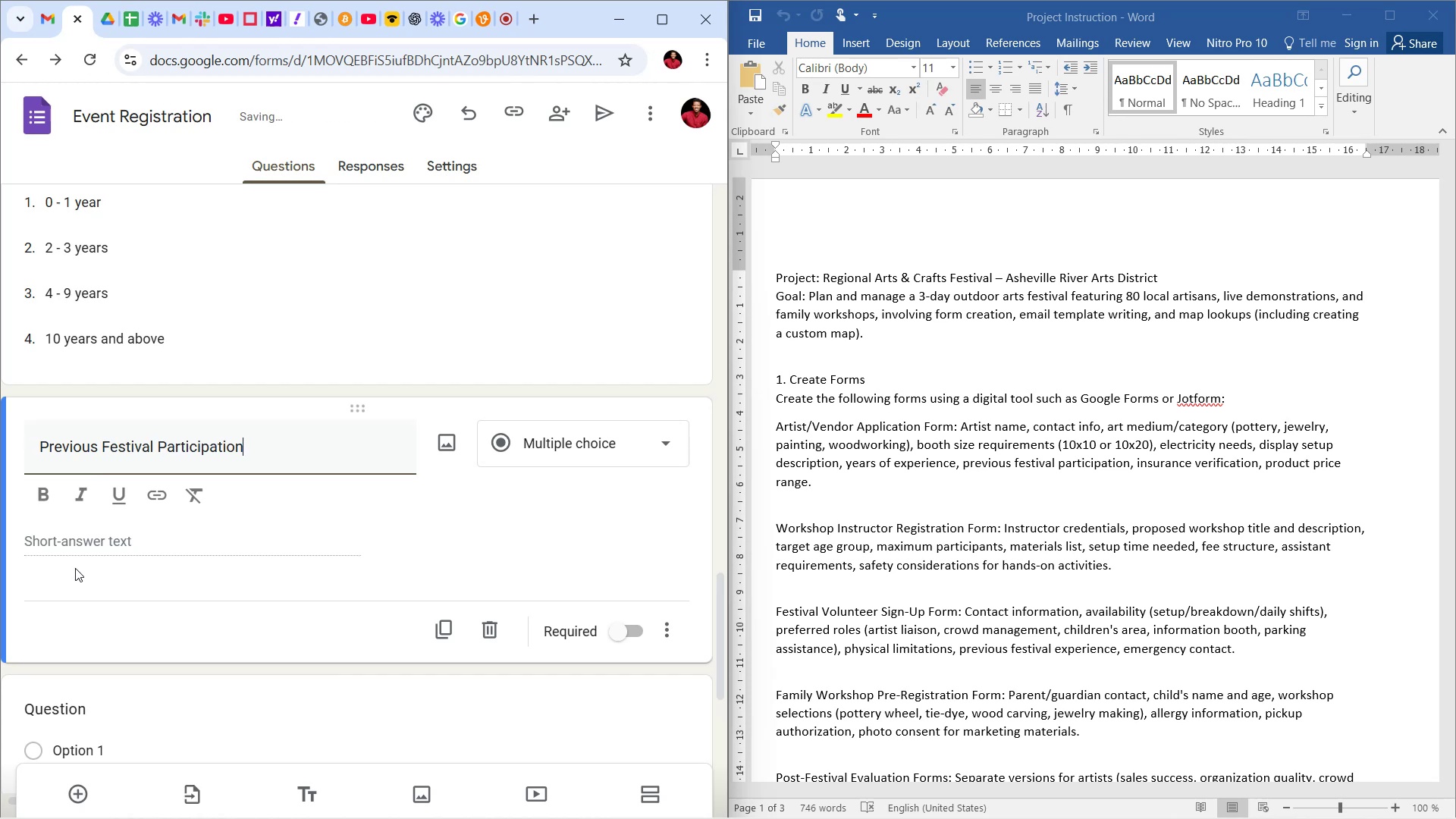 
left_click([670, 589])
 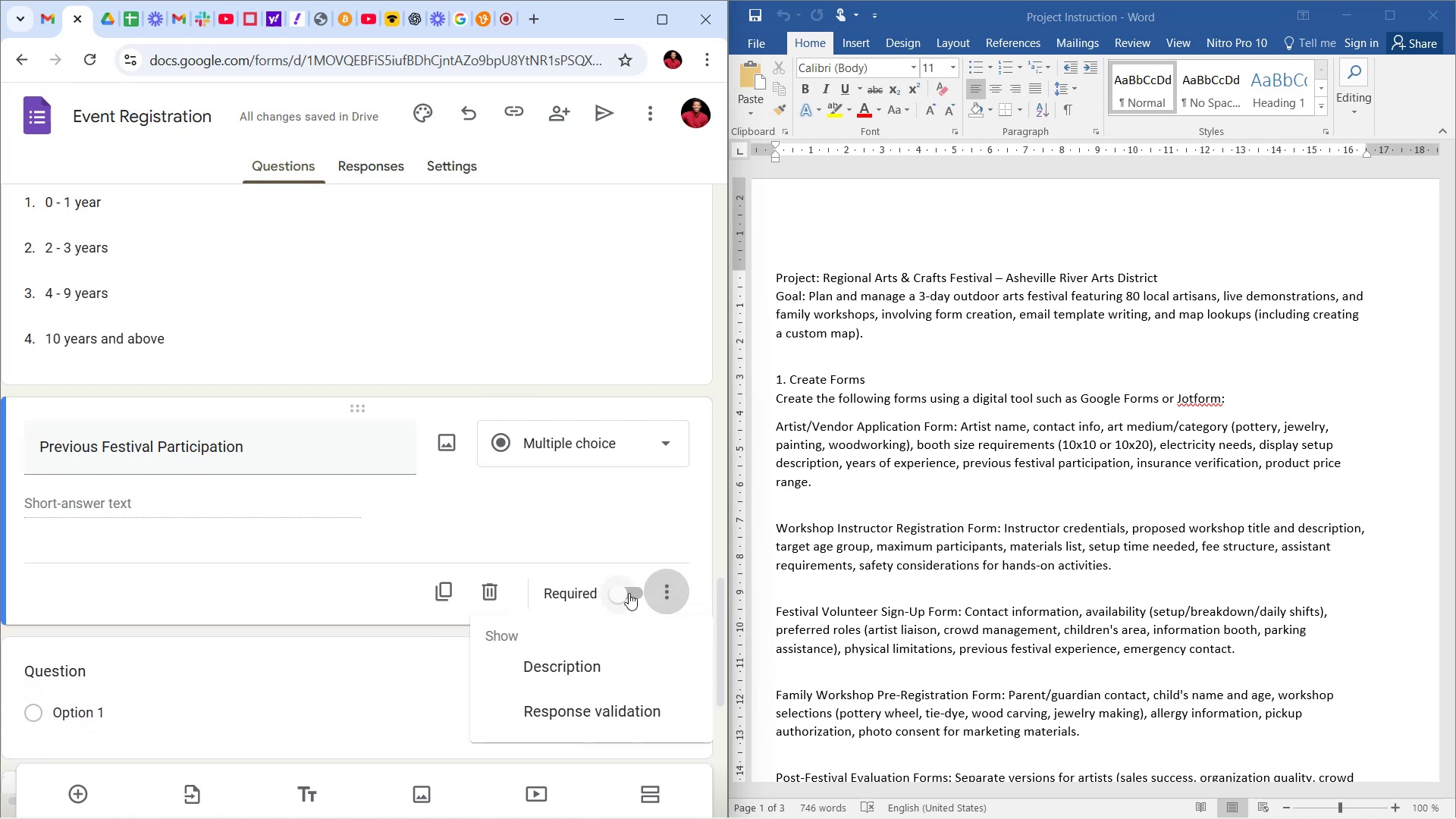 
left_click([585, 662])
 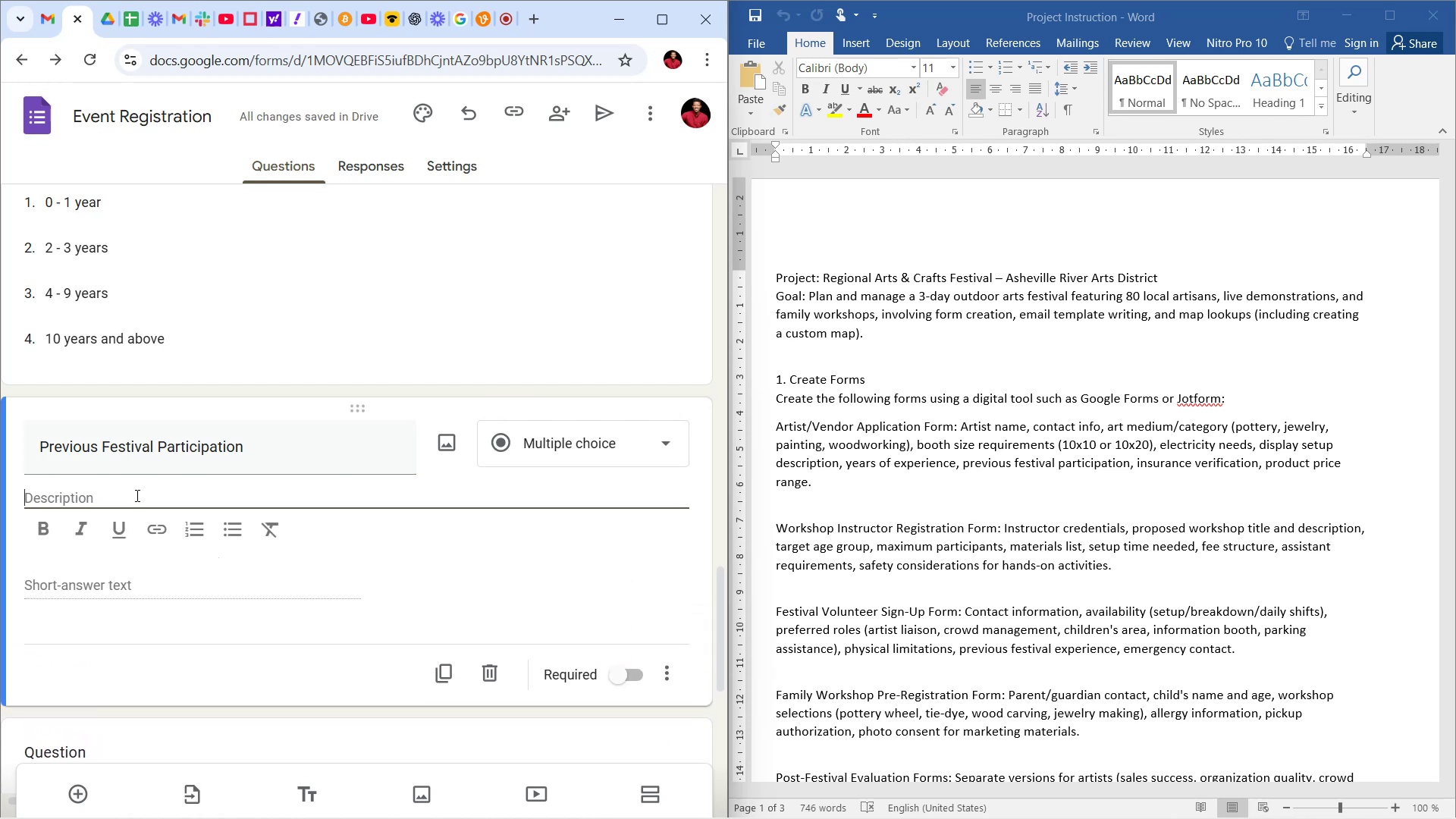 
type(Have you partuic)
key(Backspace)
key(Backspace)
key(Backspace)
type(icipated in )
 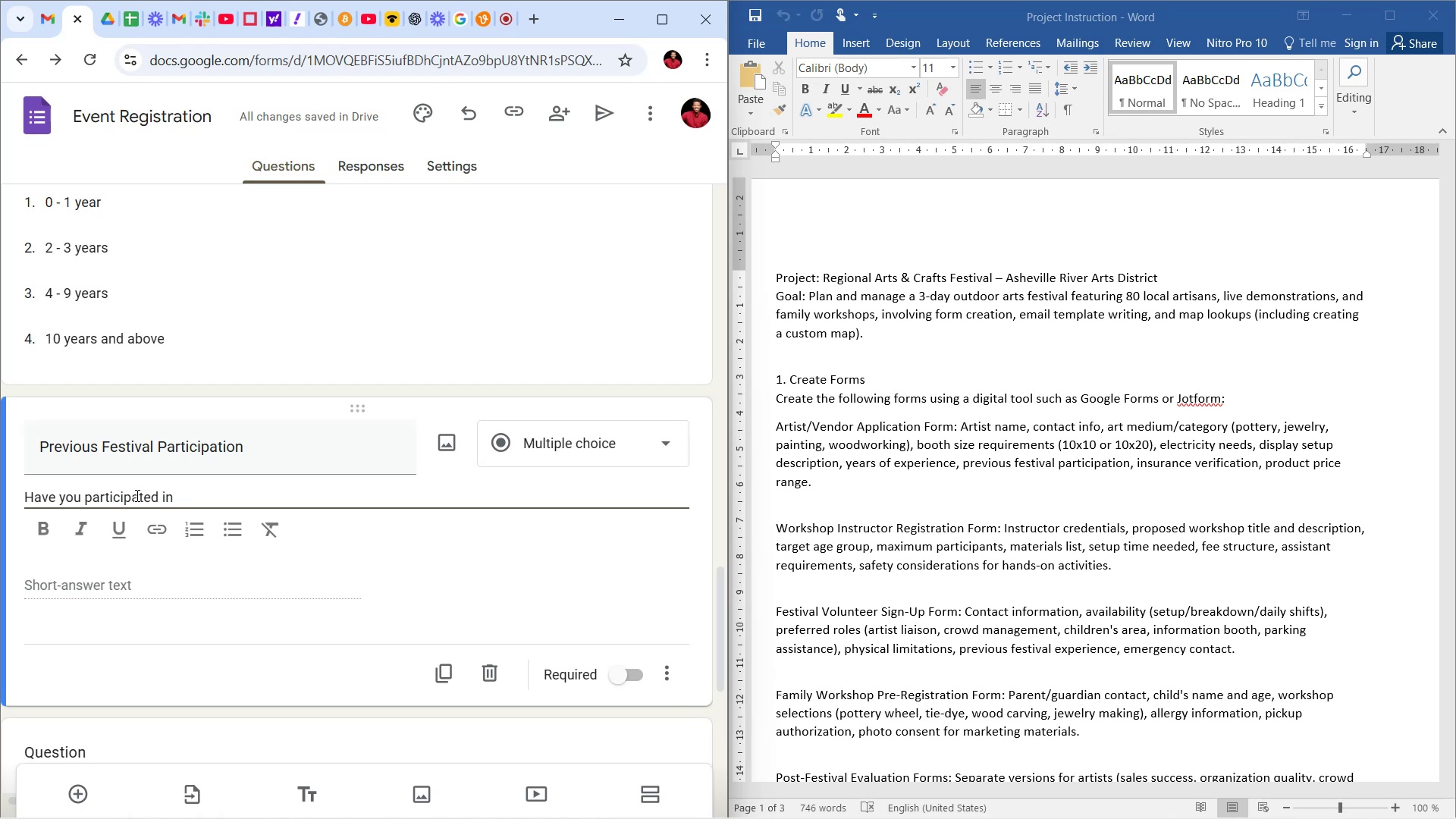 
wait(8.19)
 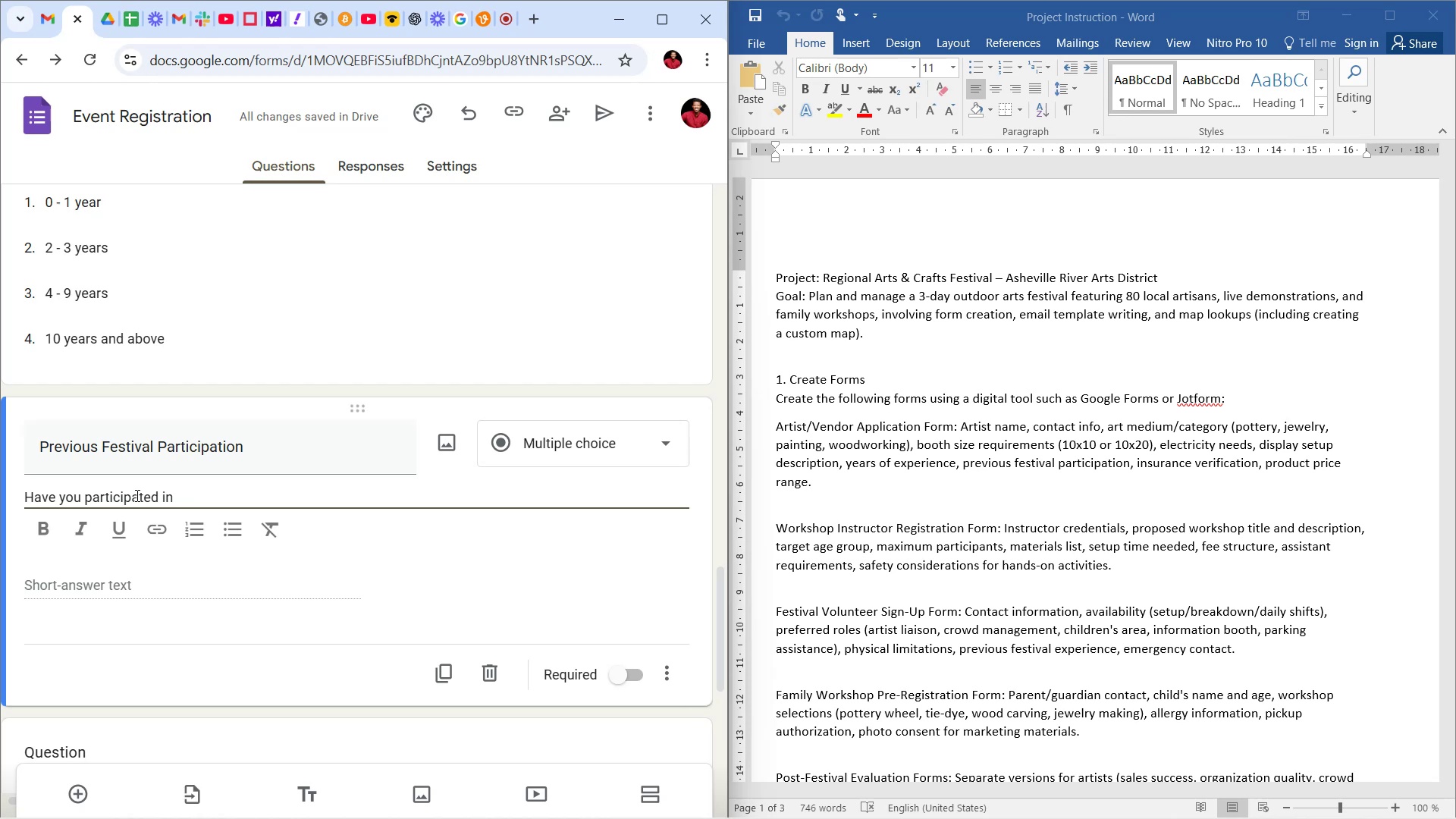 
key(A)
 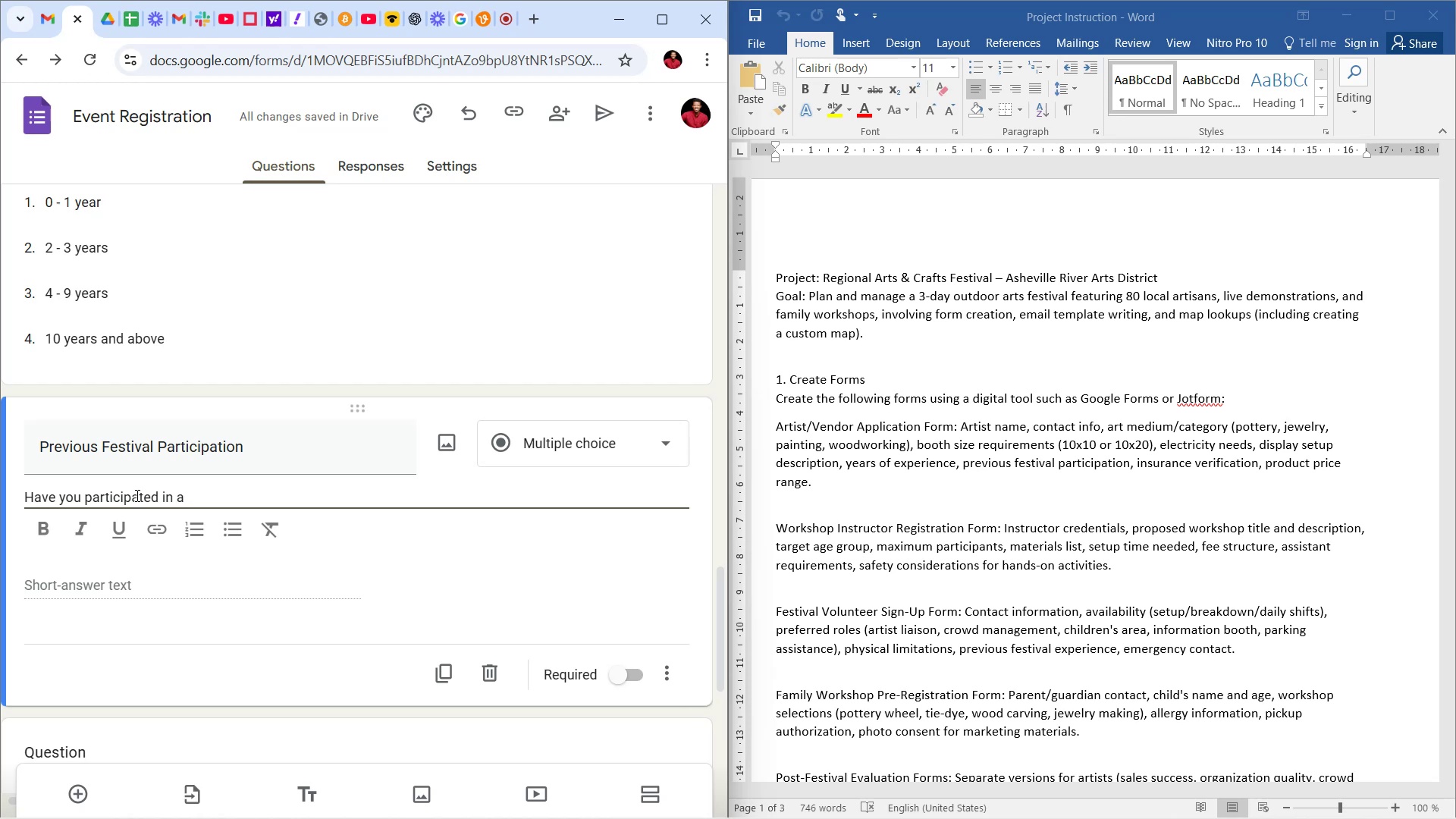 
key(Backspace)
 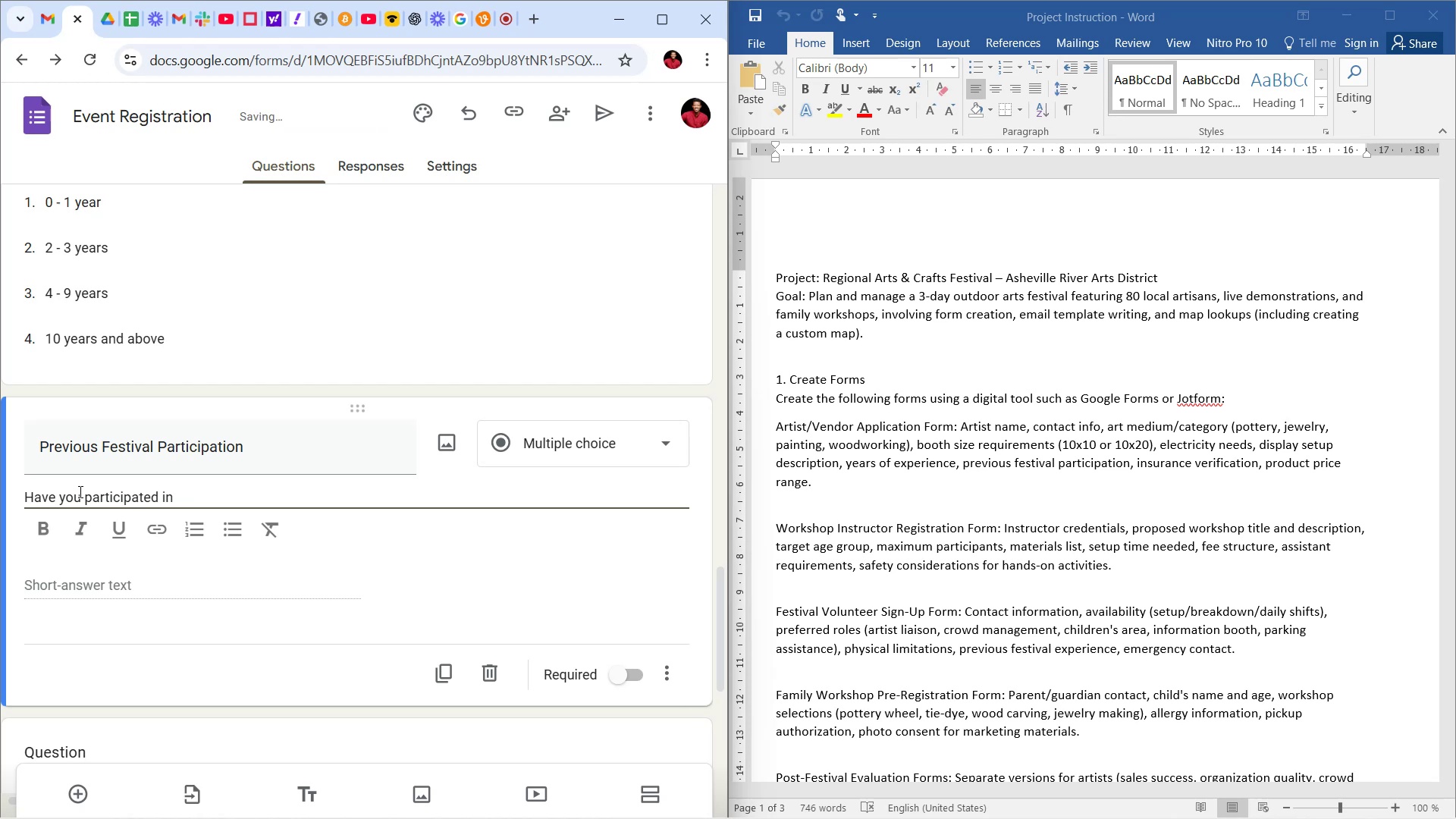 
left_click([83, 502])
 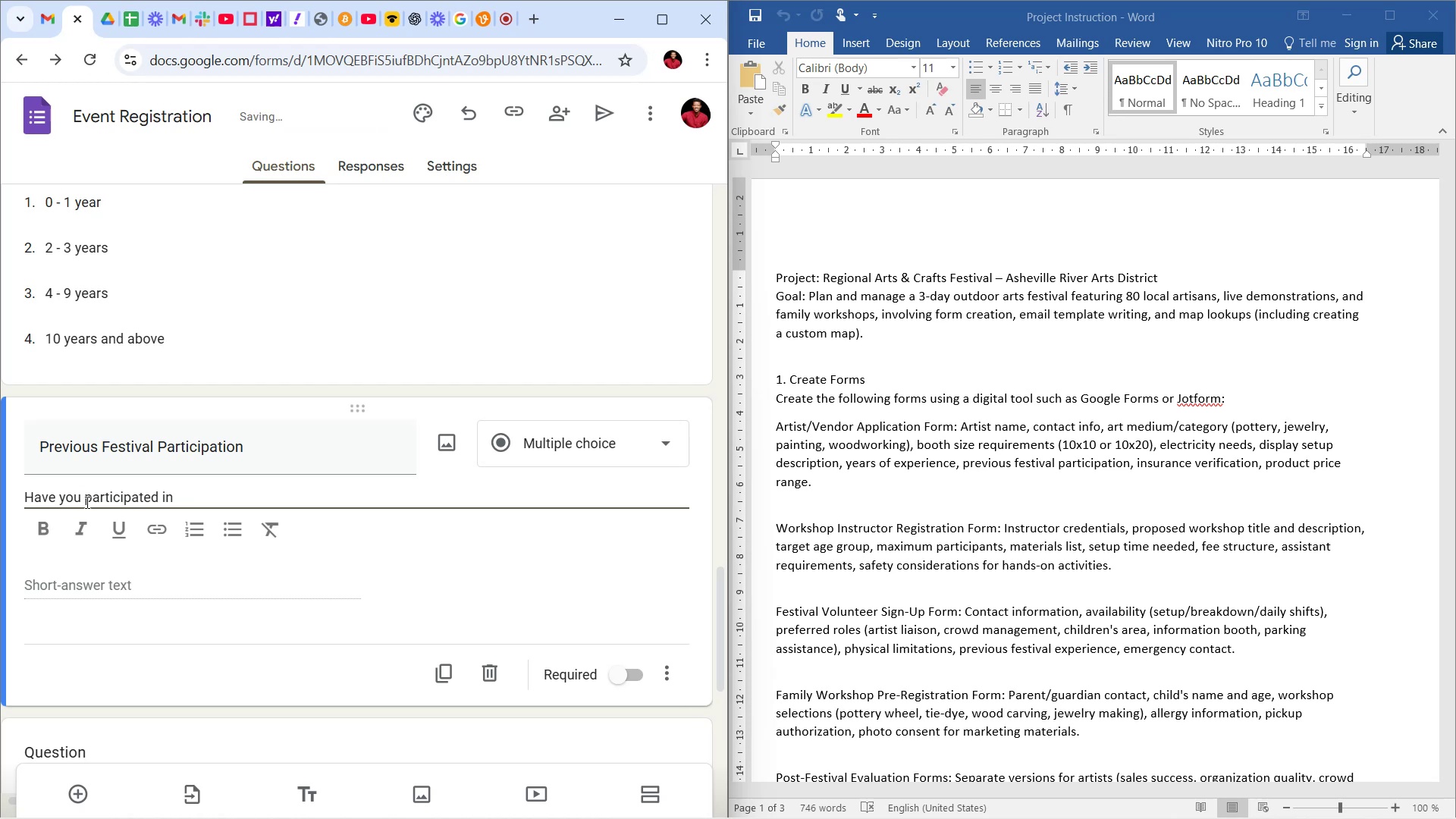 
type(previously )
 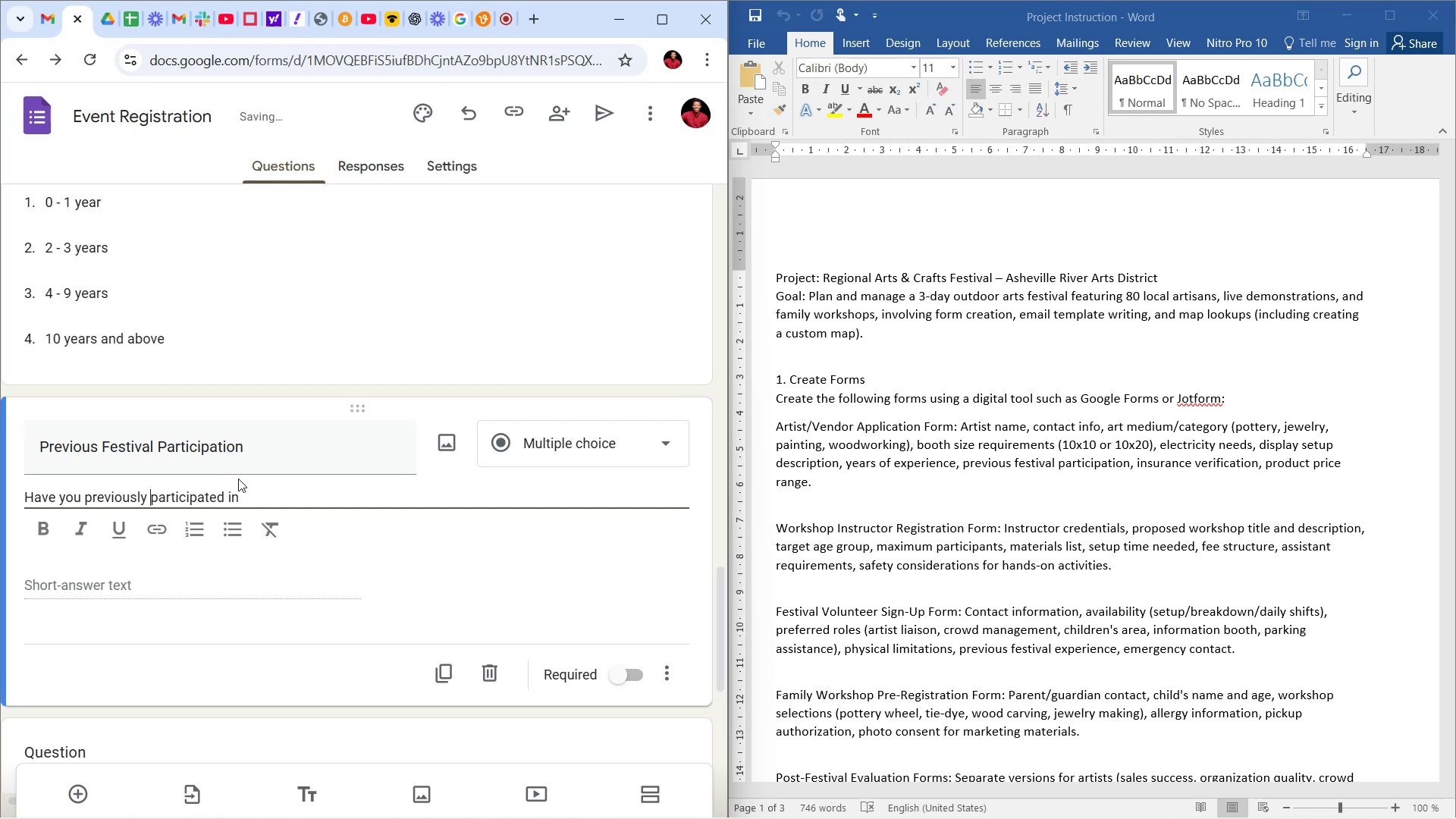 
left_click([248, 497])
 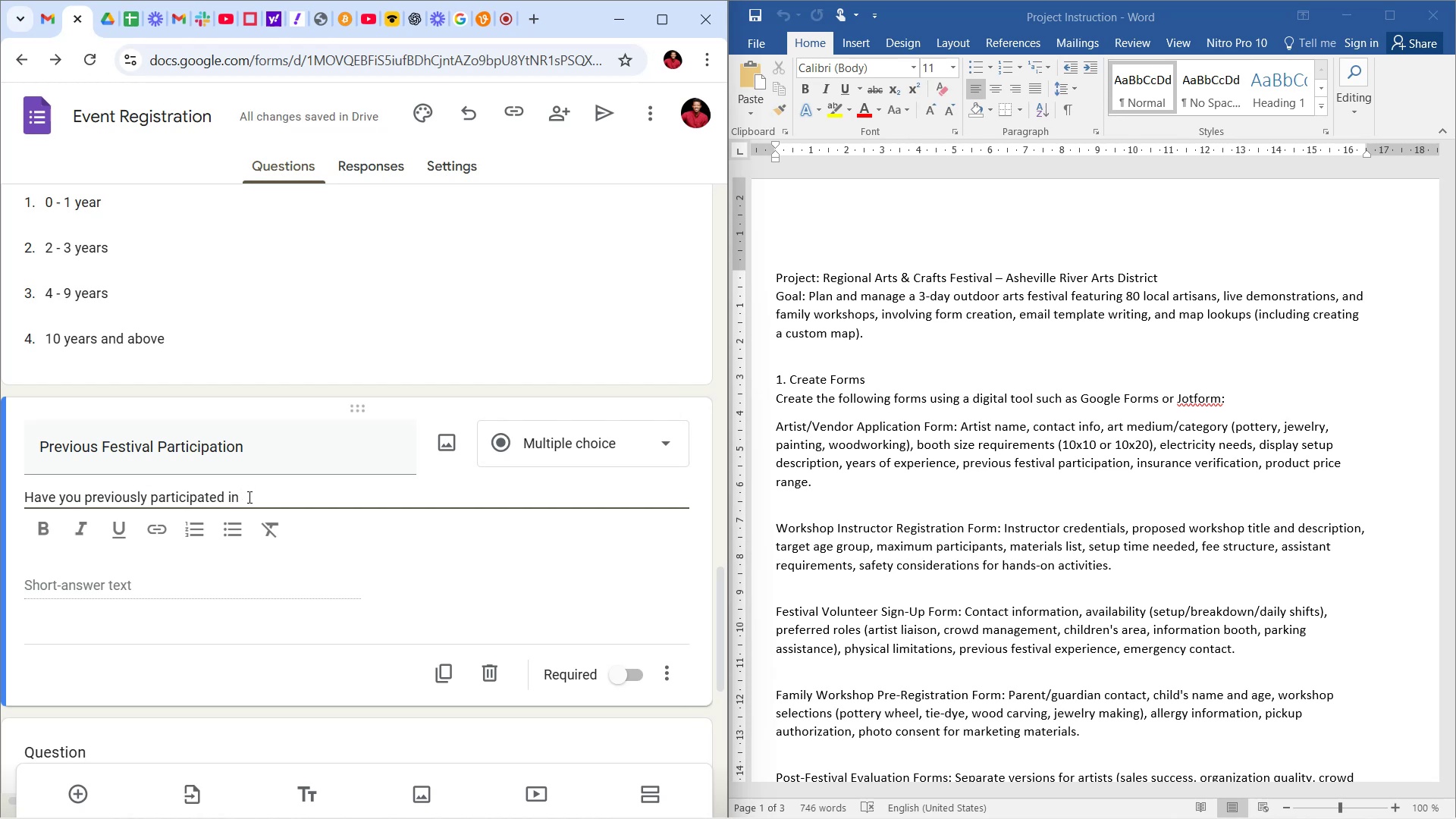 
wait(5.55)
 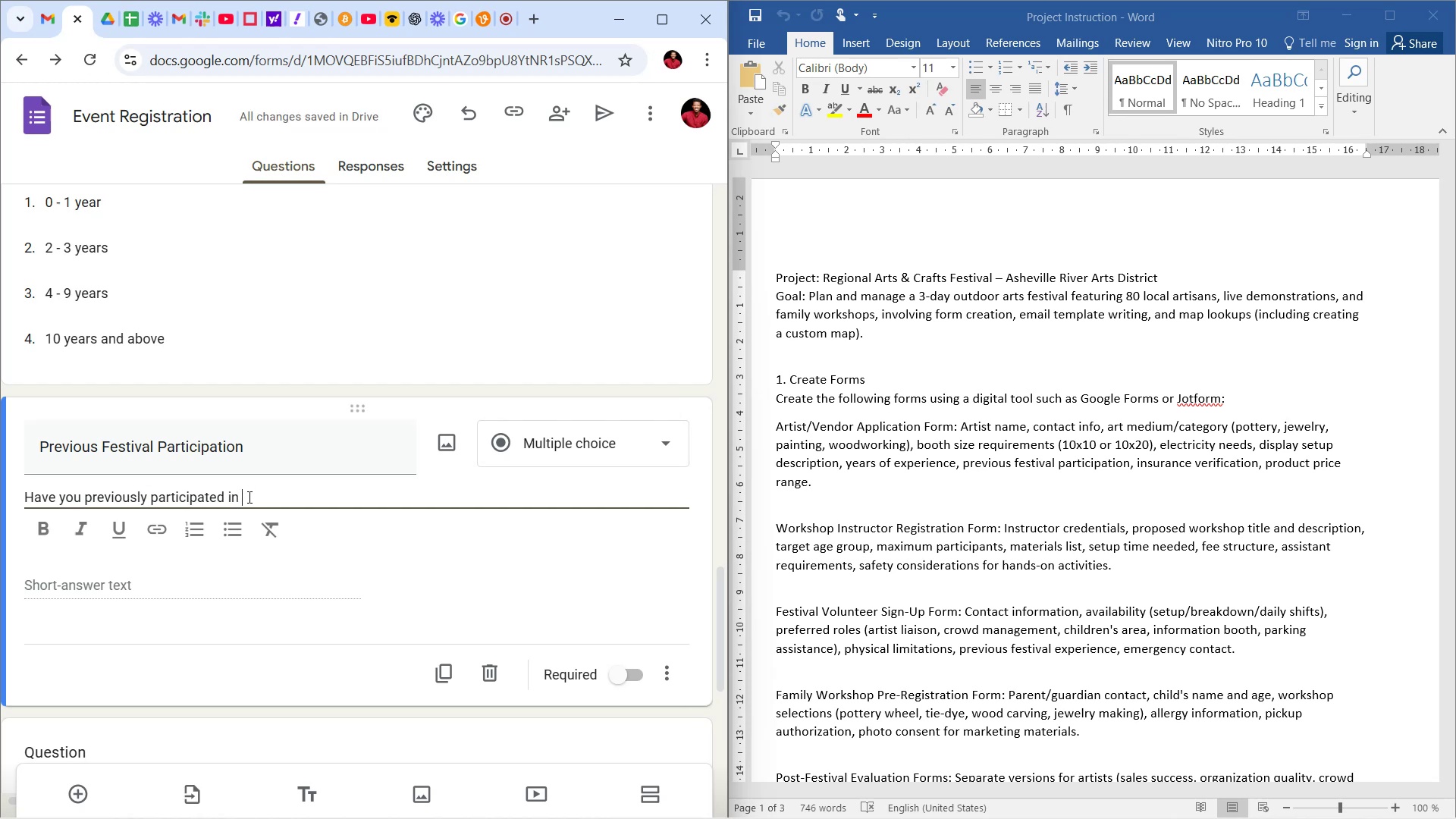 
type(Festic)
key(Backspace)
type(val )
 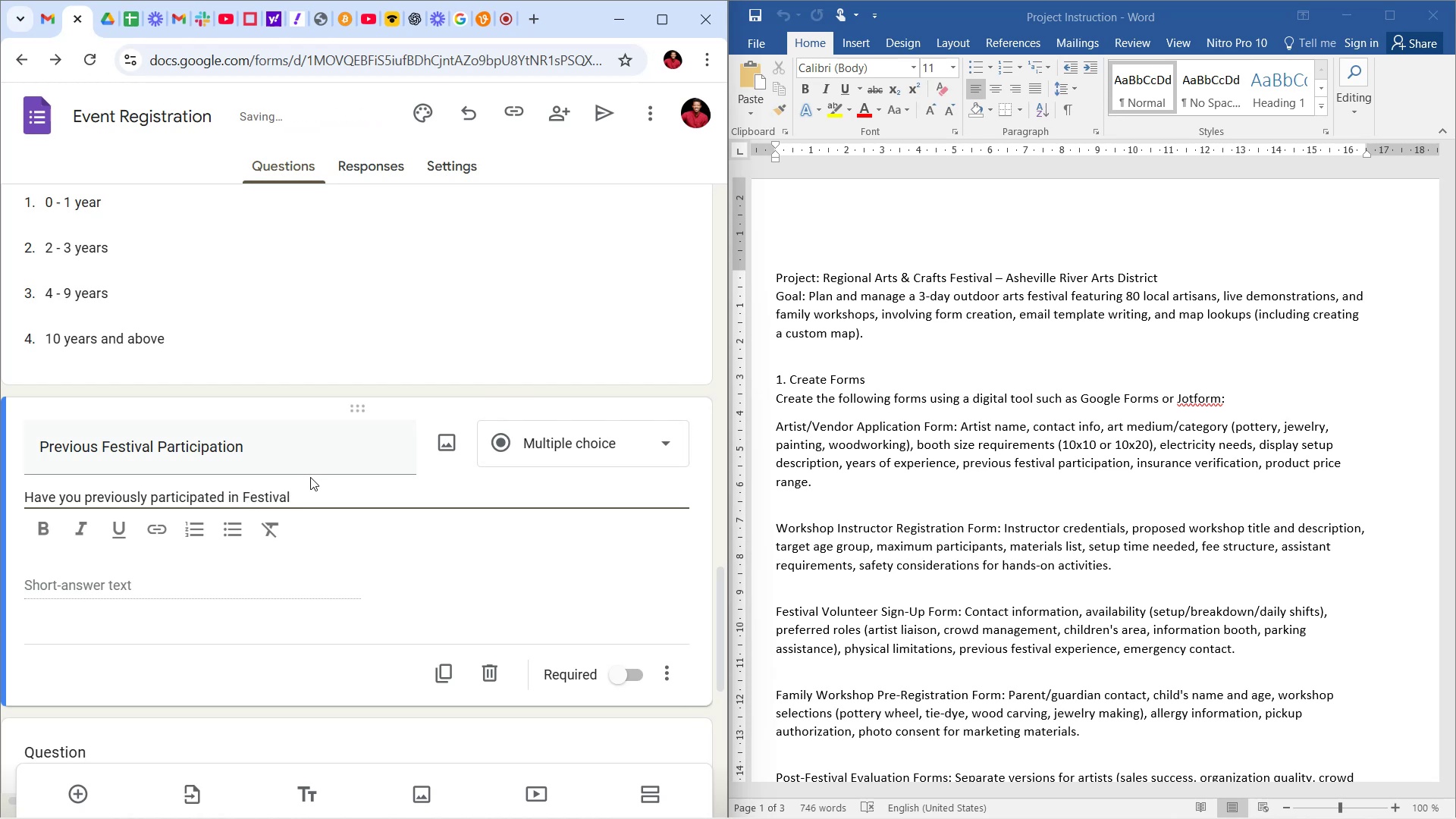 
hold_key(key=Backspace, duration=0.6)
 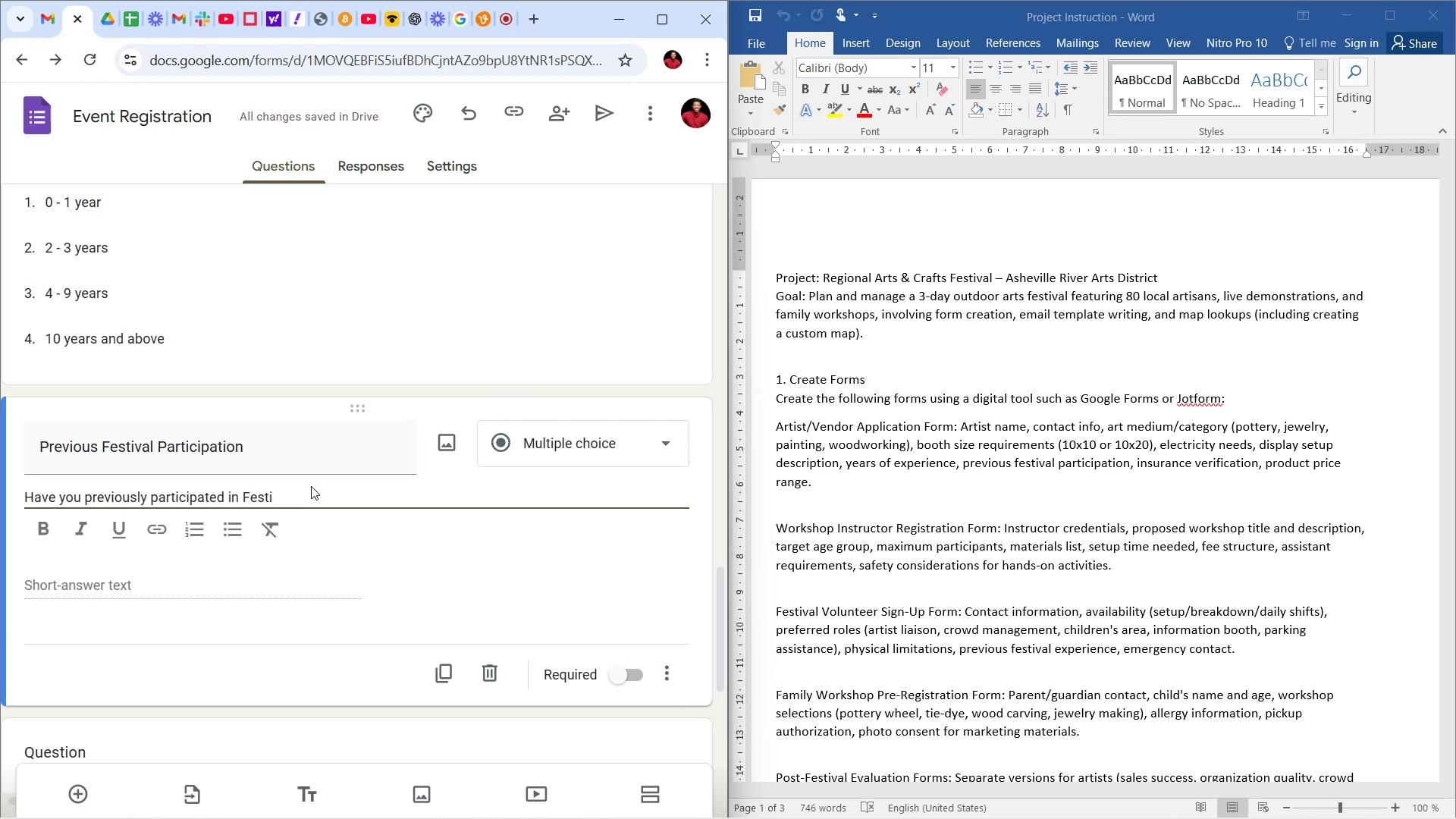 
key(Backspace)
key(Backspace)
key(Backspace)
key(Backspace)
key(Backspace)
type(any similar festivals? If yes)
 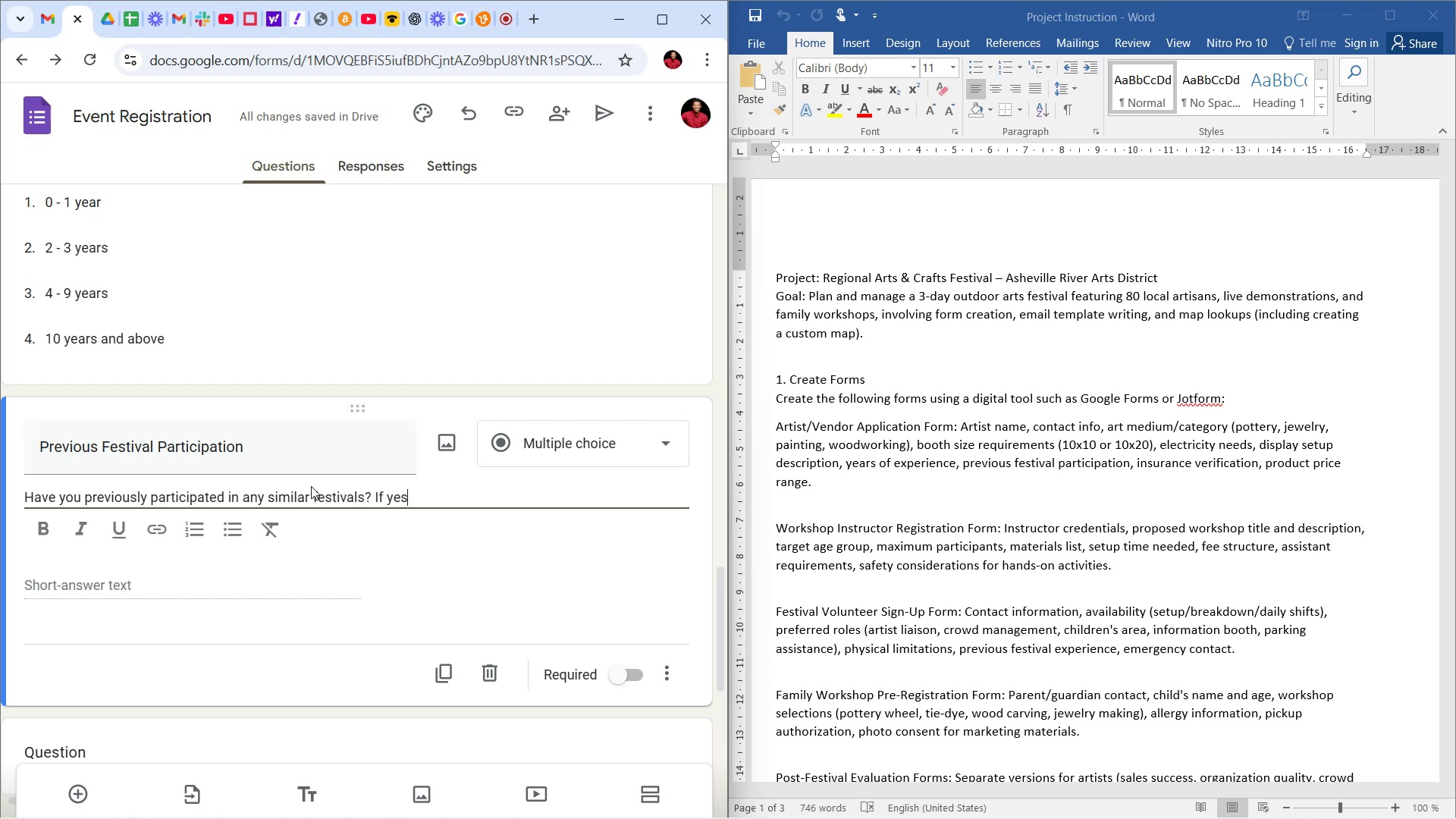 
type(, kindly provide more details.)
 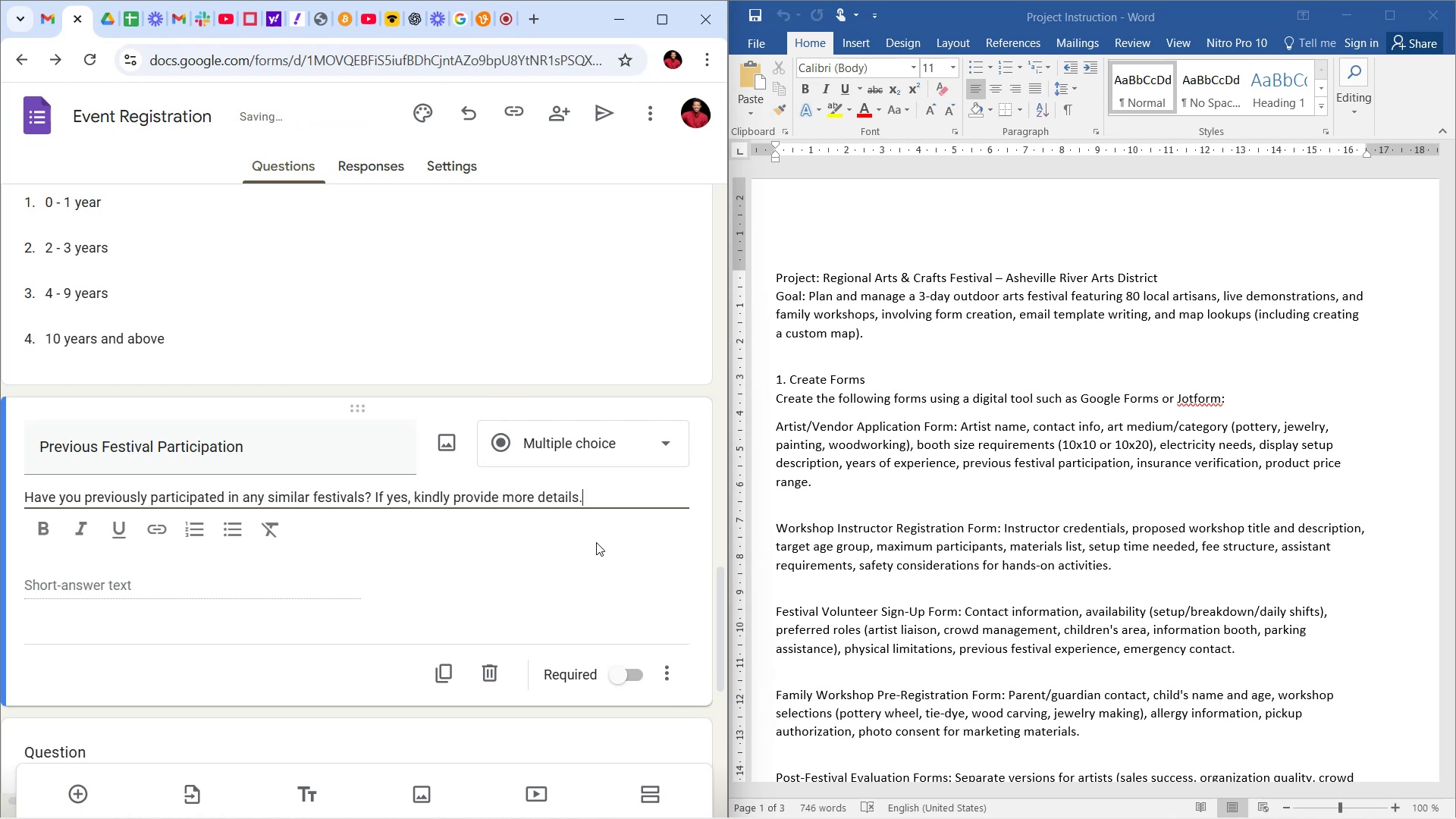 
left_click([607, 526])
 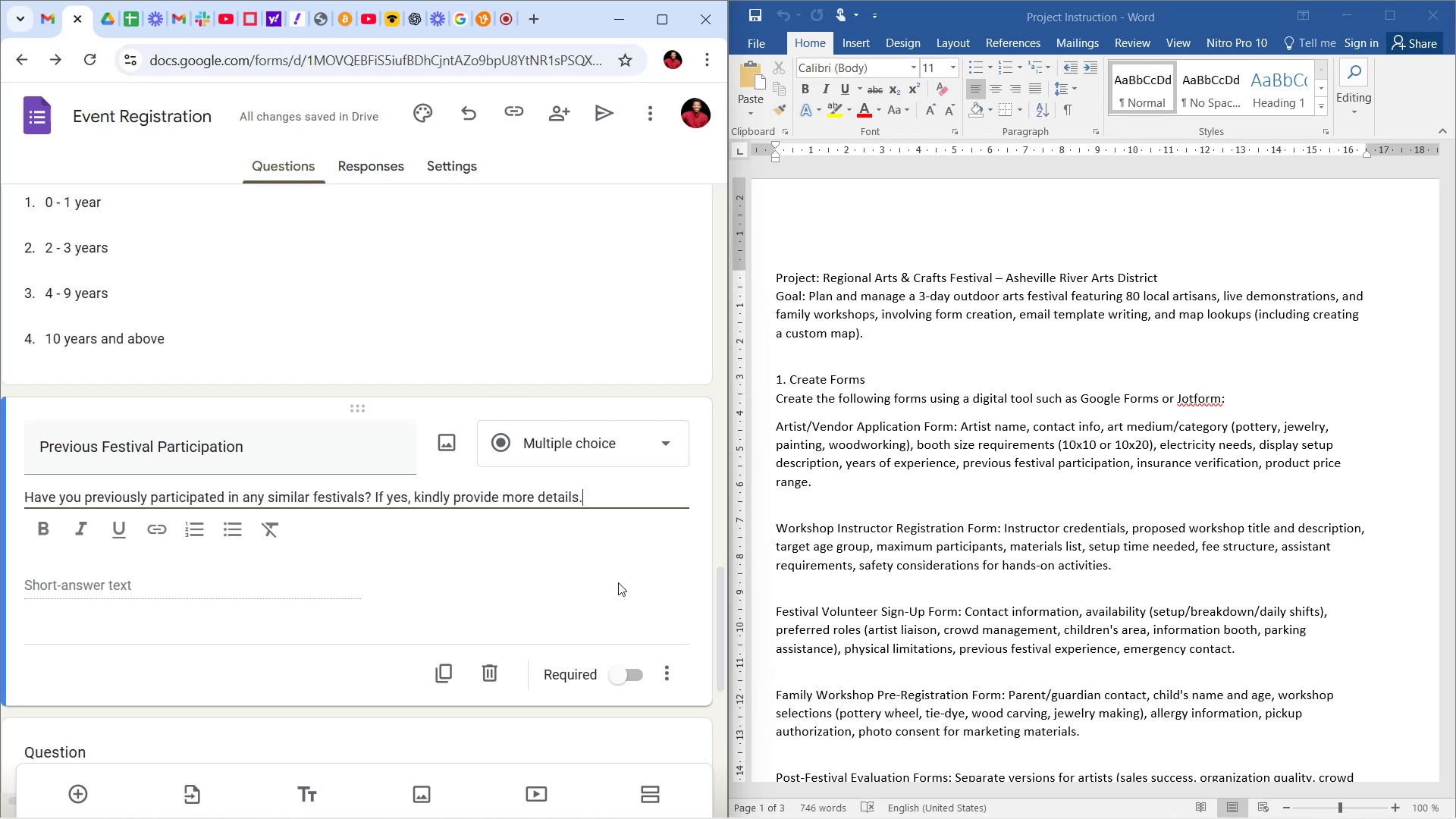 
left_click([671, 594])
 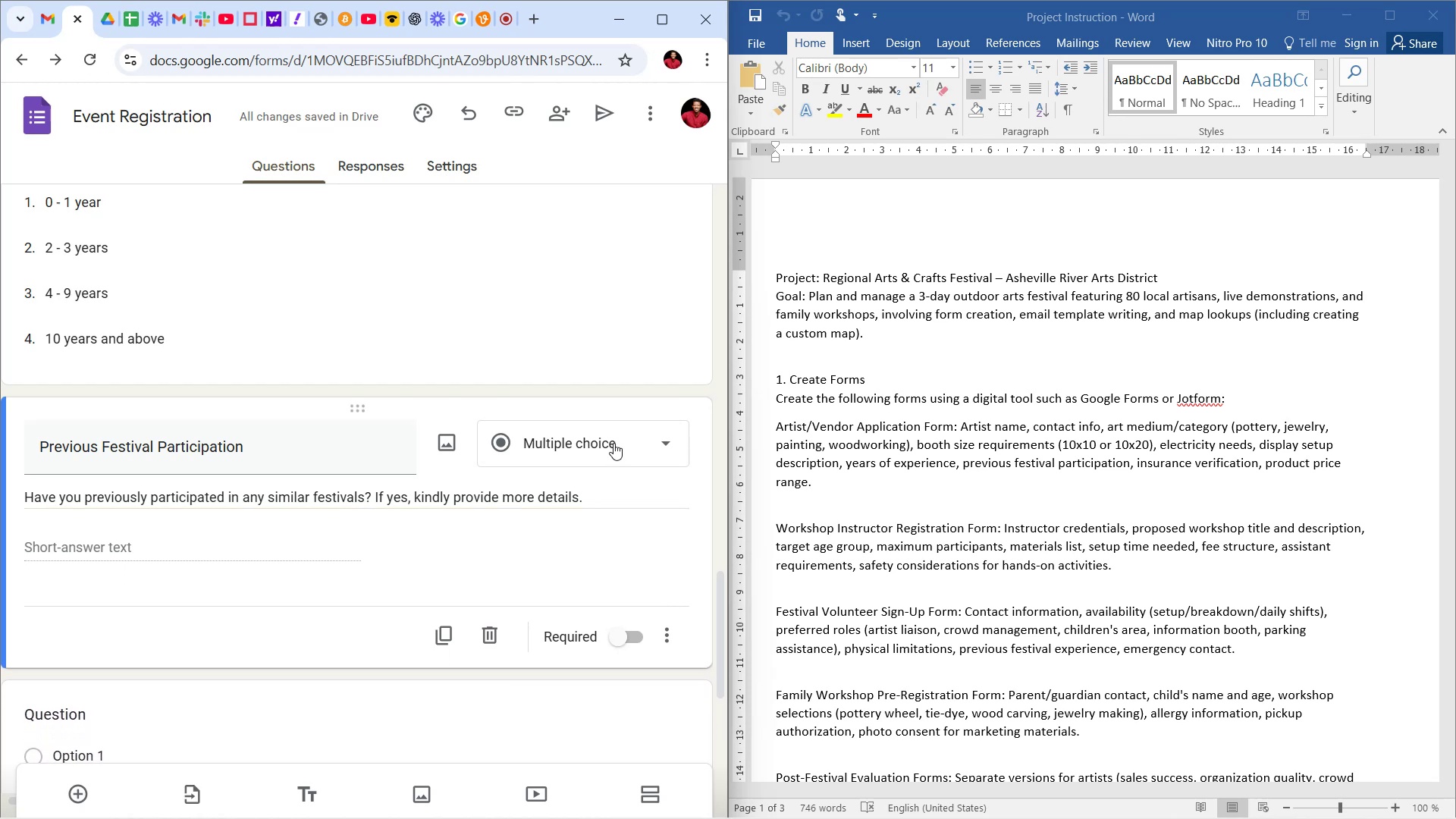 
left_click([613, 443])
 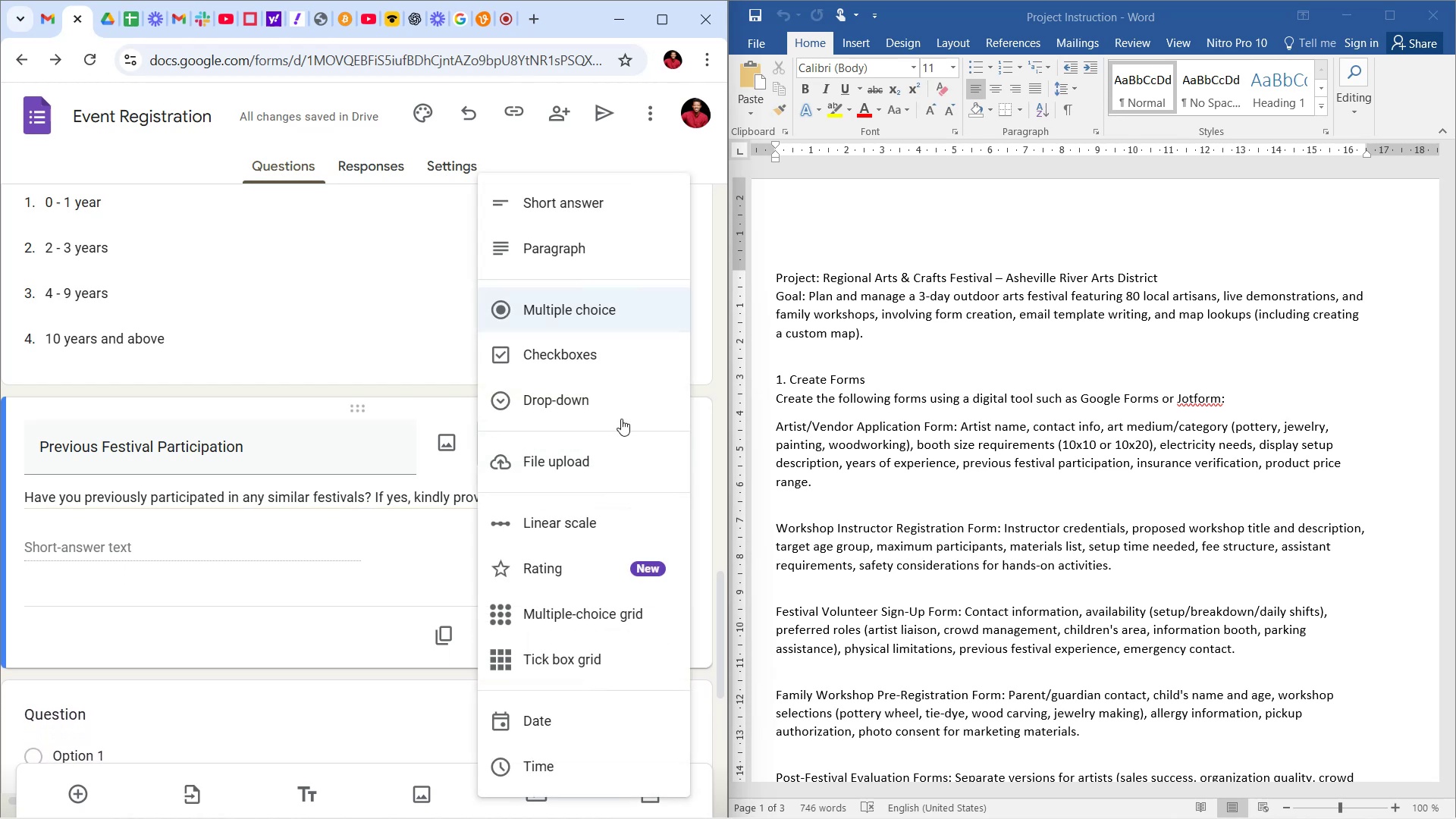 
mouse_move([608, 378])
 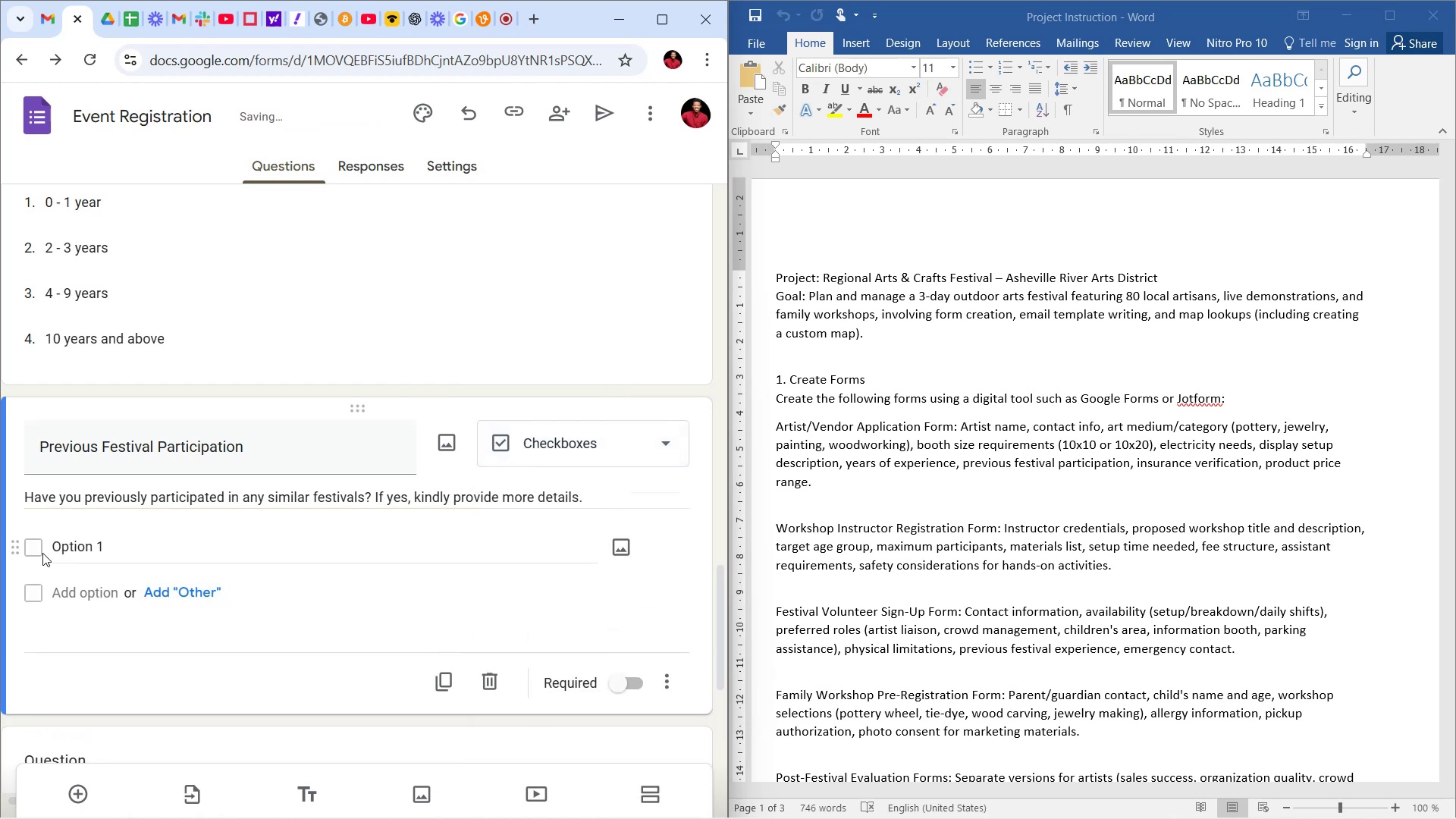 
left_click([68, 538])
 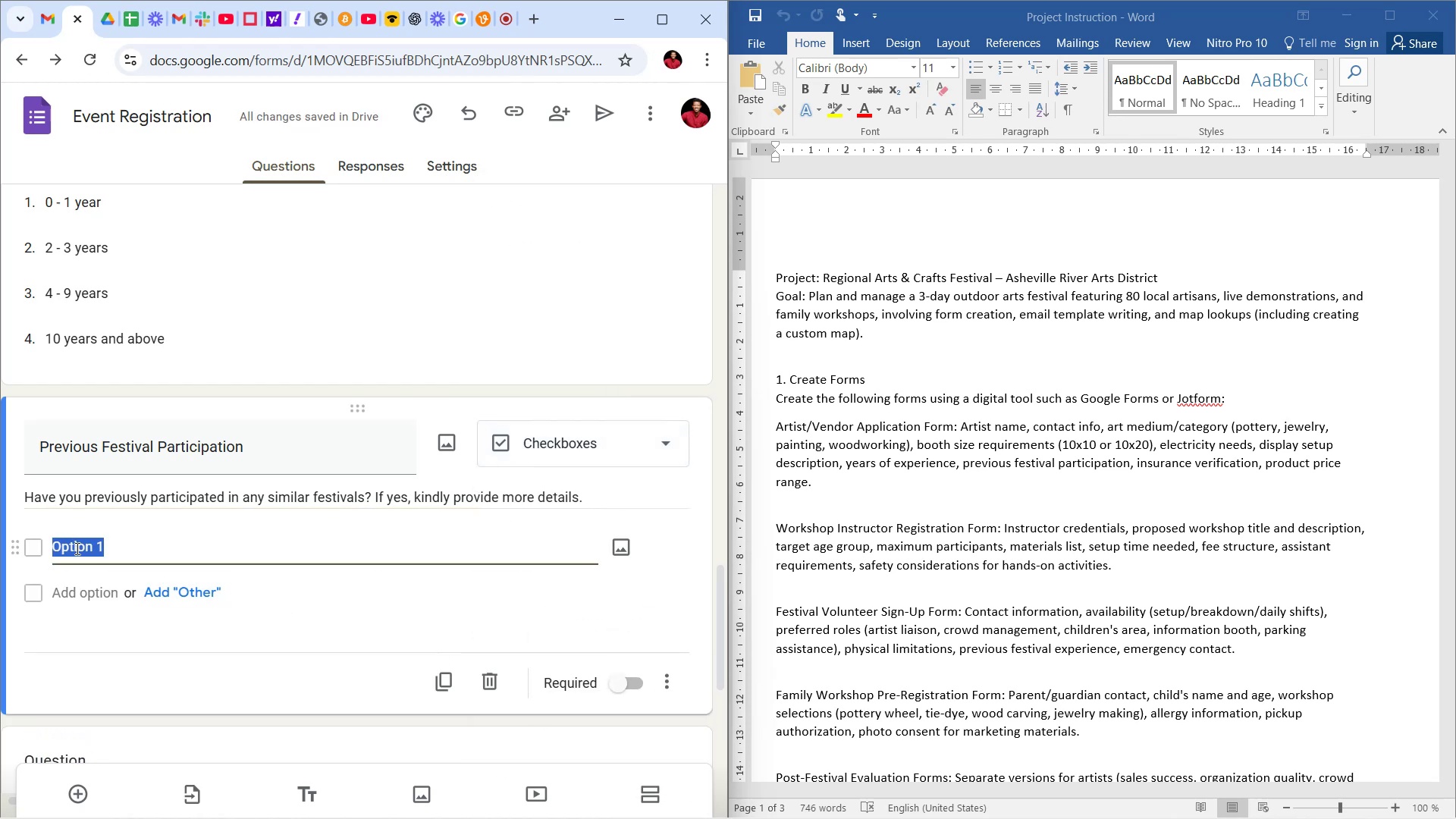 
type(Yes)
 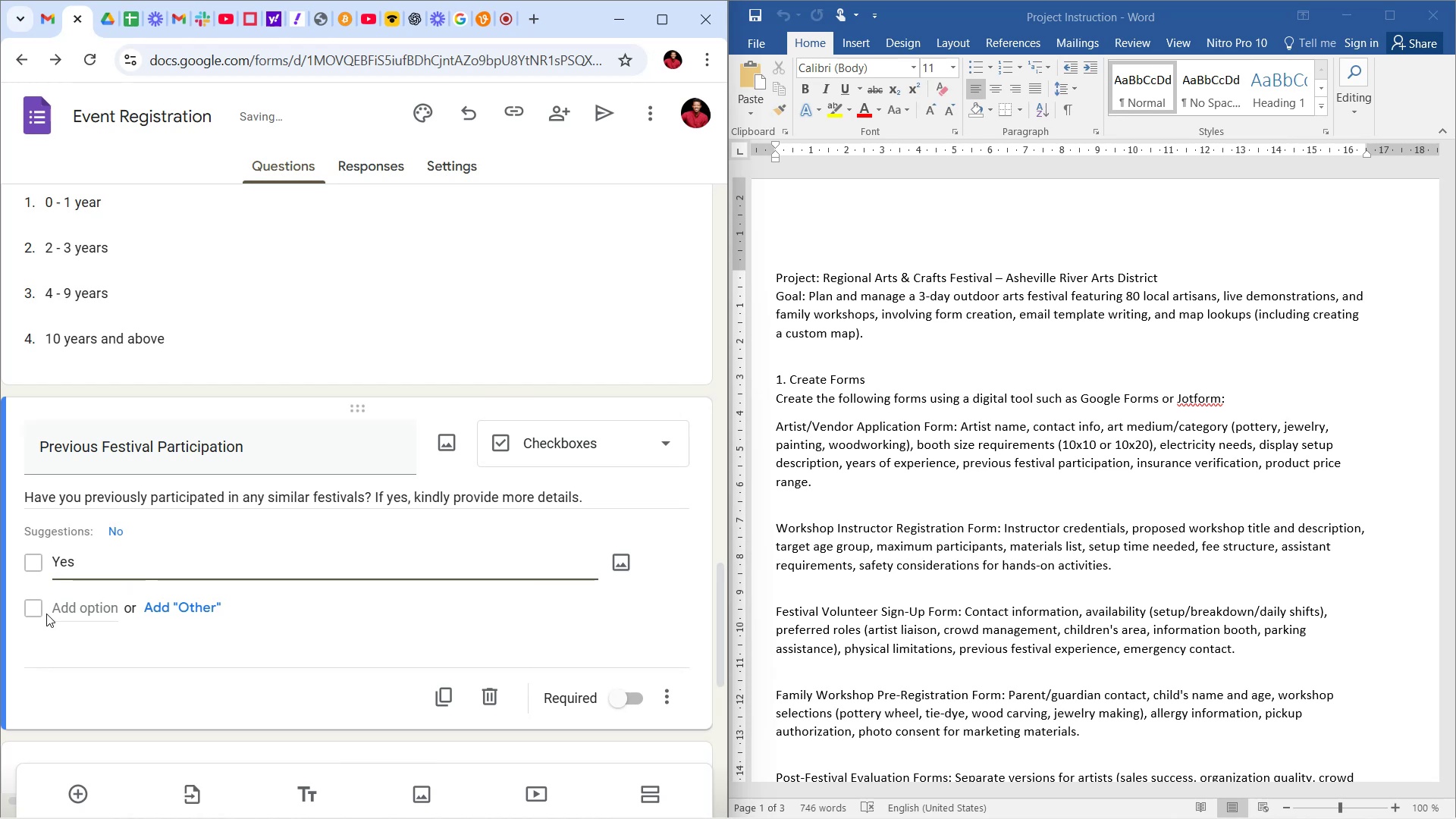 
left_click([35, 607])
 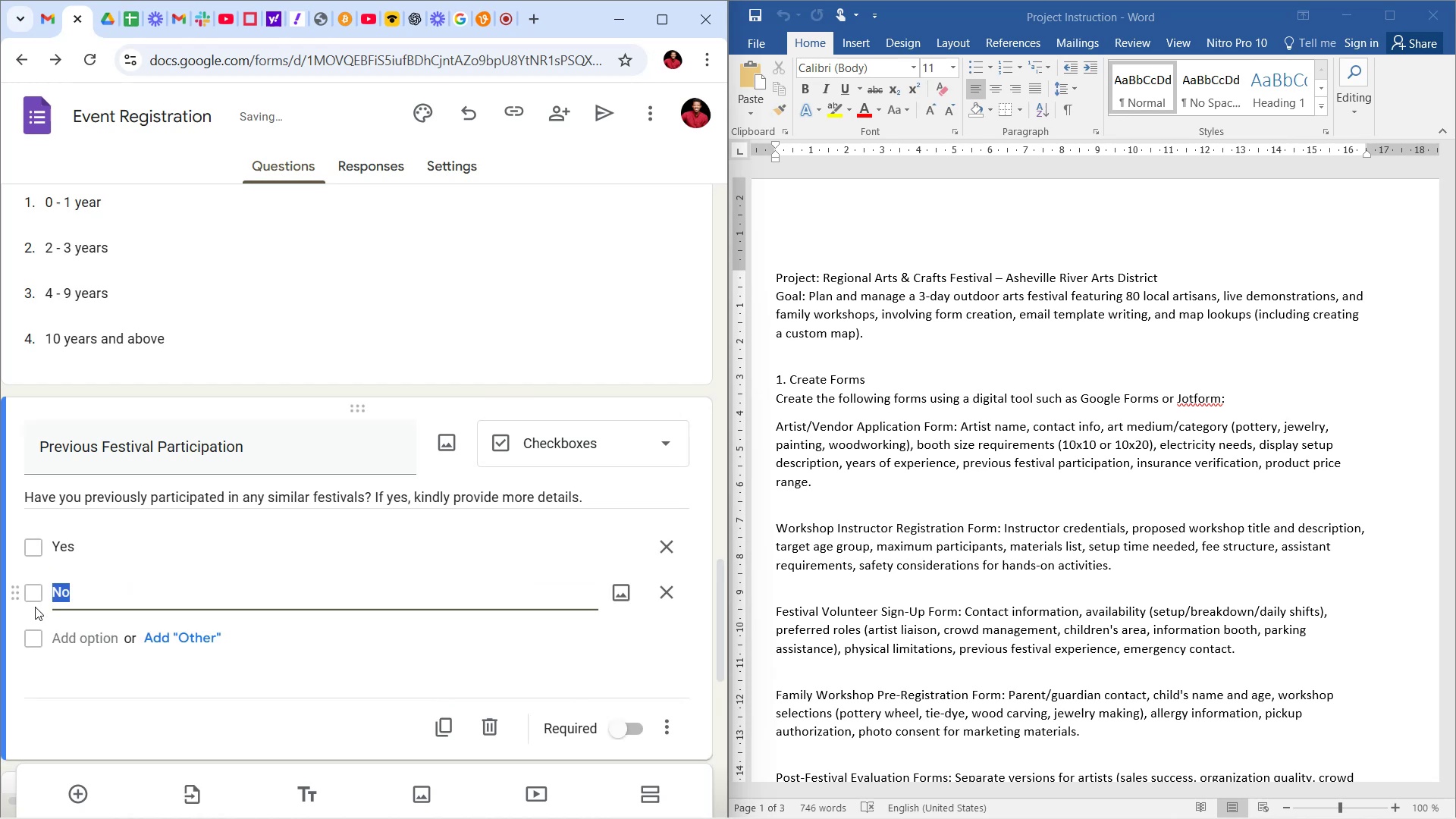 
key(ArrowRight)
 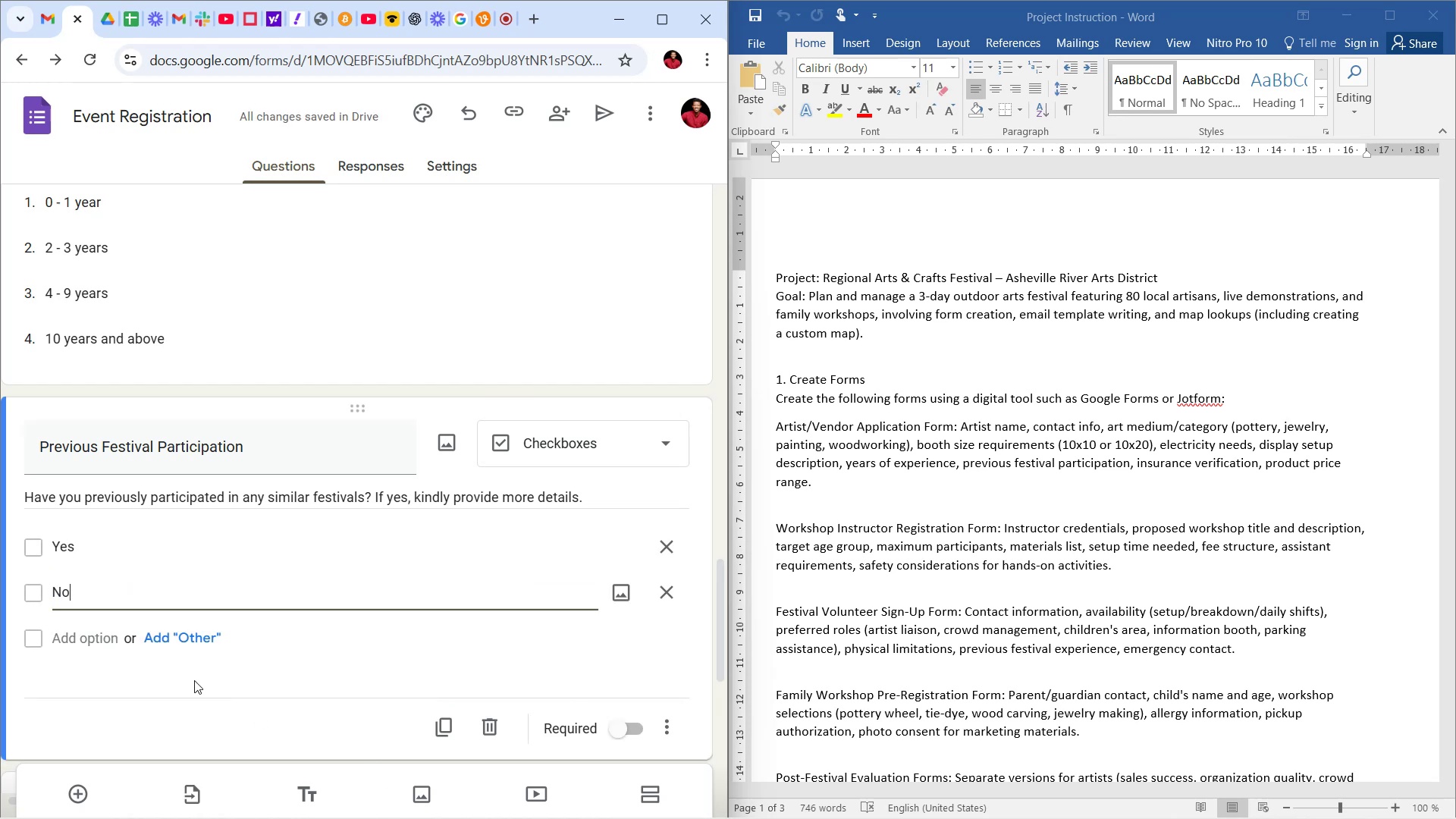 
left_click([199, 643])
 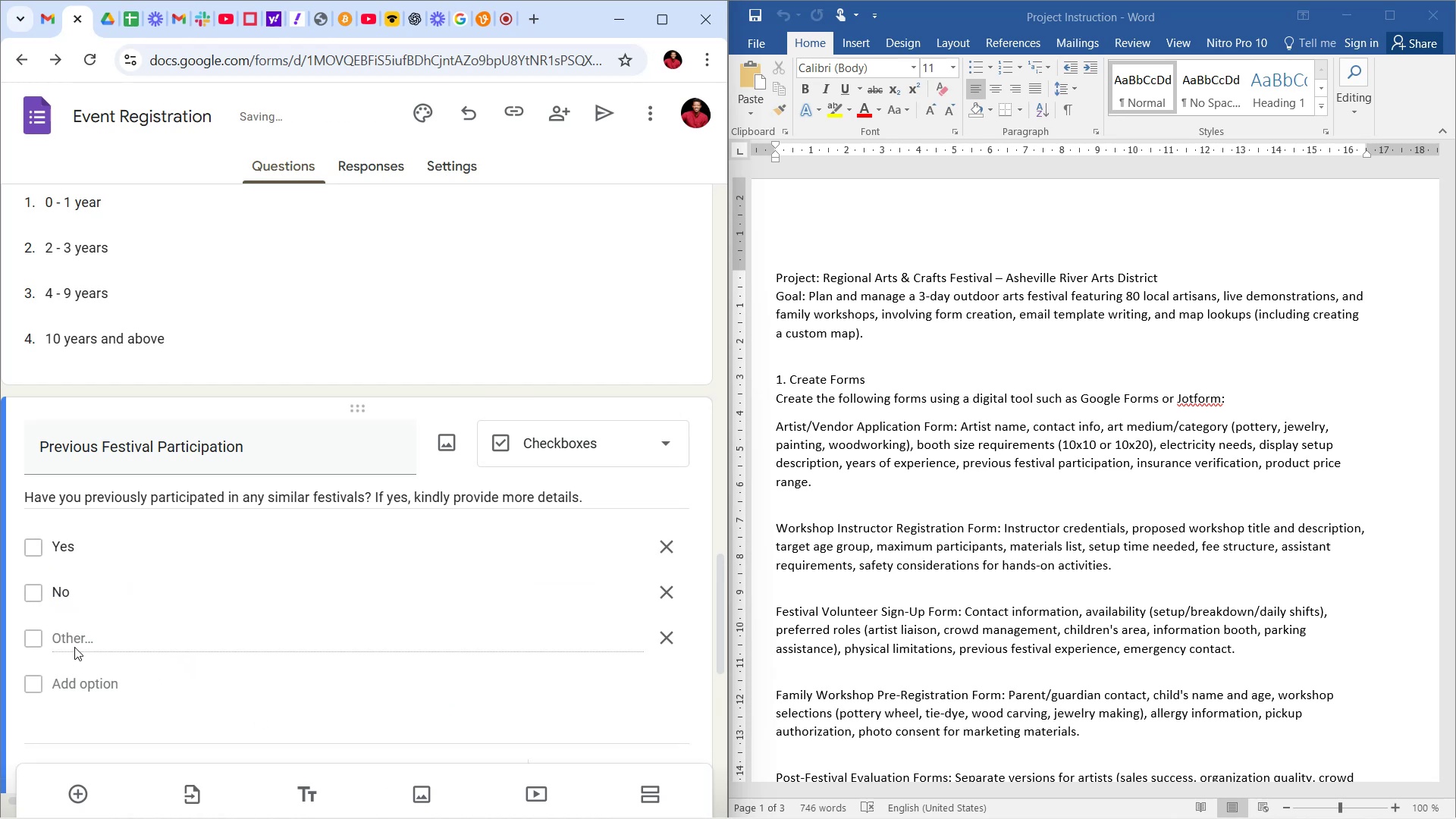 
left_click([86, 633])
 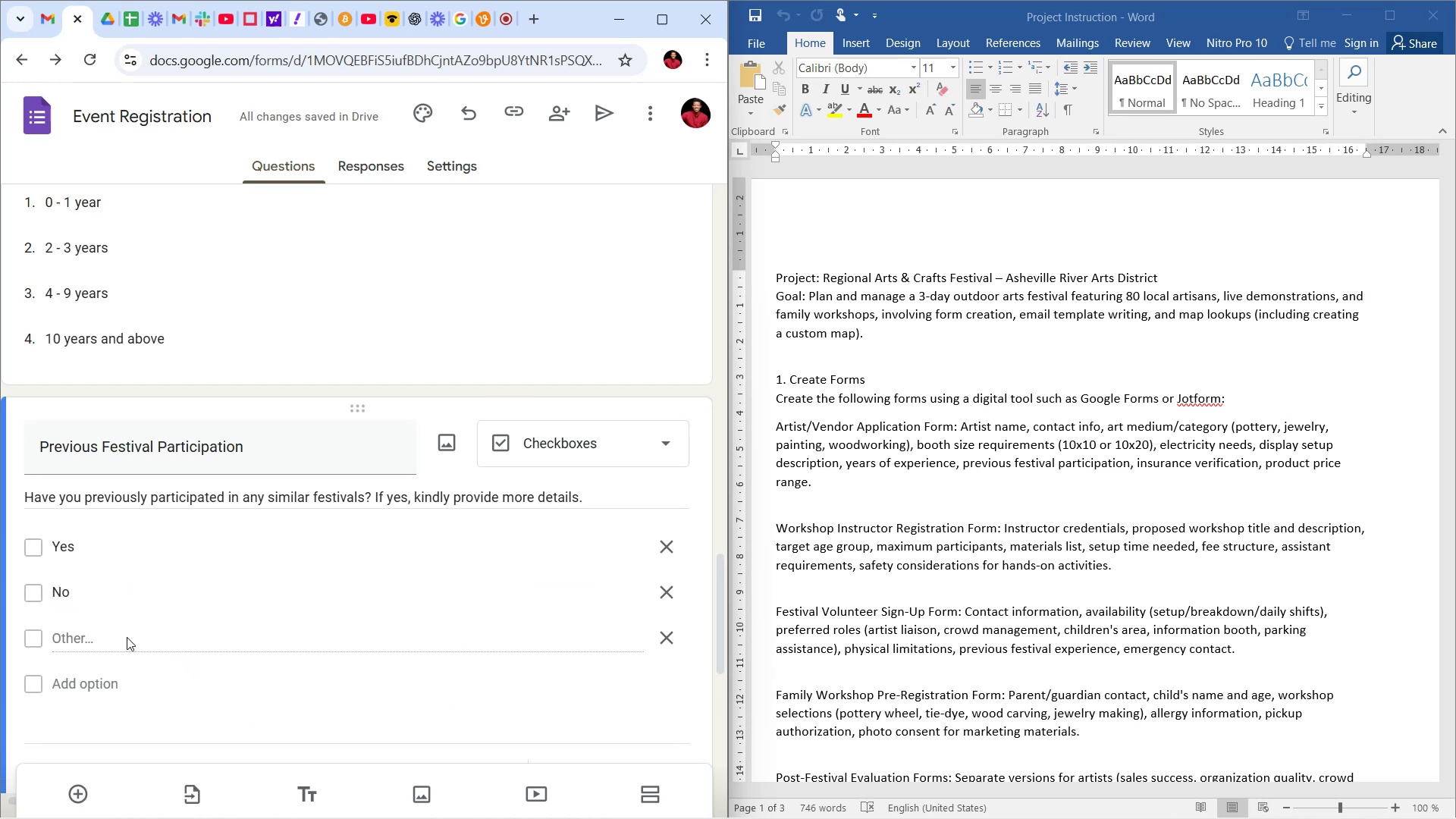 
double_click([121, 639])
 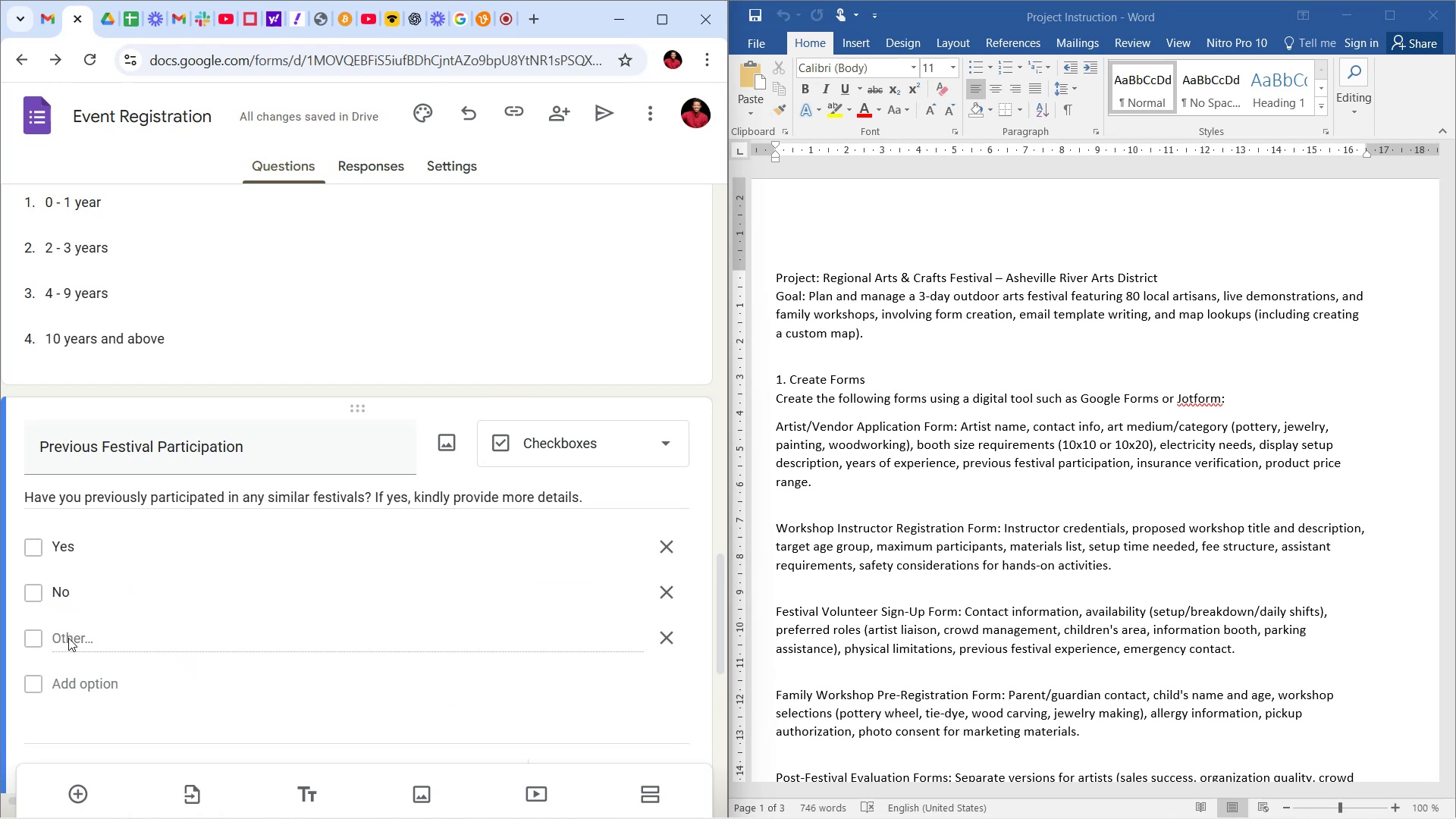 
left_click([64, 638])
 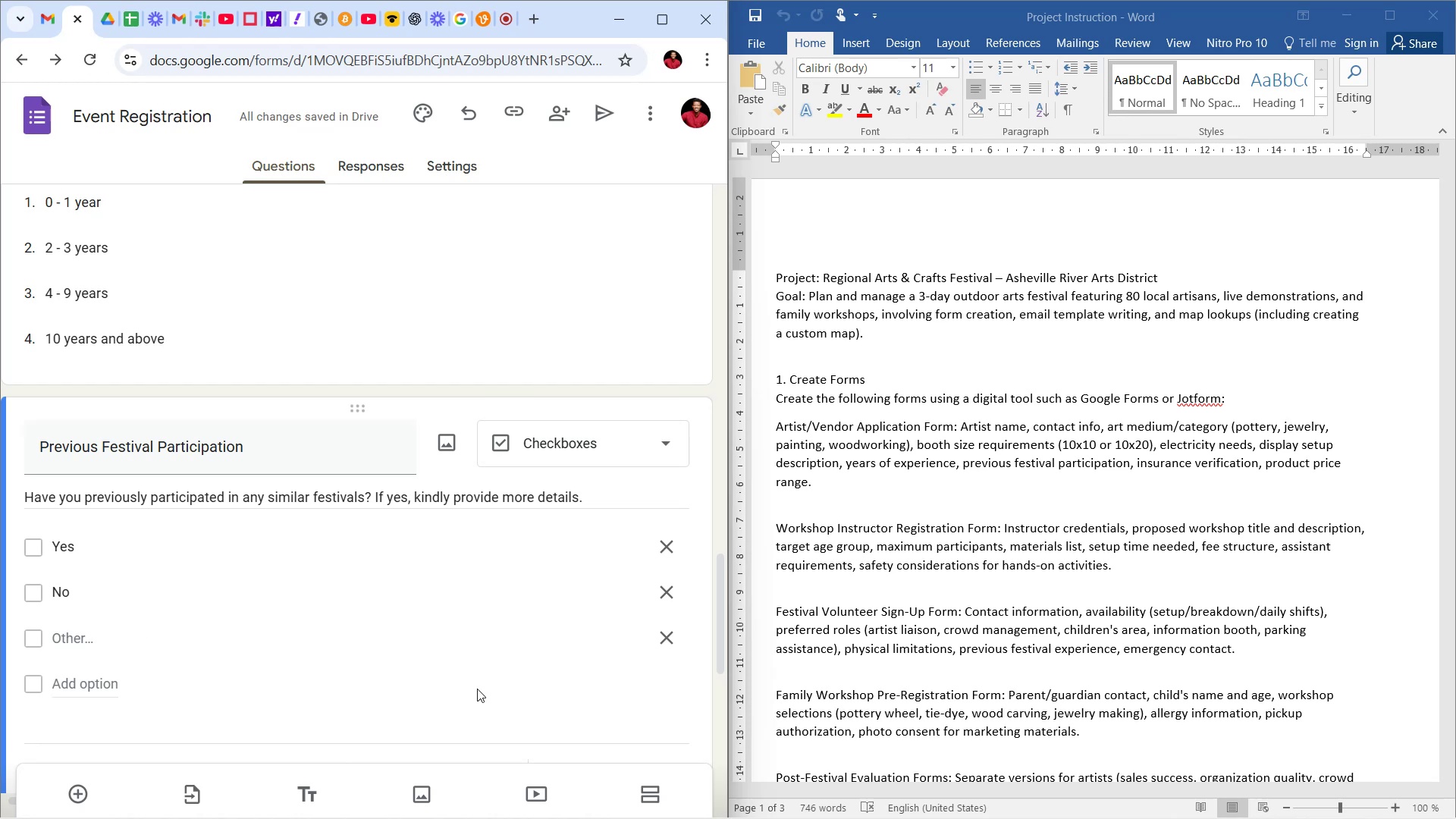 
scroll: coordinate [661, 662], scroll_direction: down, amount: 2.0
 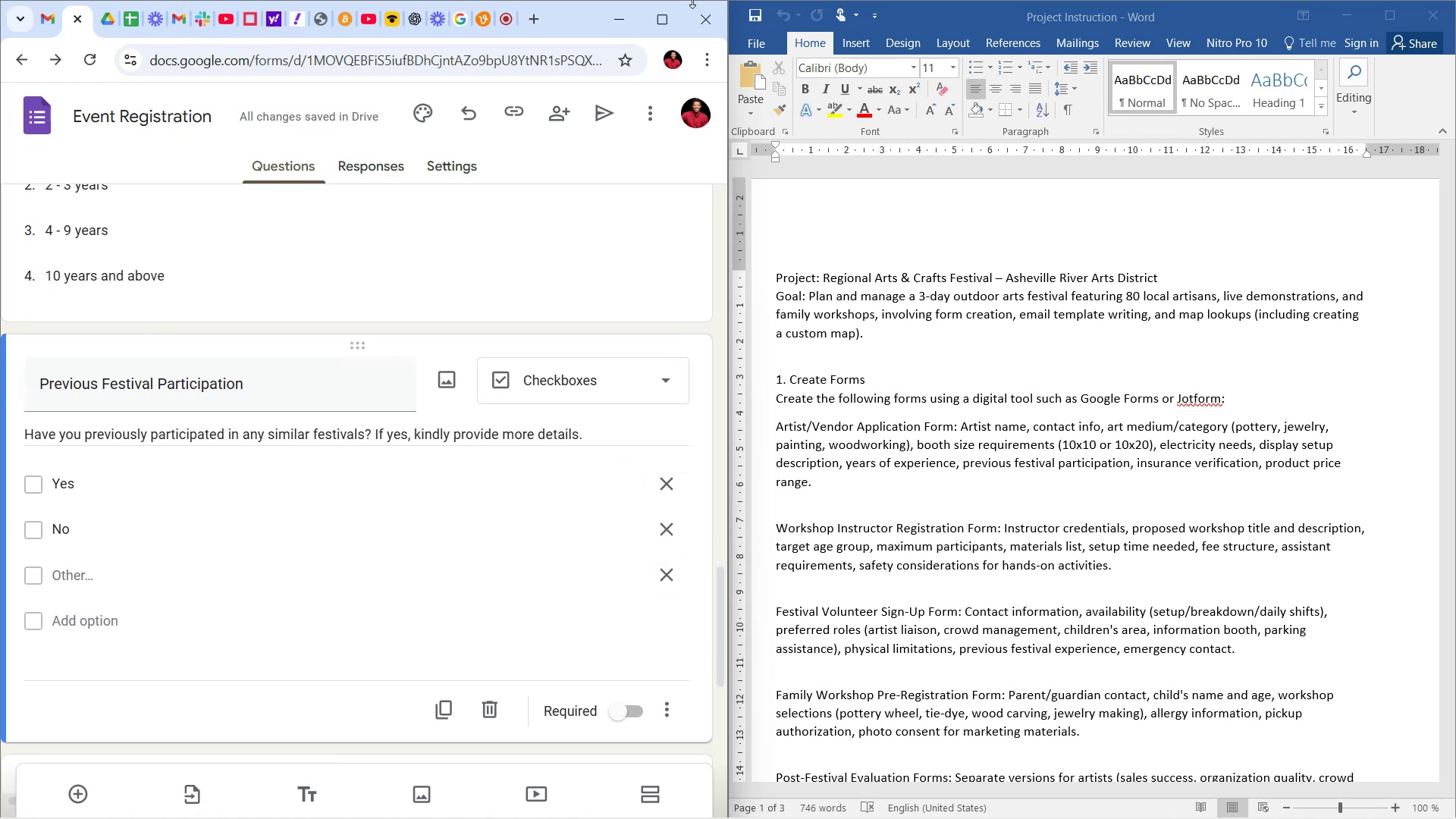 
left_click([649, 23])
 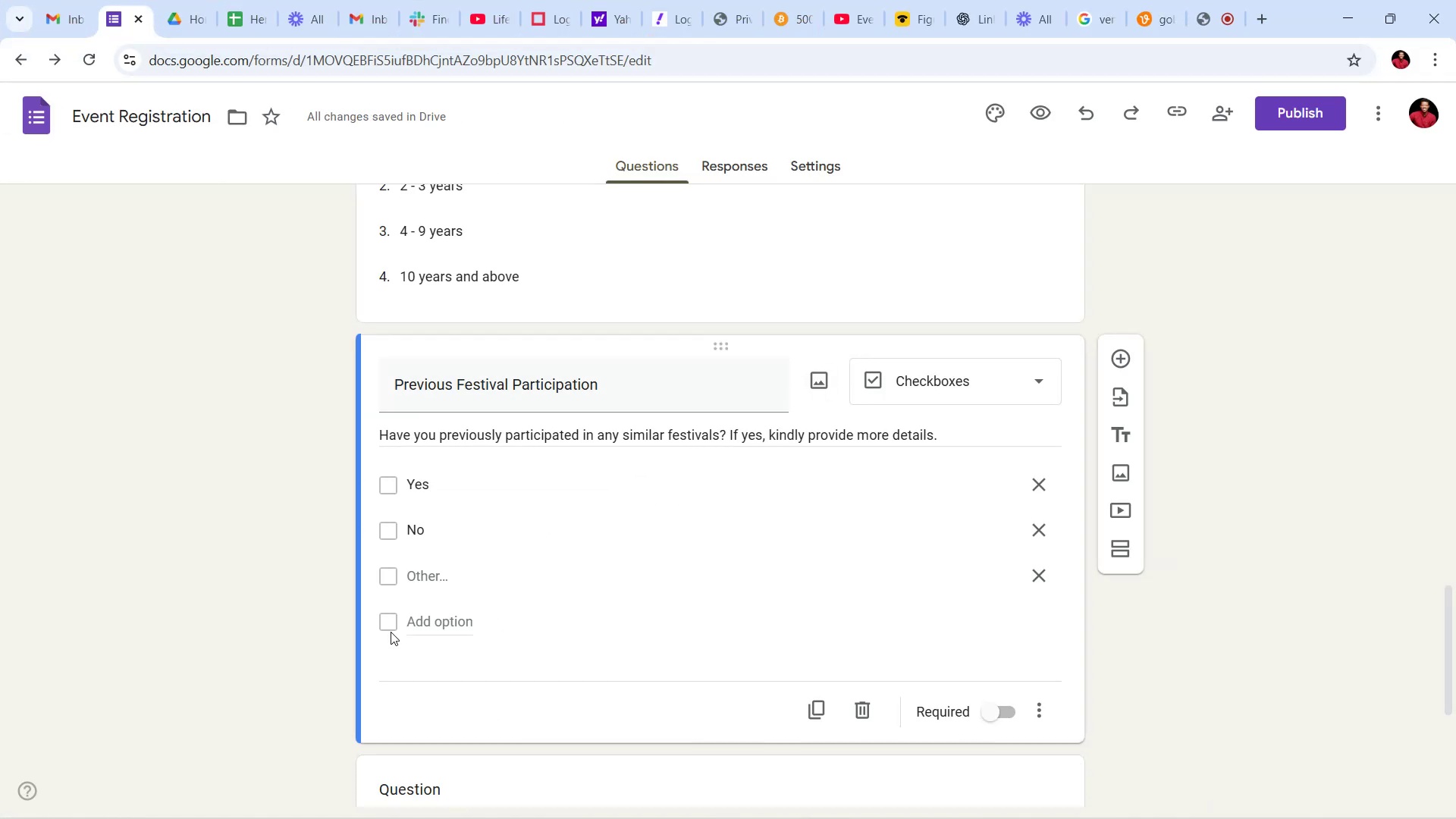 
wait(5.05)
 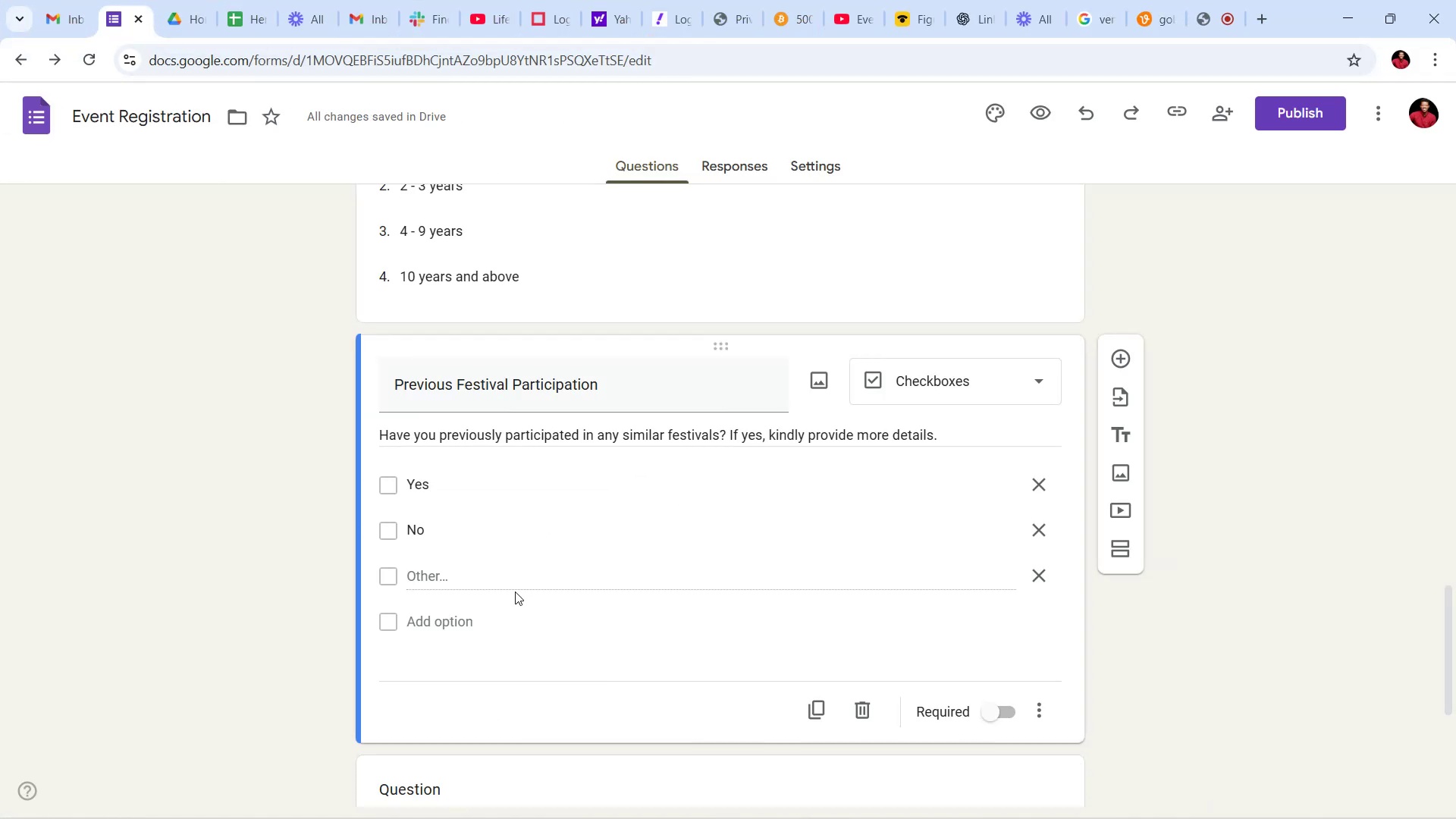 
left_click([421, 621])
 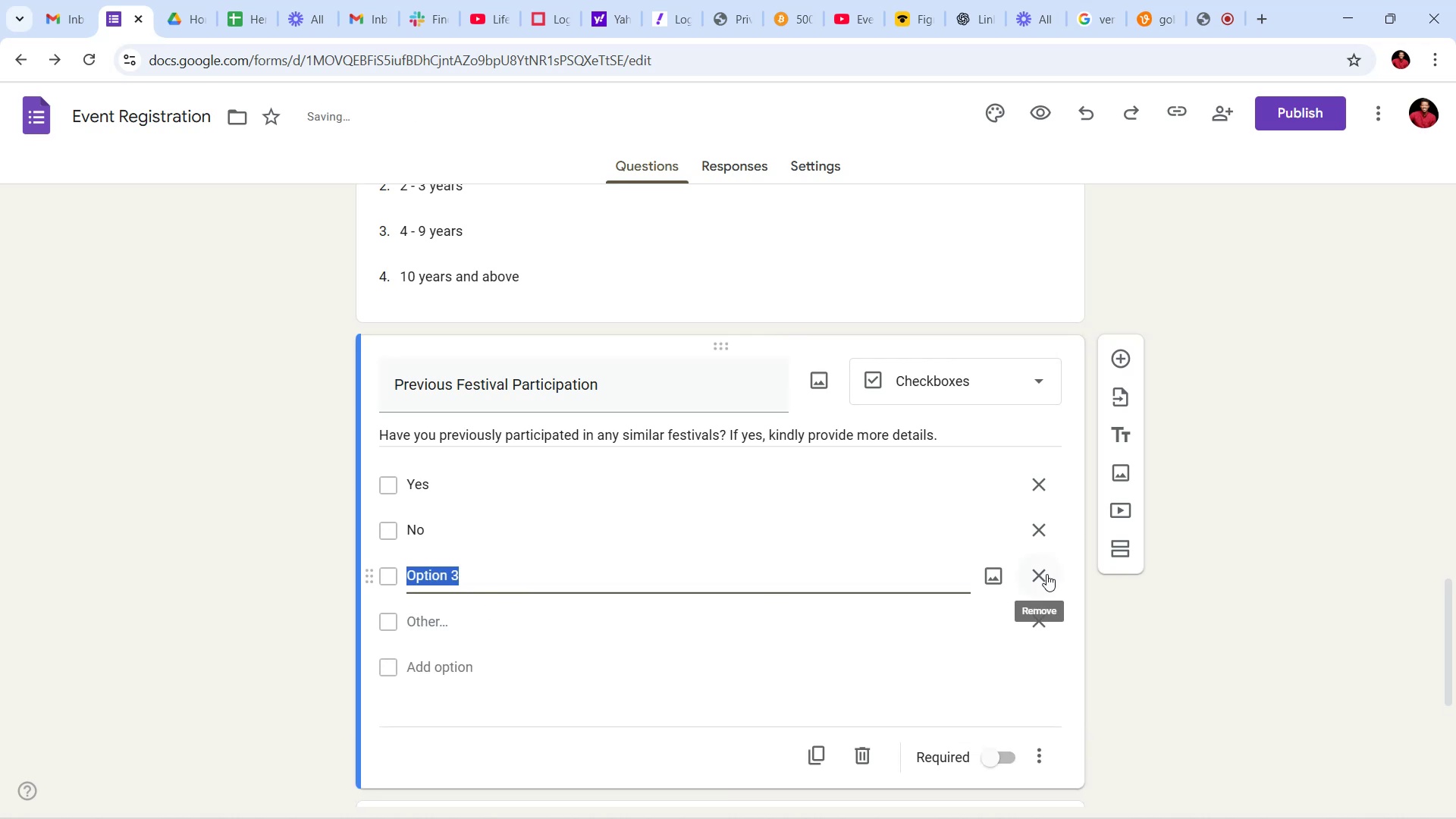 
left_click([1046, 574])
 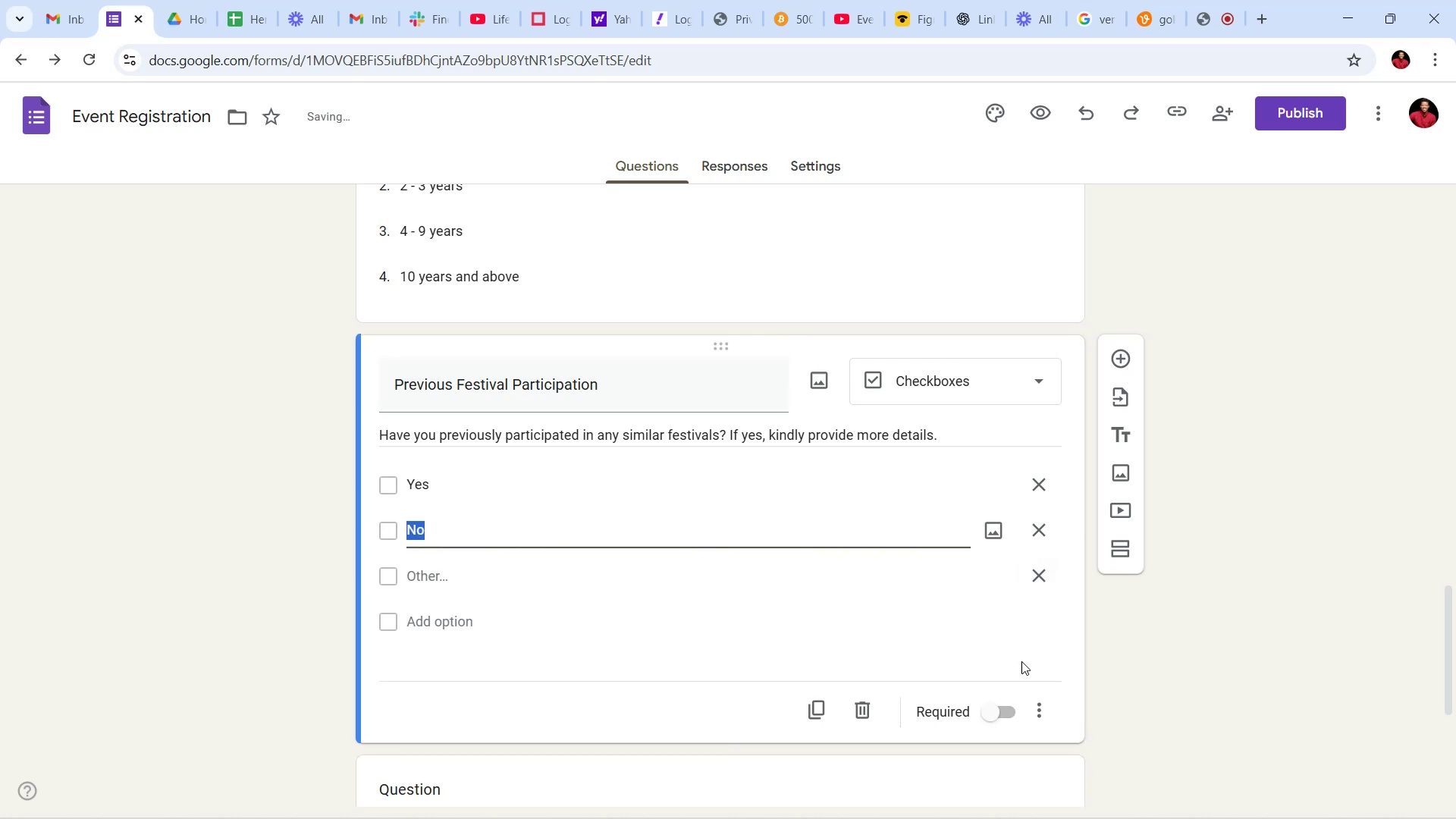 
left_click([1043, 644])
 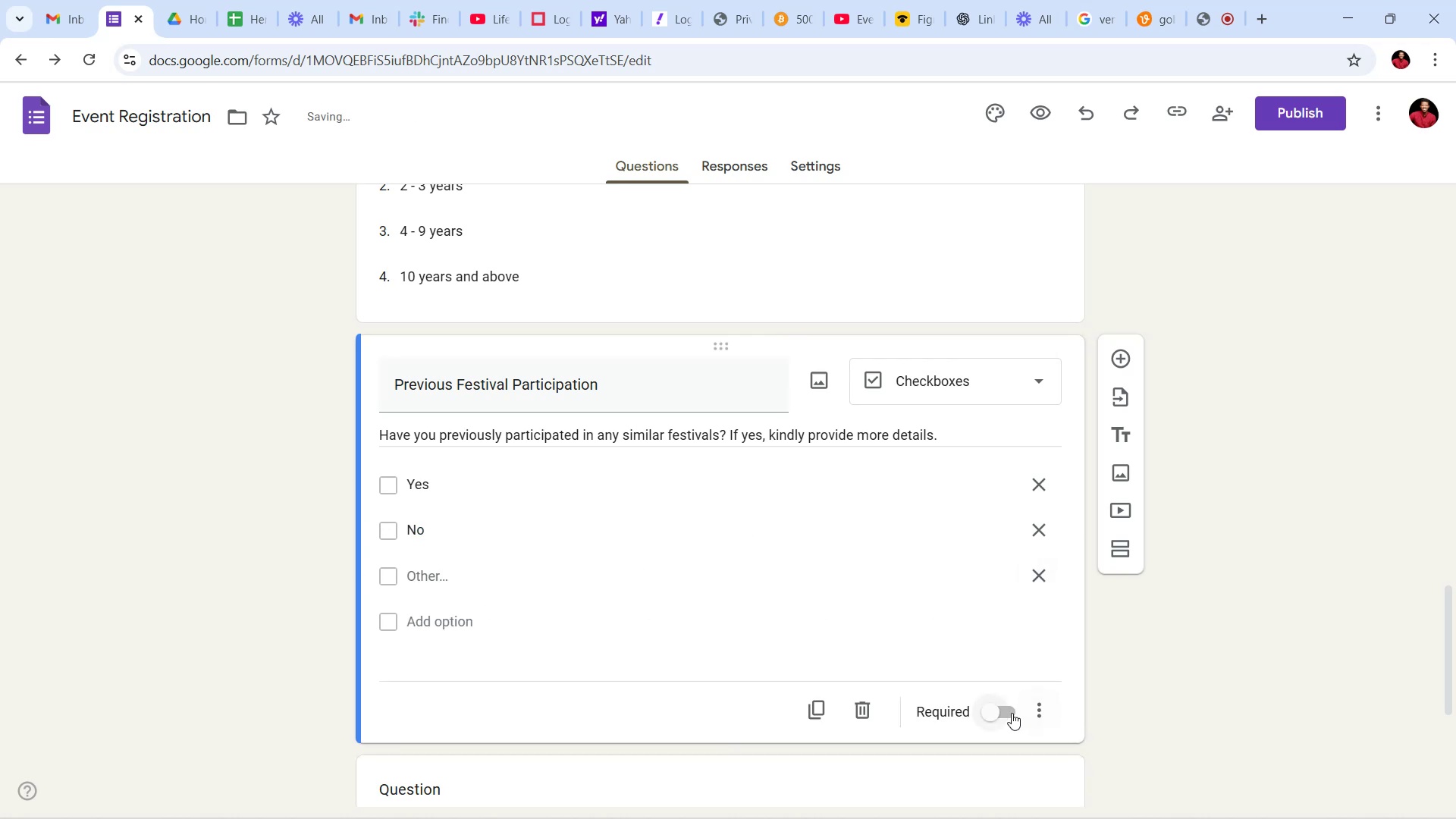 
left_click([1011, 713])
 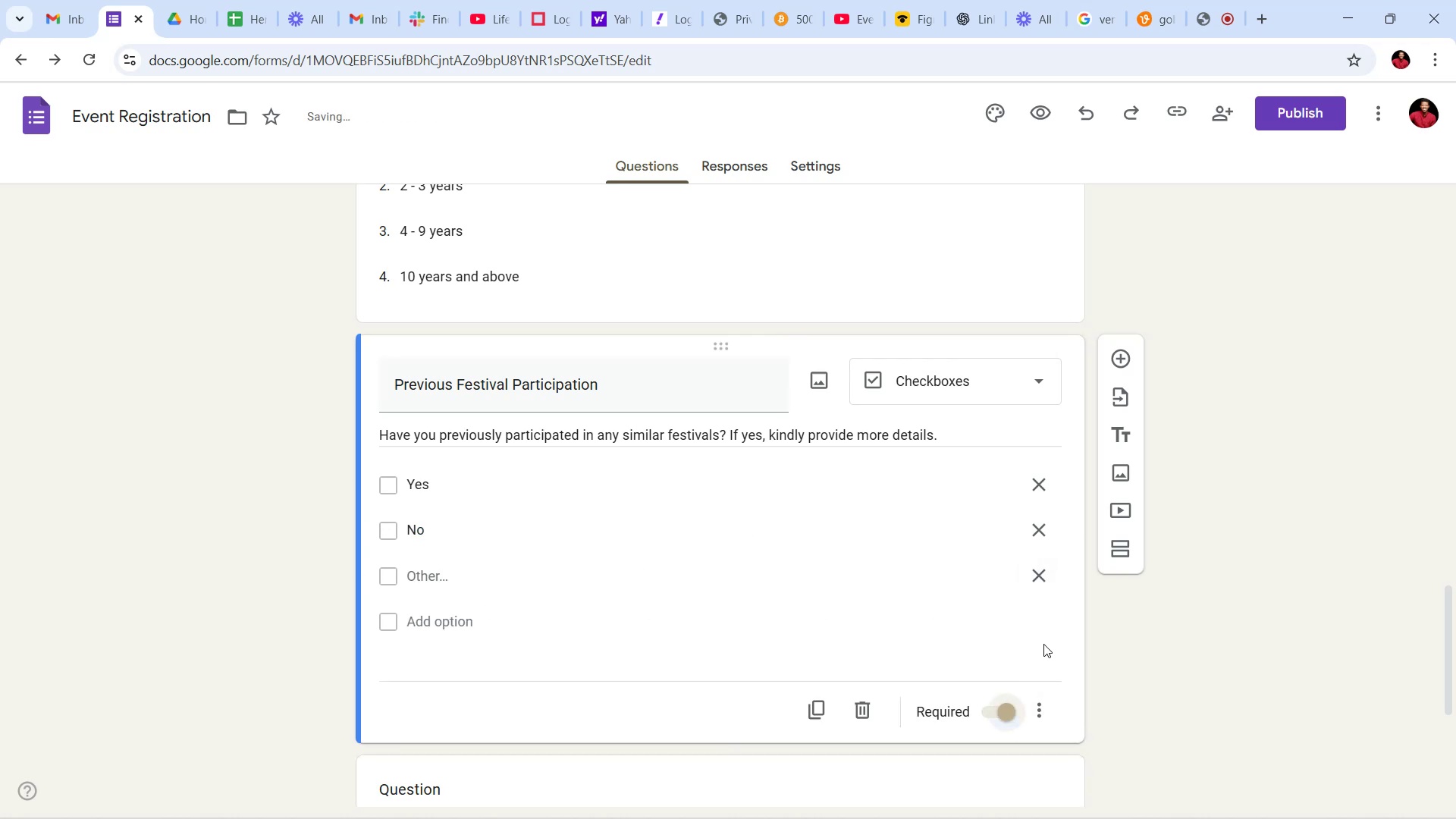 
scroll: coordinate [932, 576], scroll_direction: up, amount: 18.0
 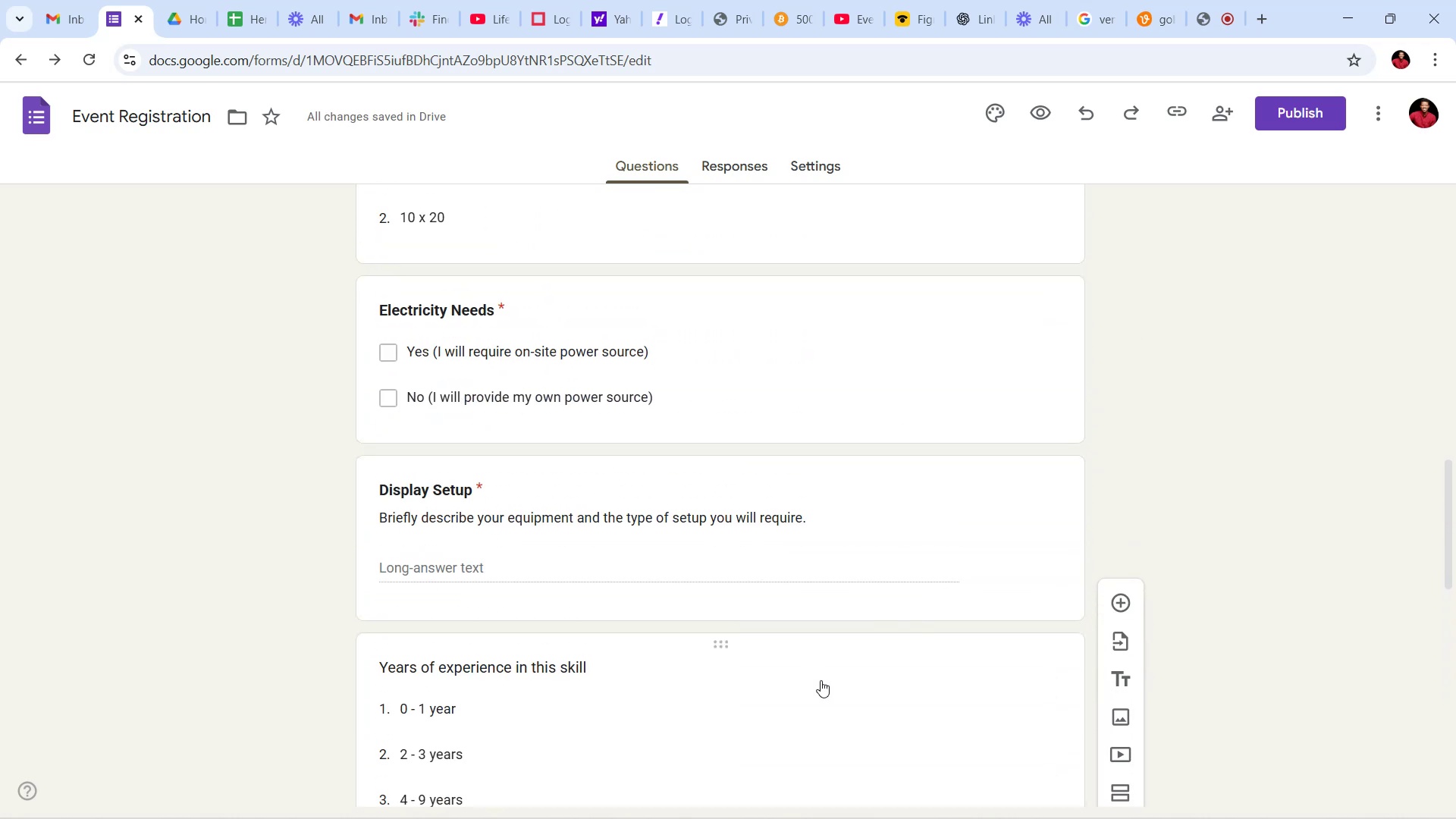 
scroll: coordinate [1004, 729], scroll_direction: down, amount: 10.0
 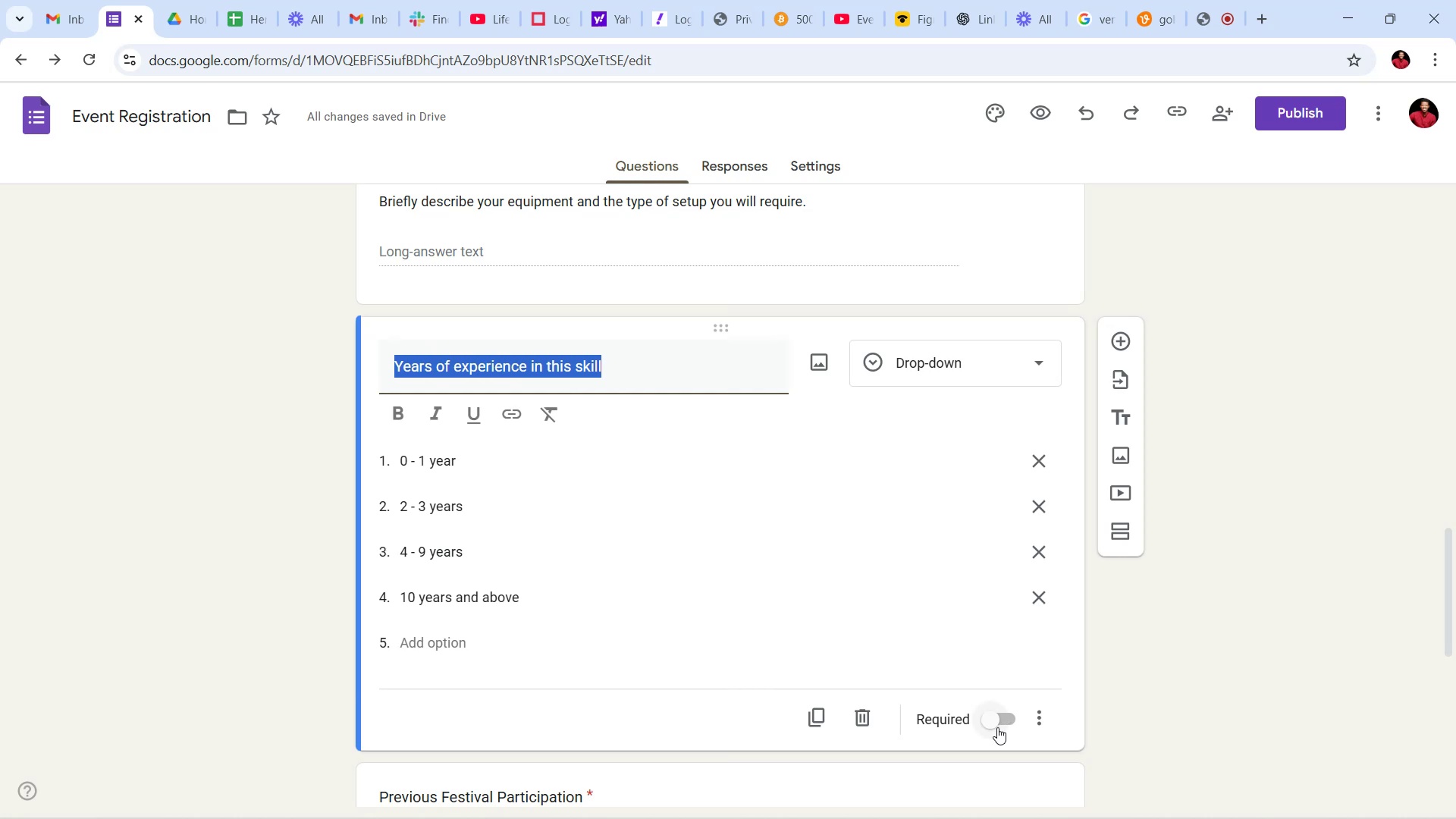 
left_click([994, 723])
 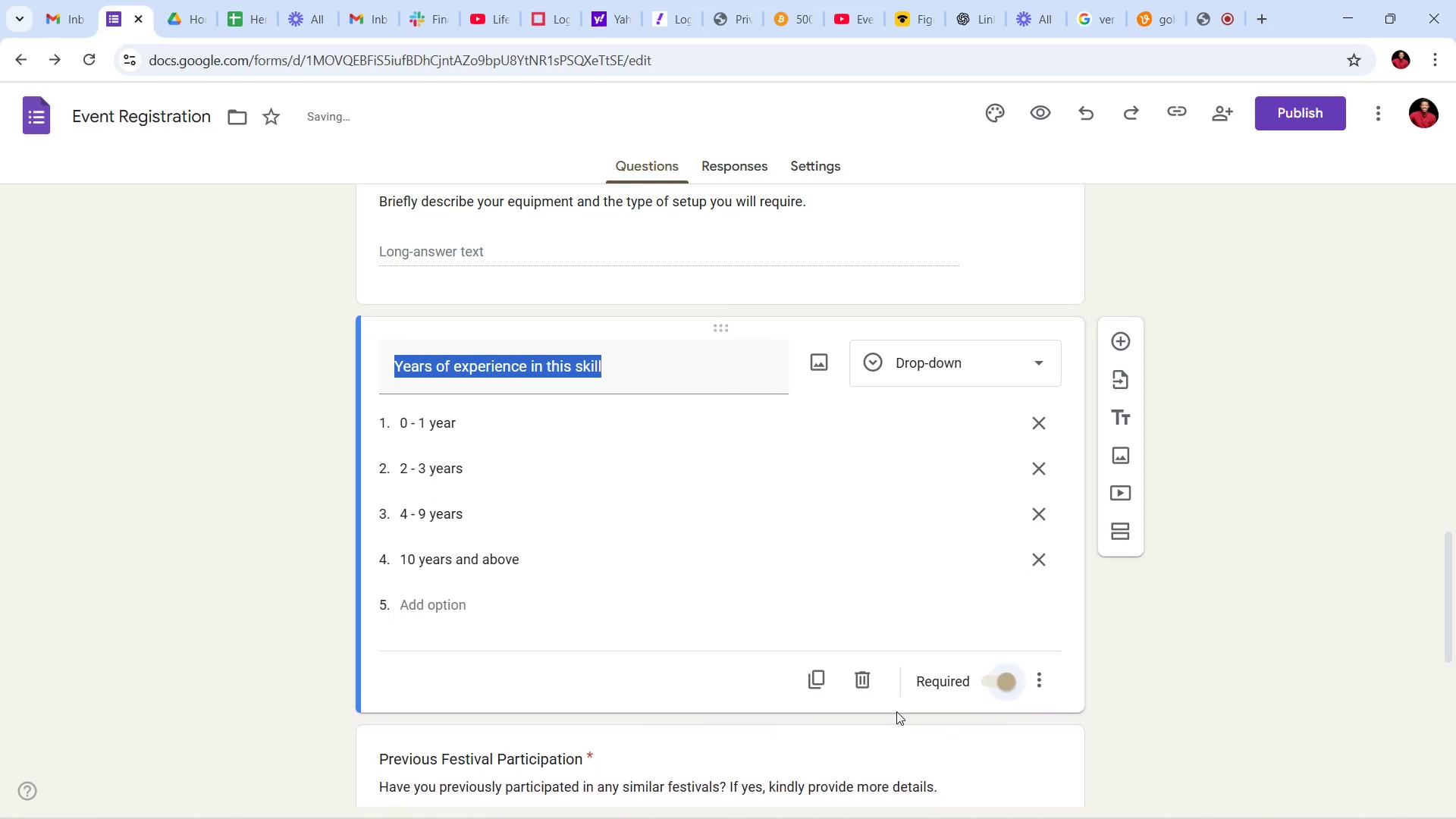 
scroll: coordinate [865, 645], scroll_direction: up, amount: 6.0
 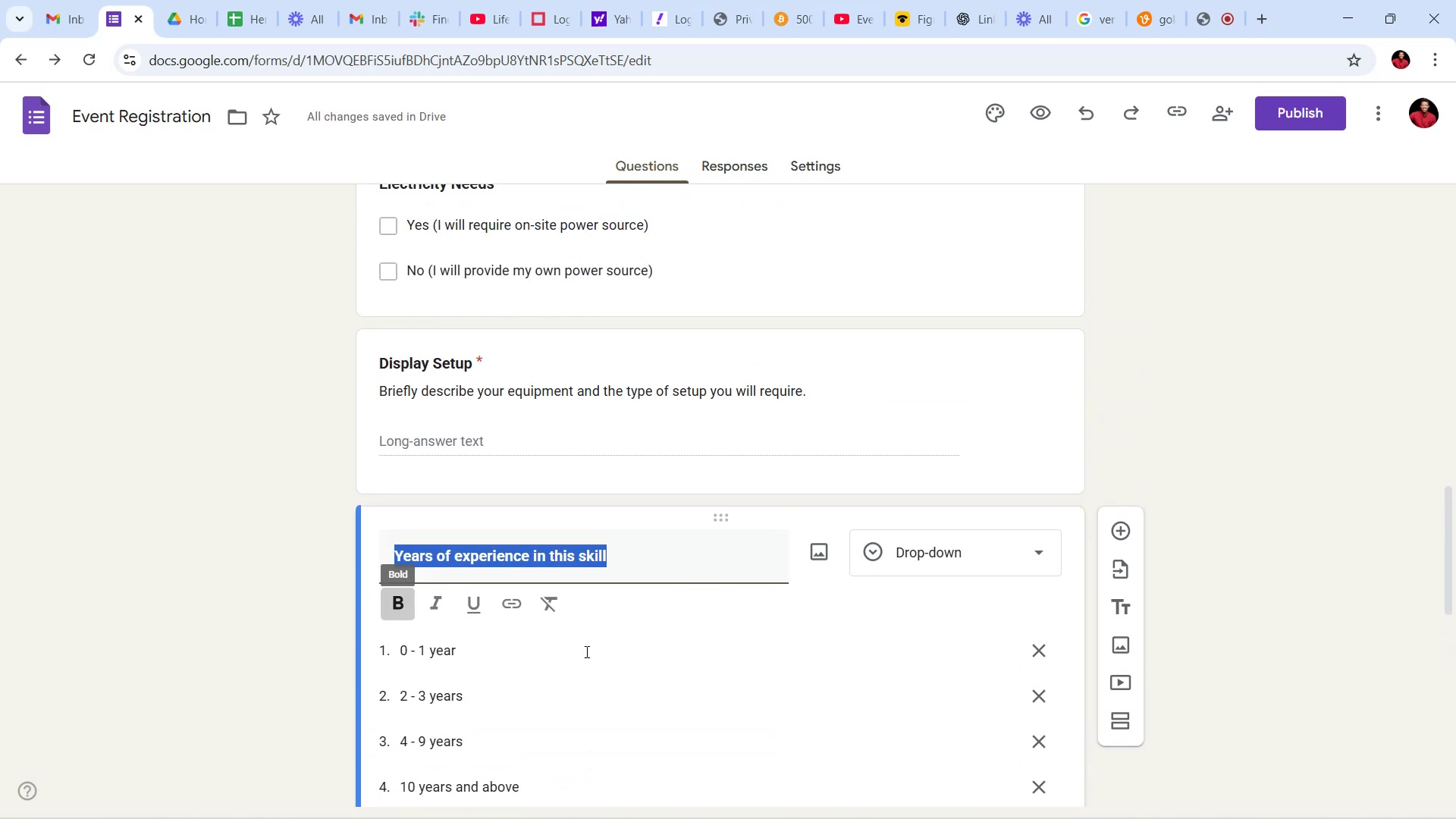 
scroll: coordinate [695, 668], scroll_direction: down, amount: 15.0
 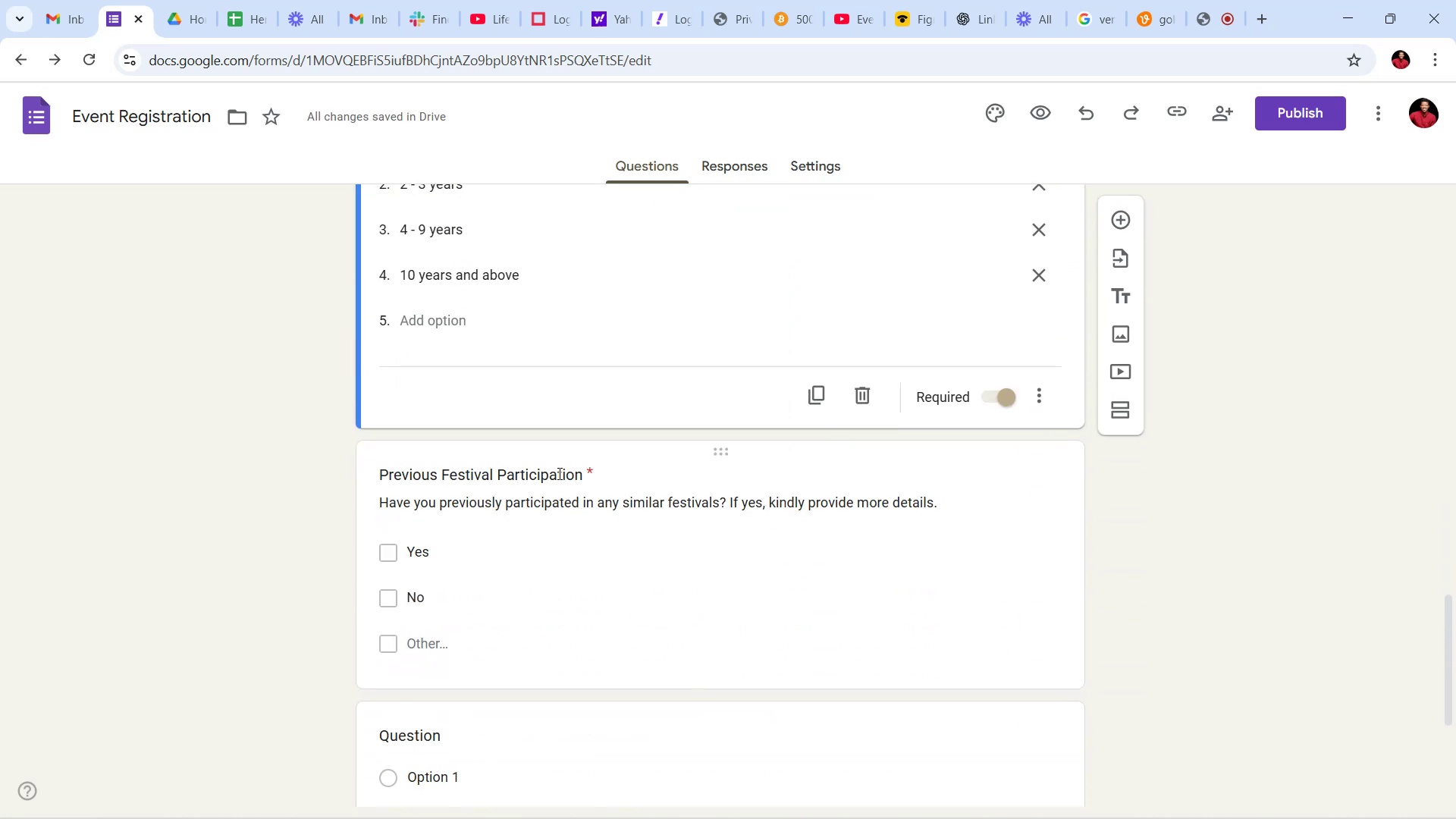 
left_click([556, 473])
 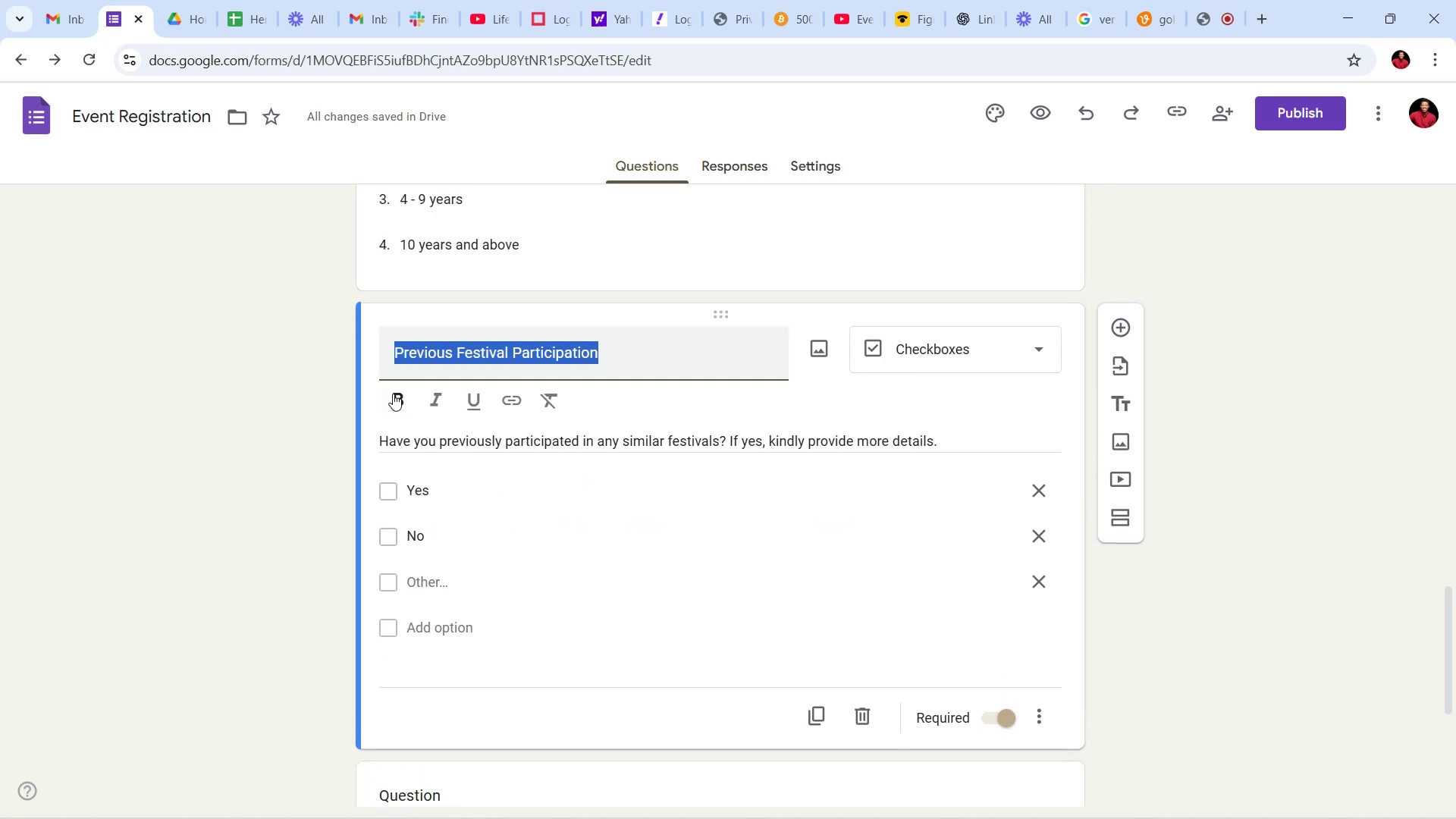 
left_click([393, 394])
 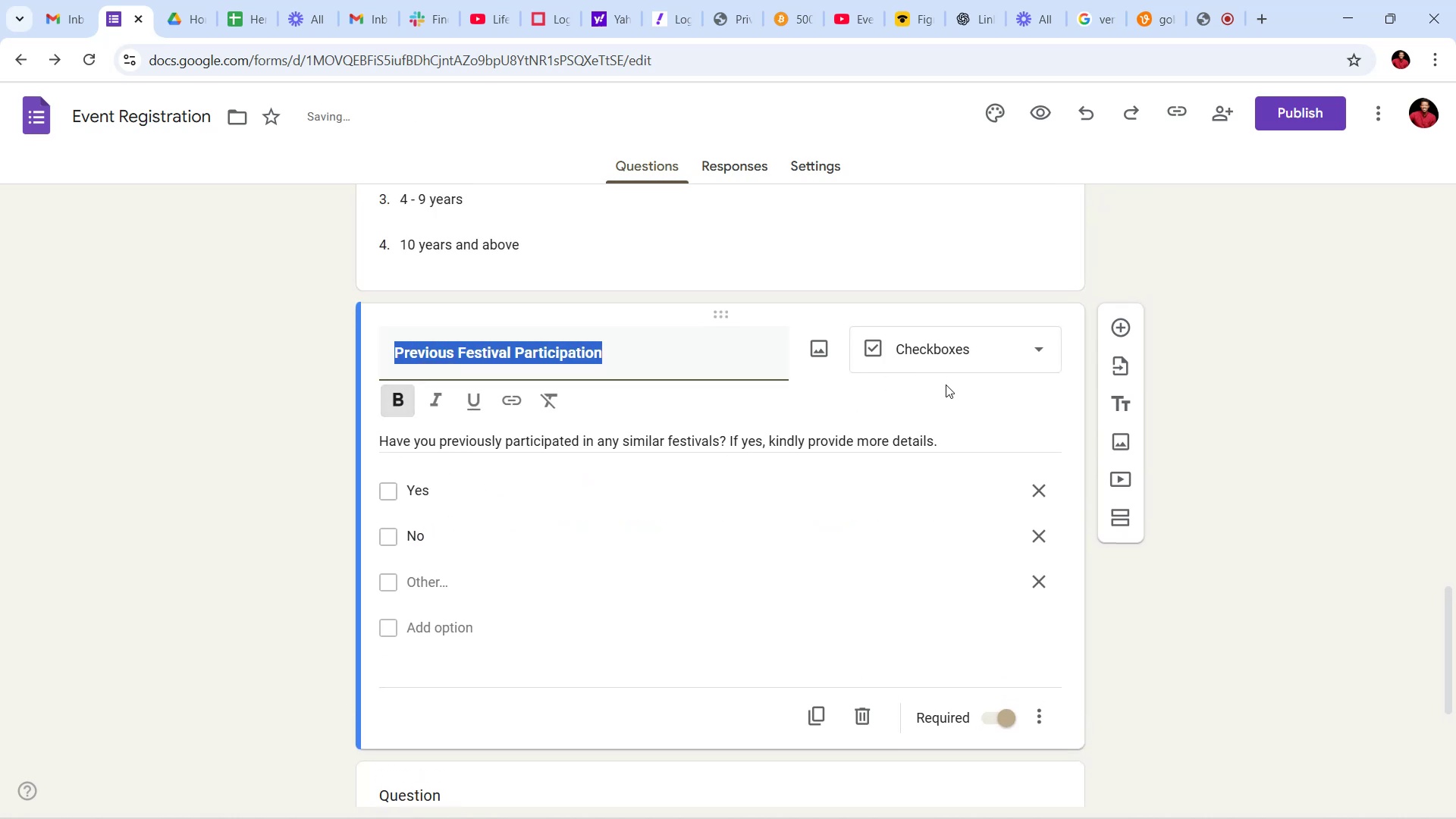 
left_click([946, 384])
 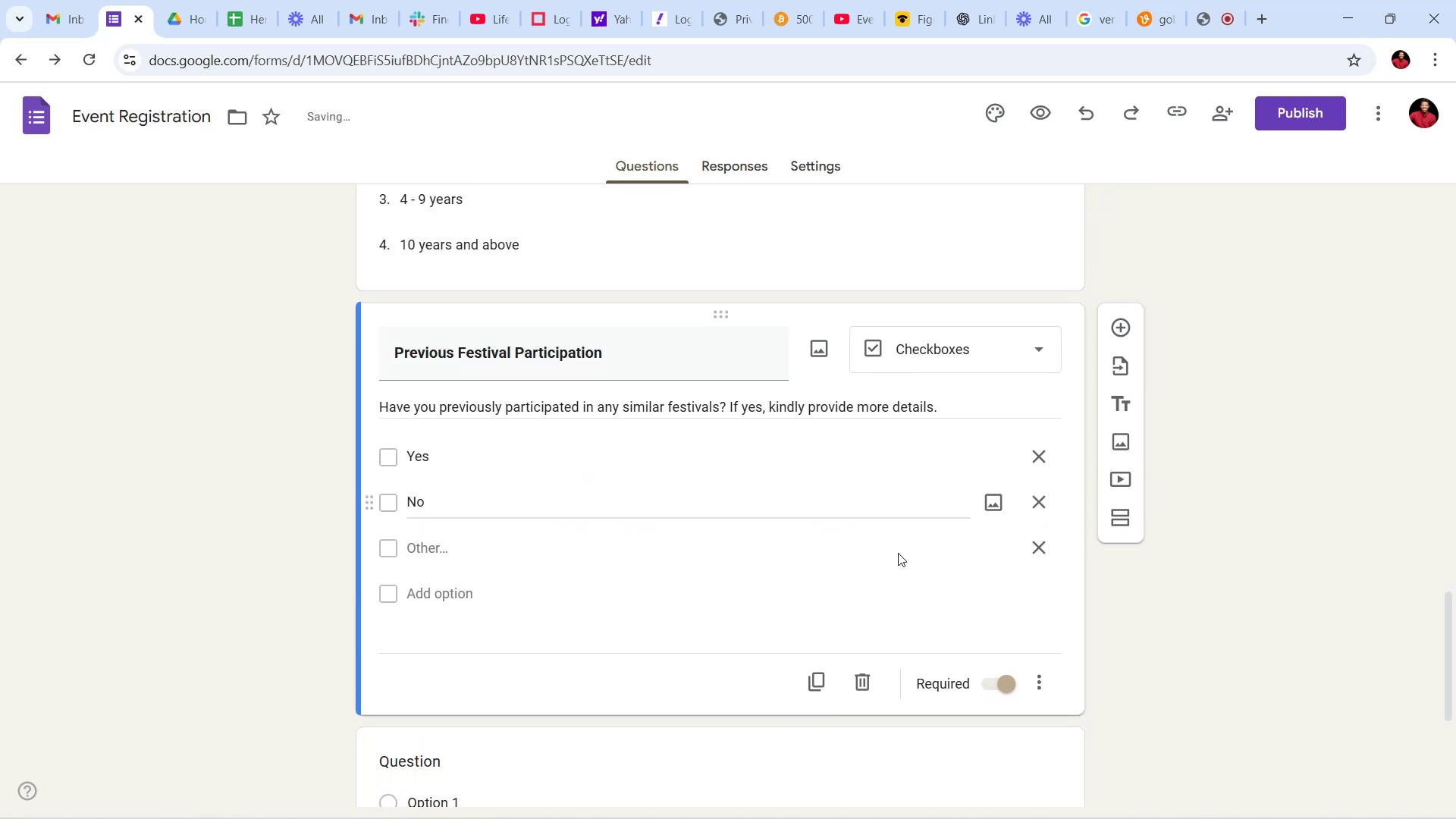 
scroll: coordinate [896, 554], scroll_direction: down, amount: 12.0
 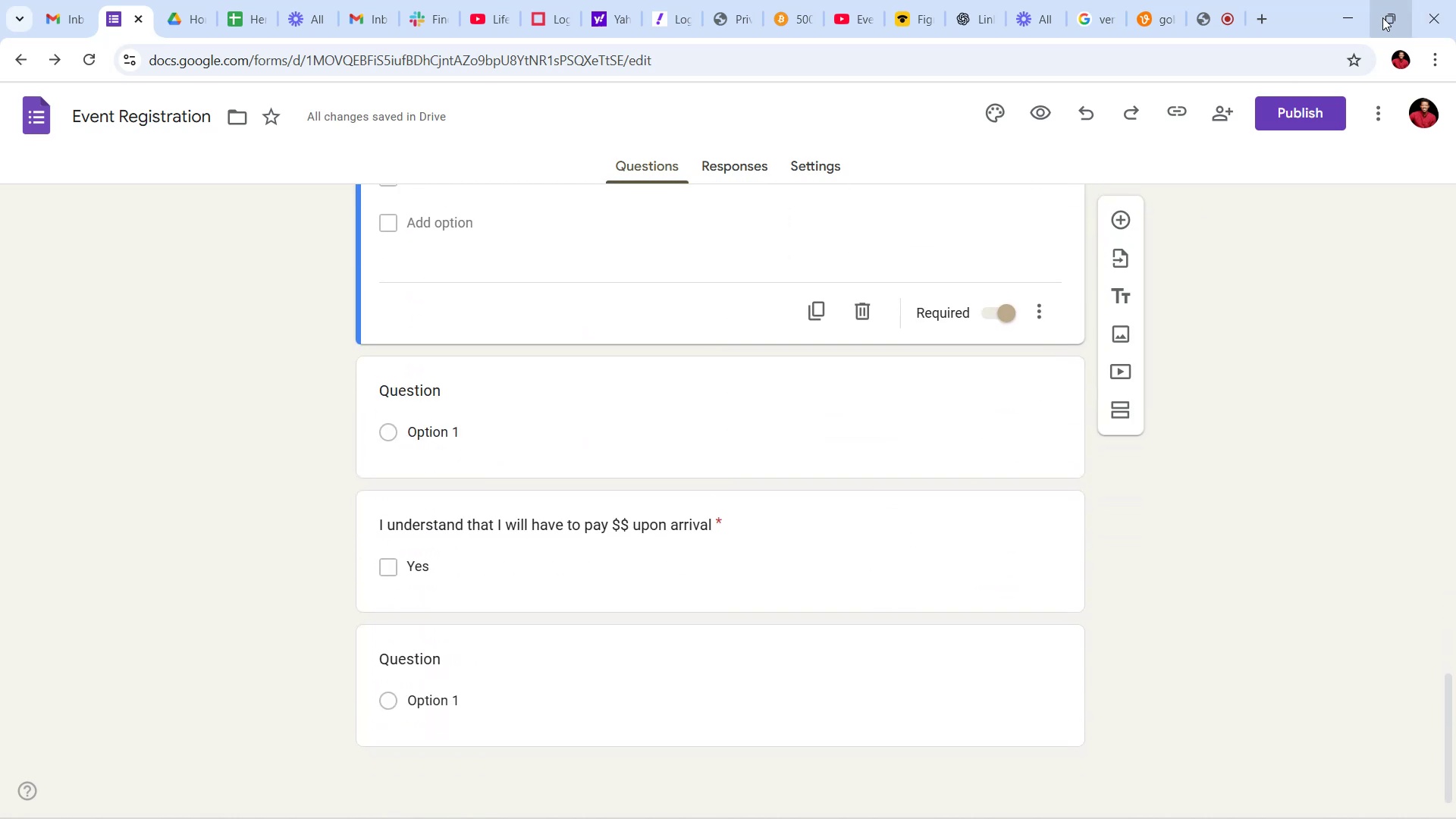 
left_click([1266, 71])
 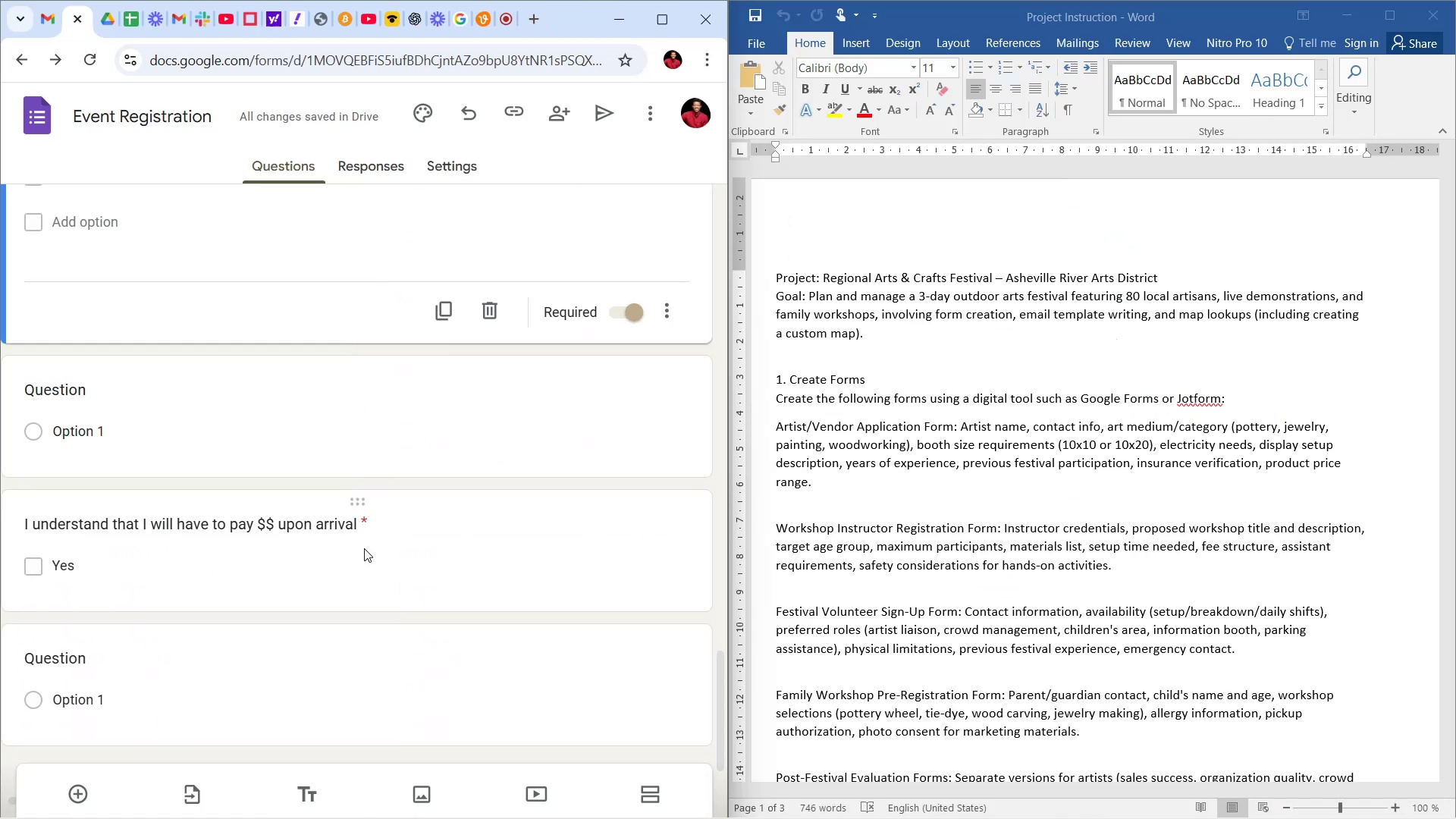 
scroll: coordinate [396, 554], scroll_direction: up, amount: 13.0
 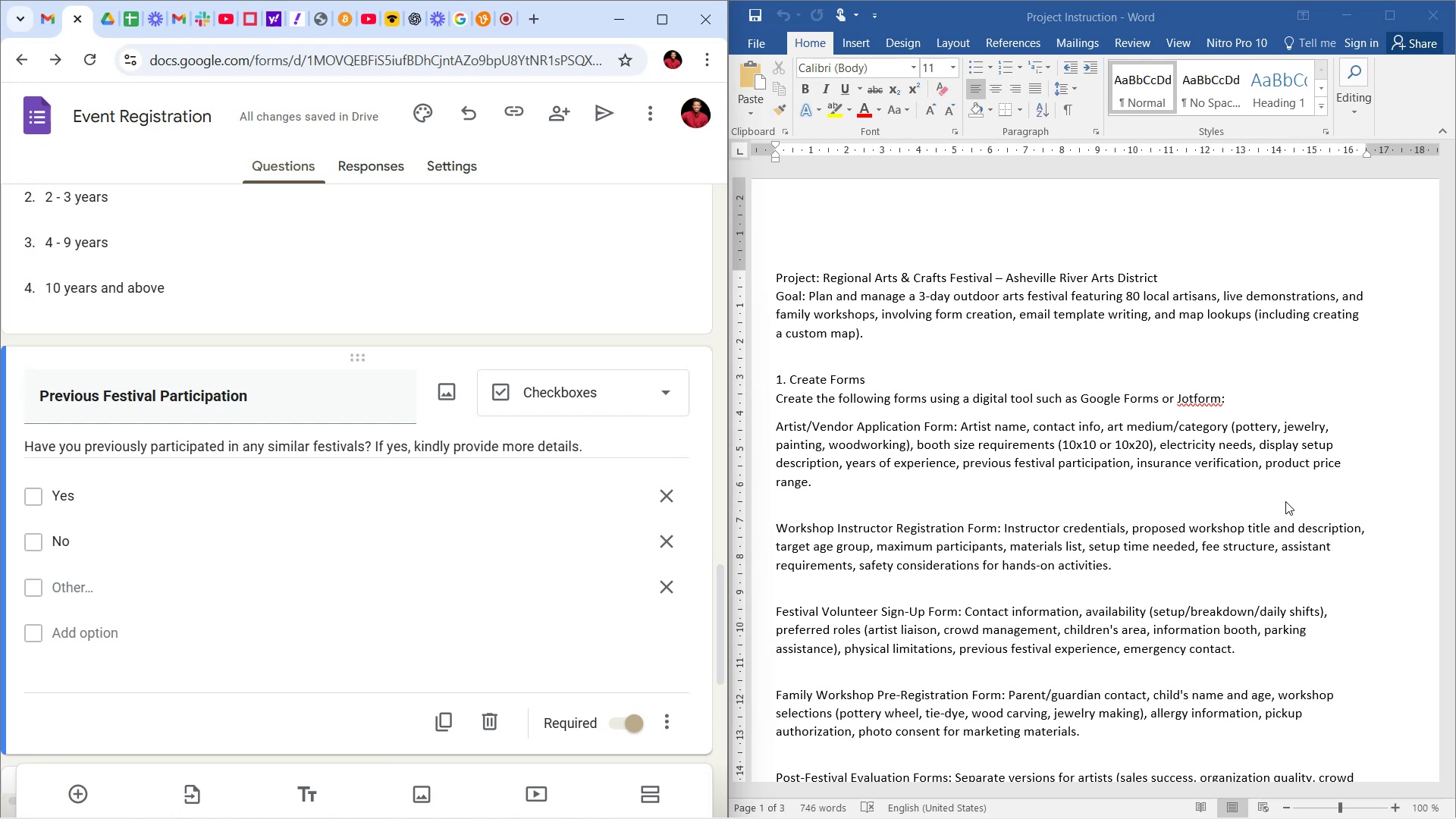 
wait(6.76)
 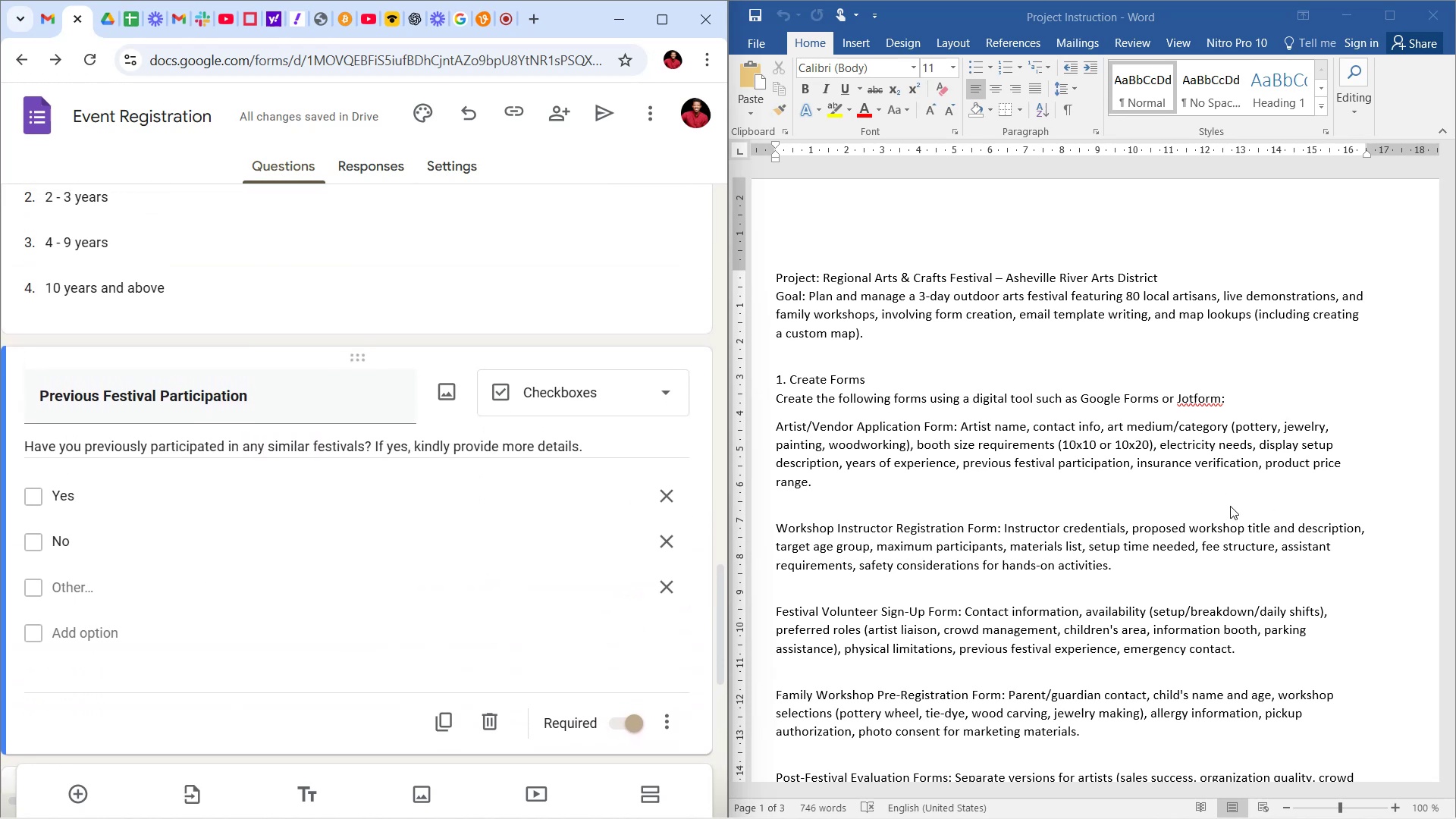 
scroll: coordinate [374, 523], scroll_direction: down, amount: 7.0
 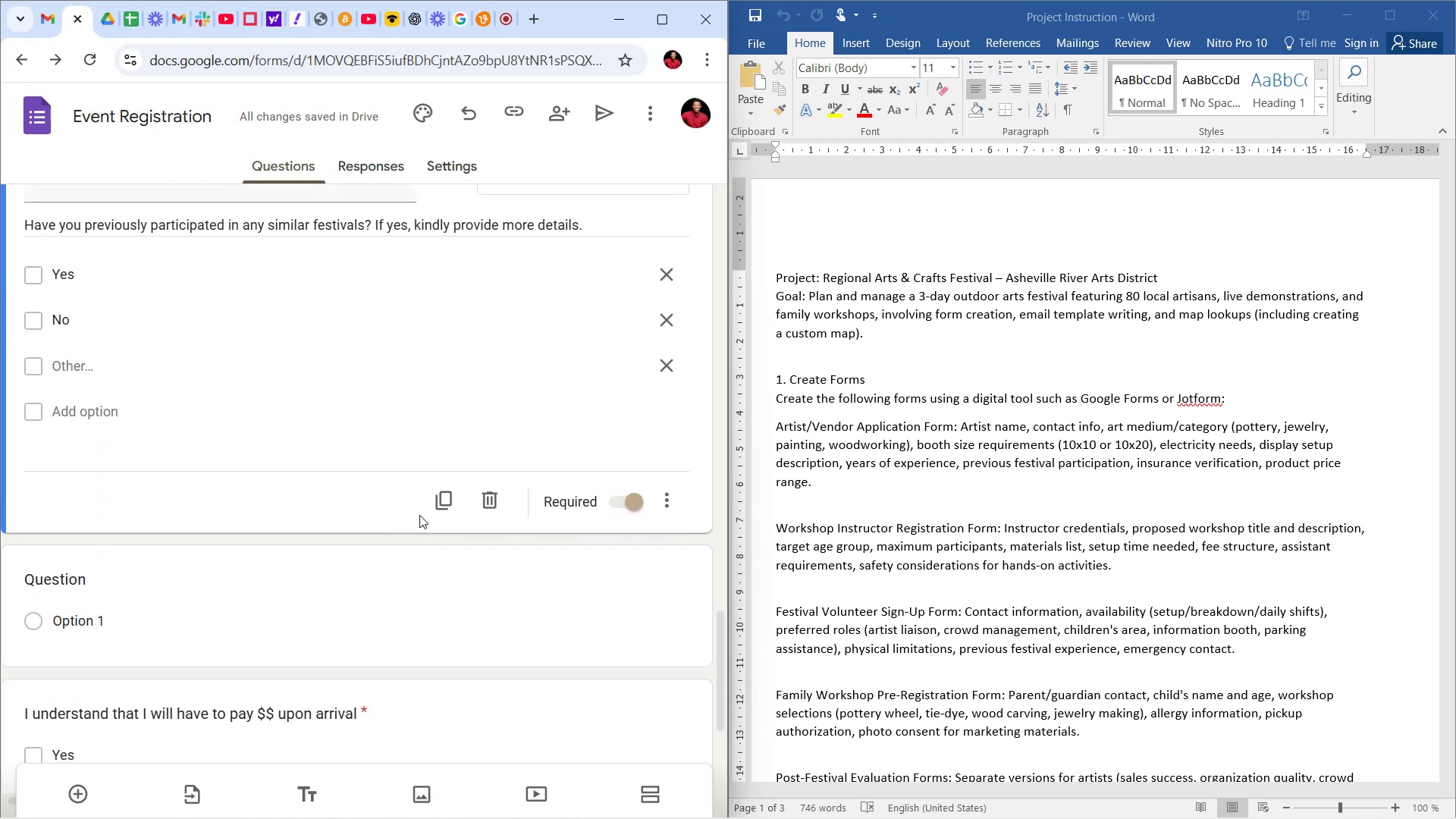 
scroll: coordinate [286, 507], scroll_direction: up, amount: 3.0
 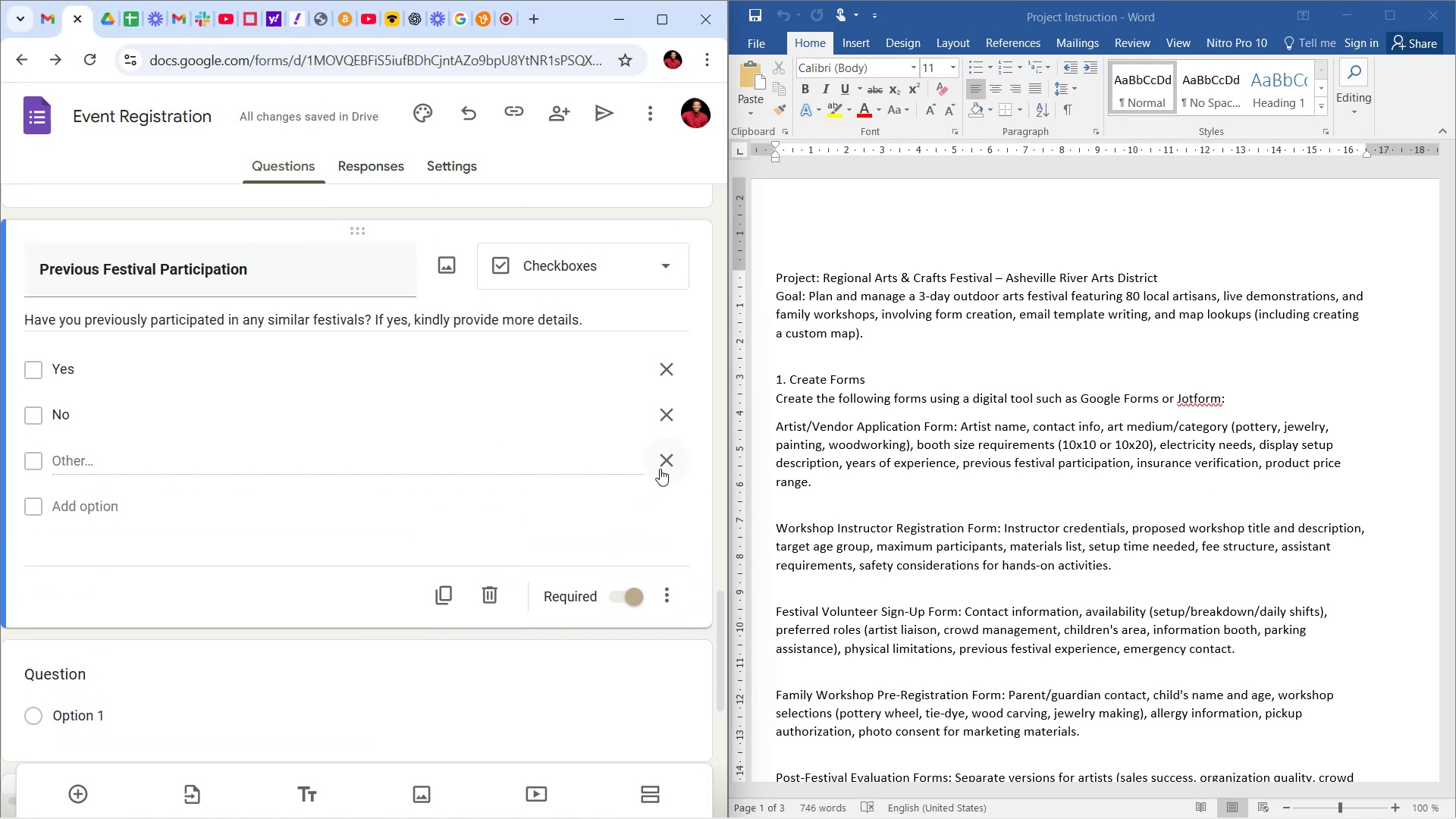 
left_click([666, 458])
 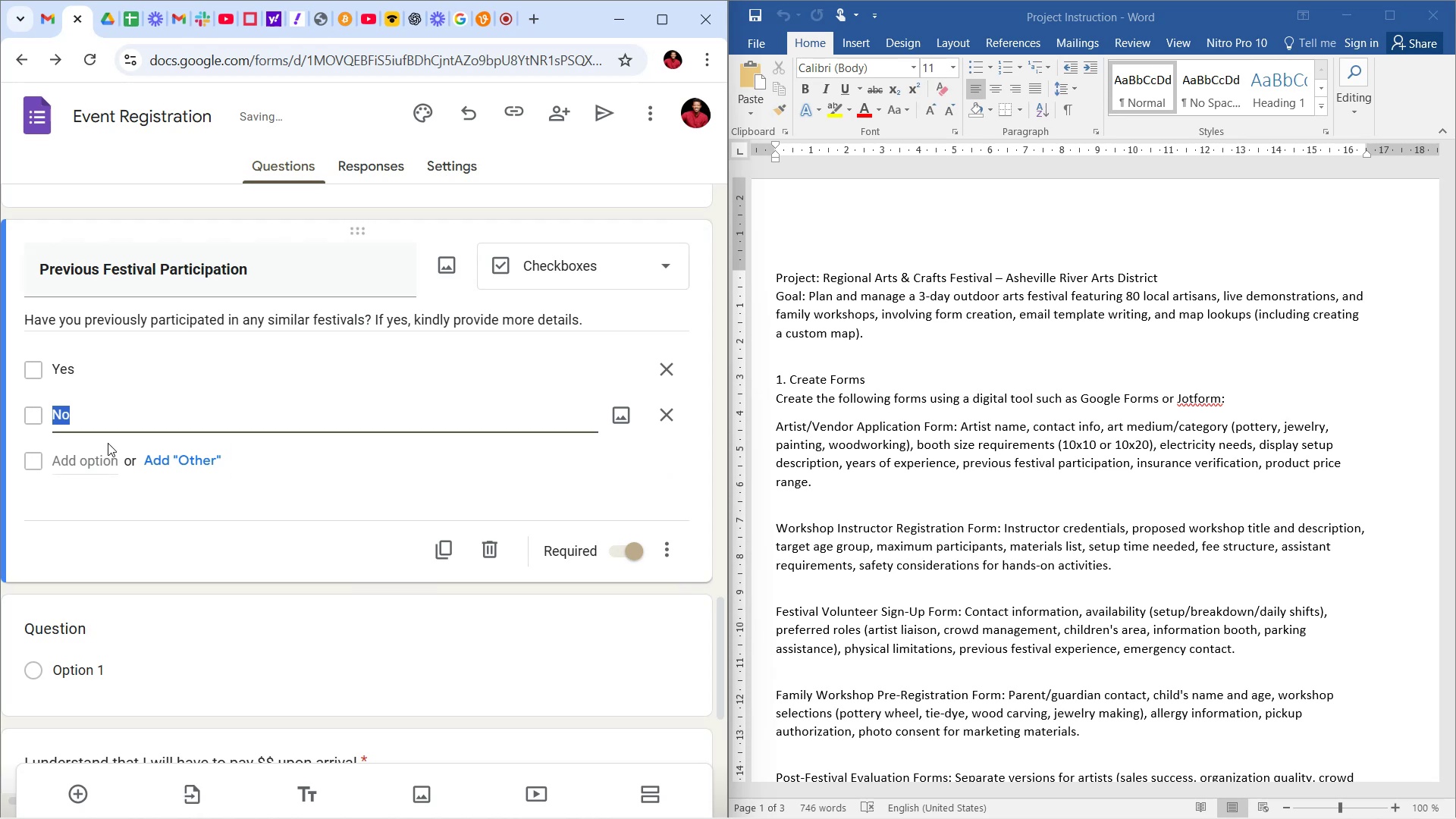 
left_click([168, 459])
 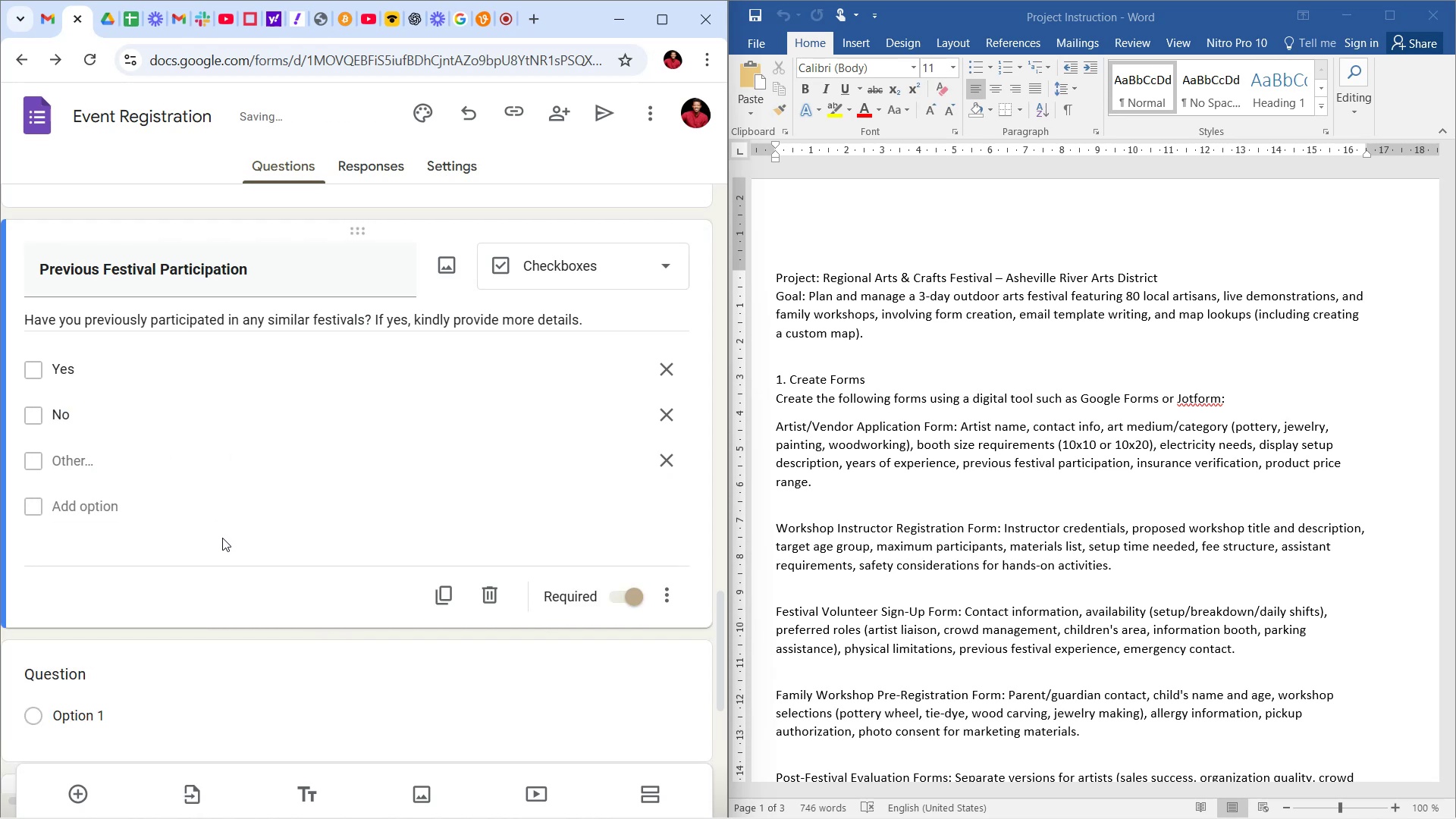 
left_click([222, 544])
 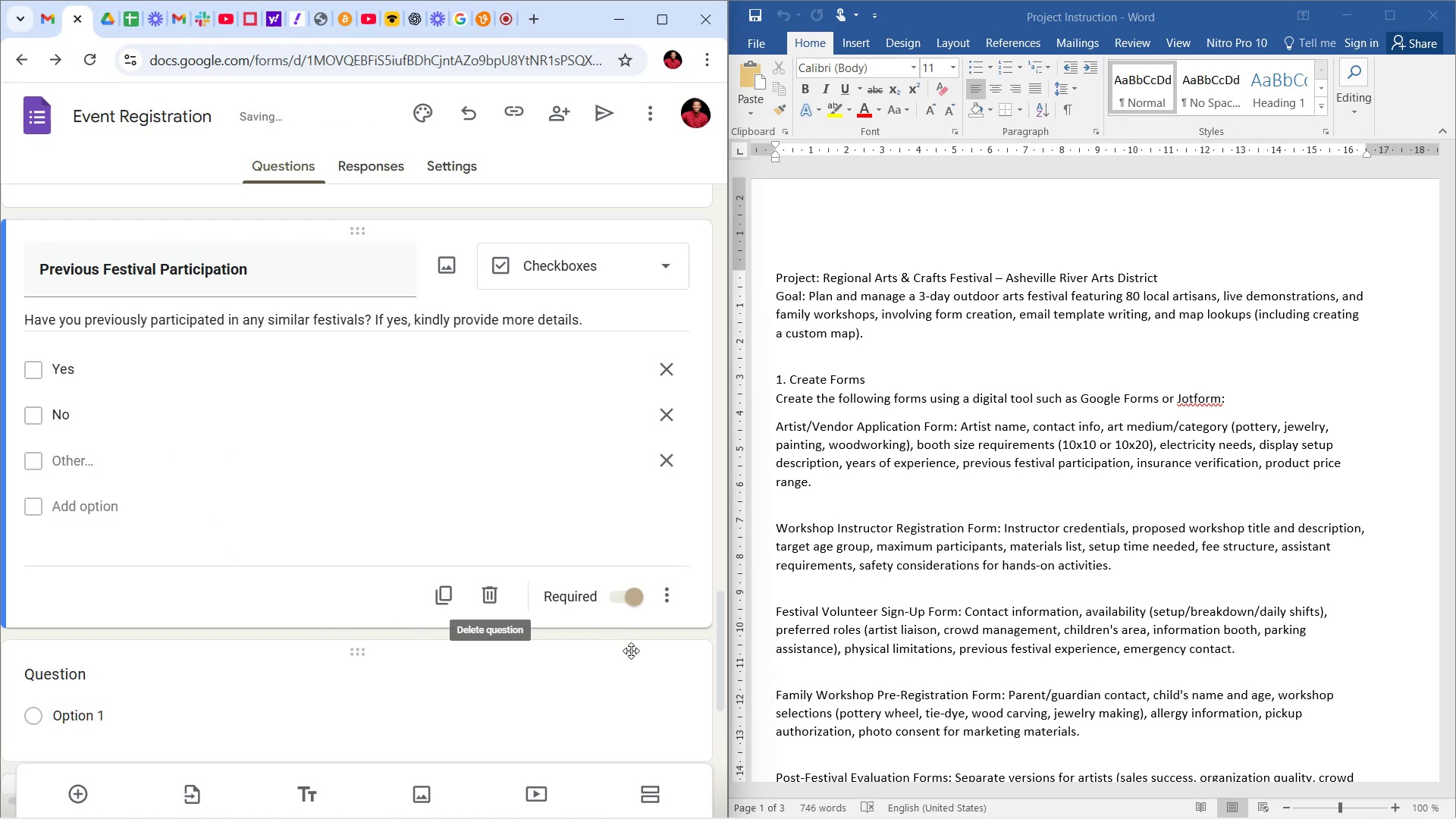 
left_click([640, 672])
 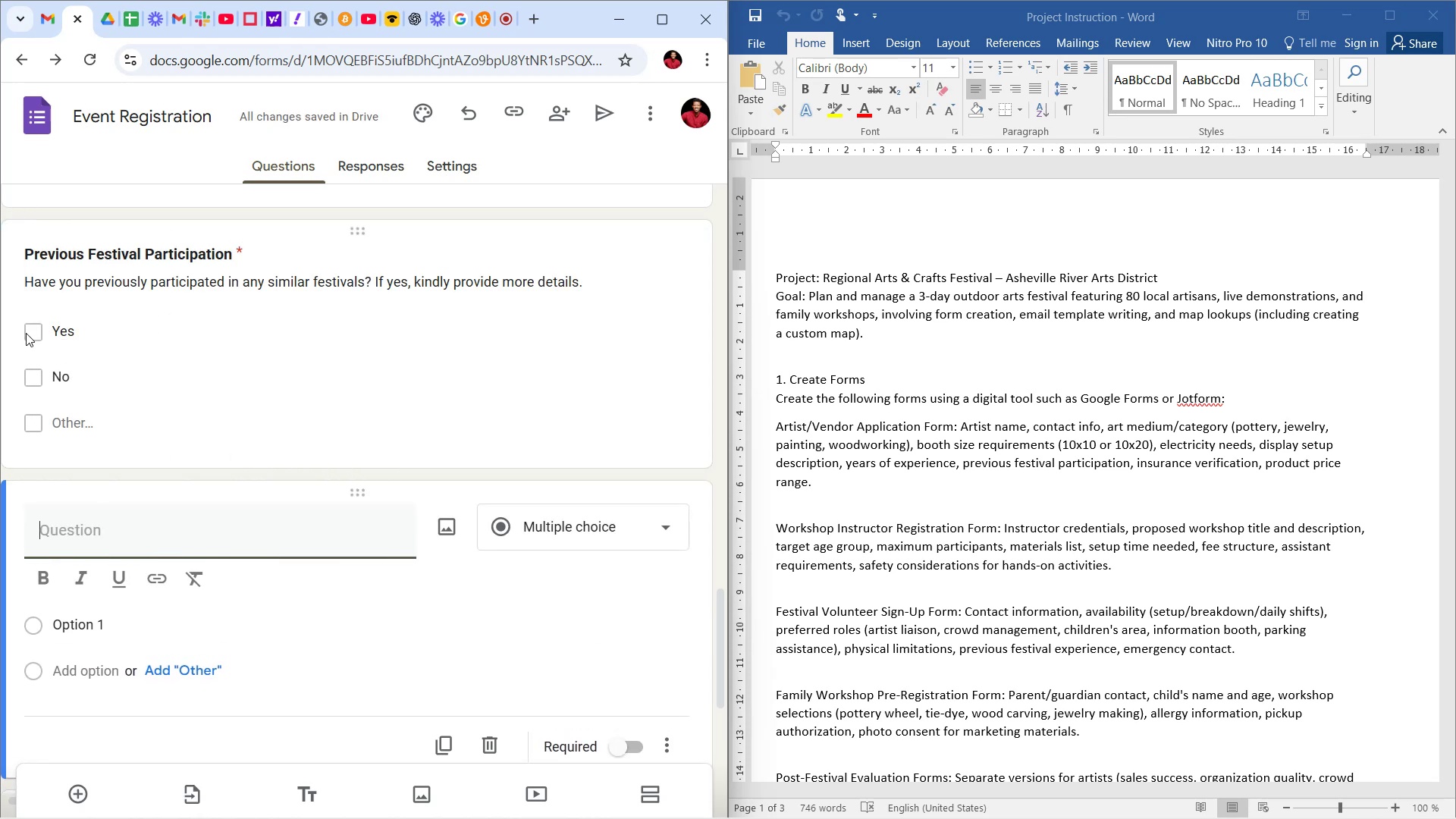 
scroll: coordinate [564, 562], scroll_direction: down, amount: 11.0
 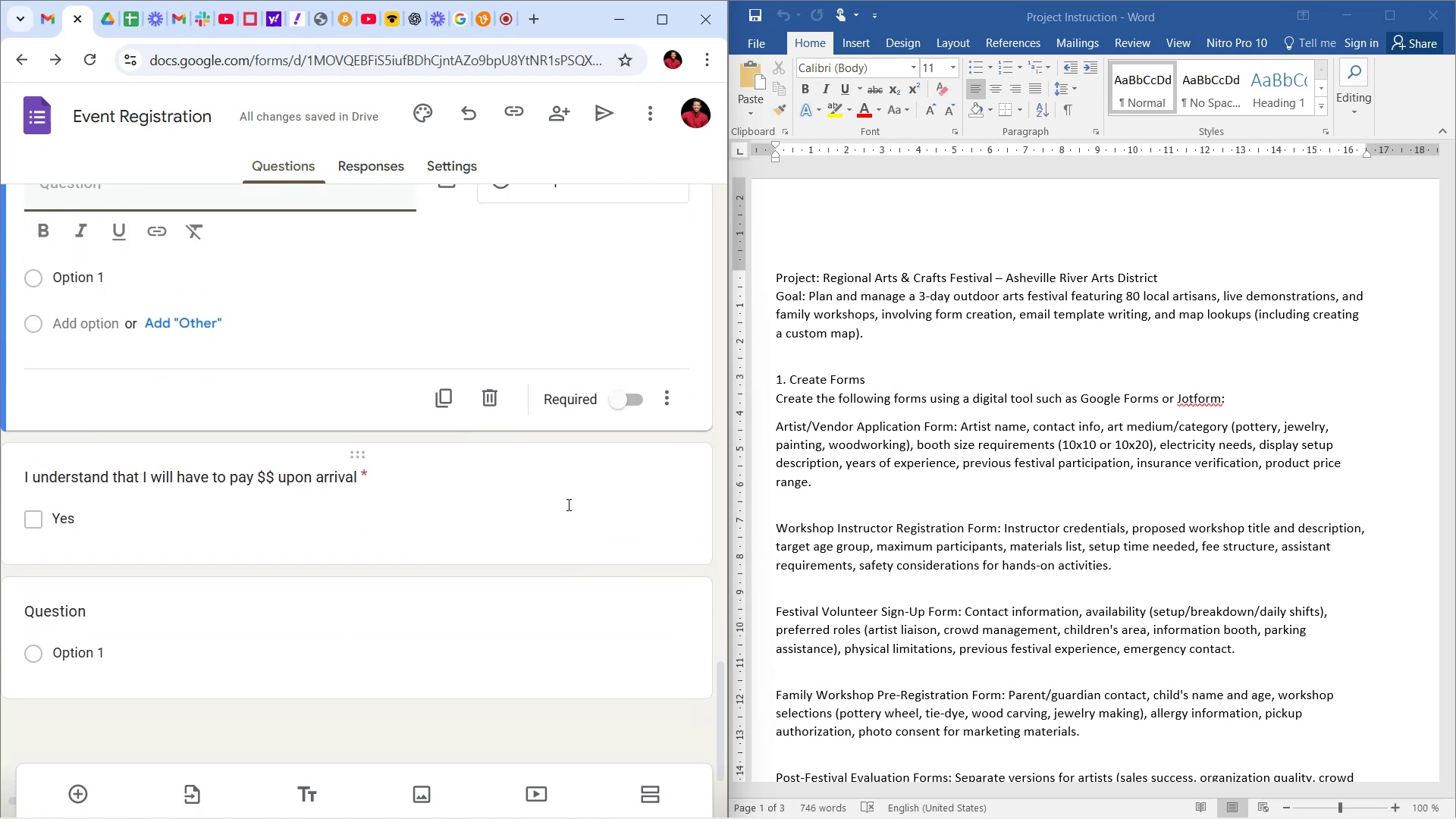 
scroll: coordinate [554, 422], scroll_direction: up, amount: 10.0
 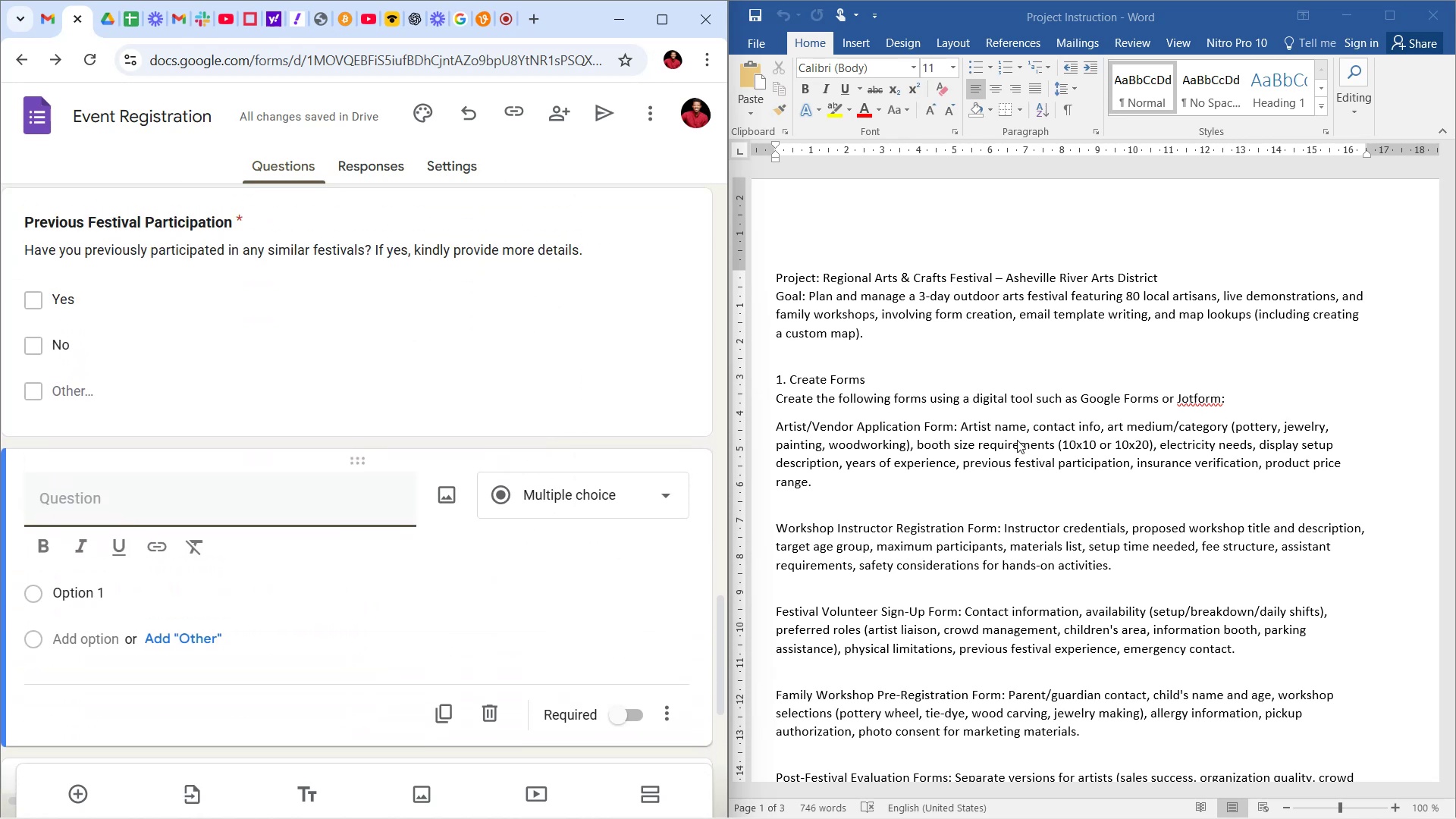 
scroll: coordinate [518, 510], scroll_direction: down, amount: 3.0
 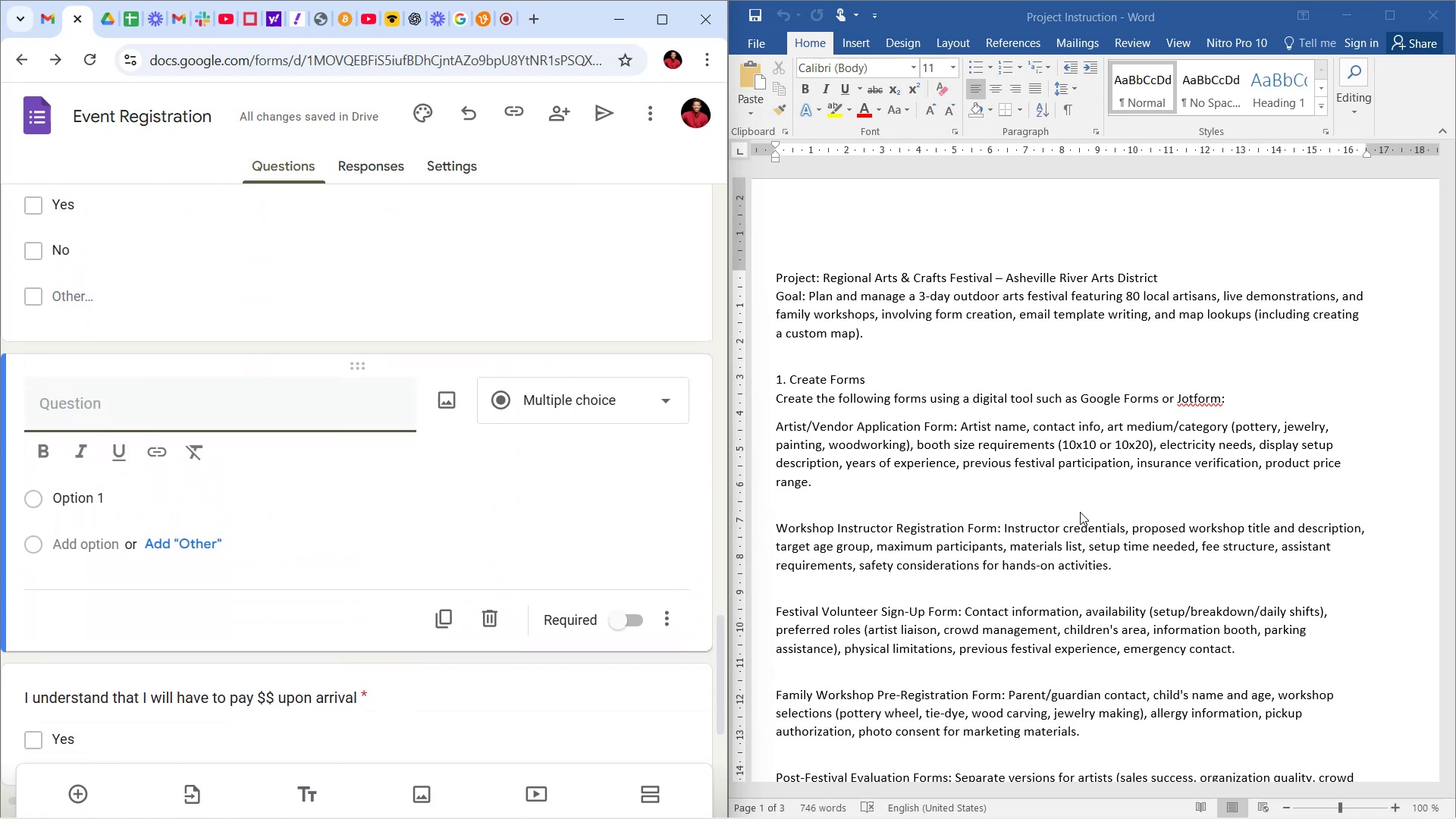 
scroll: coordinate [586, 522], scroll_direction: up, amount: 7.0
 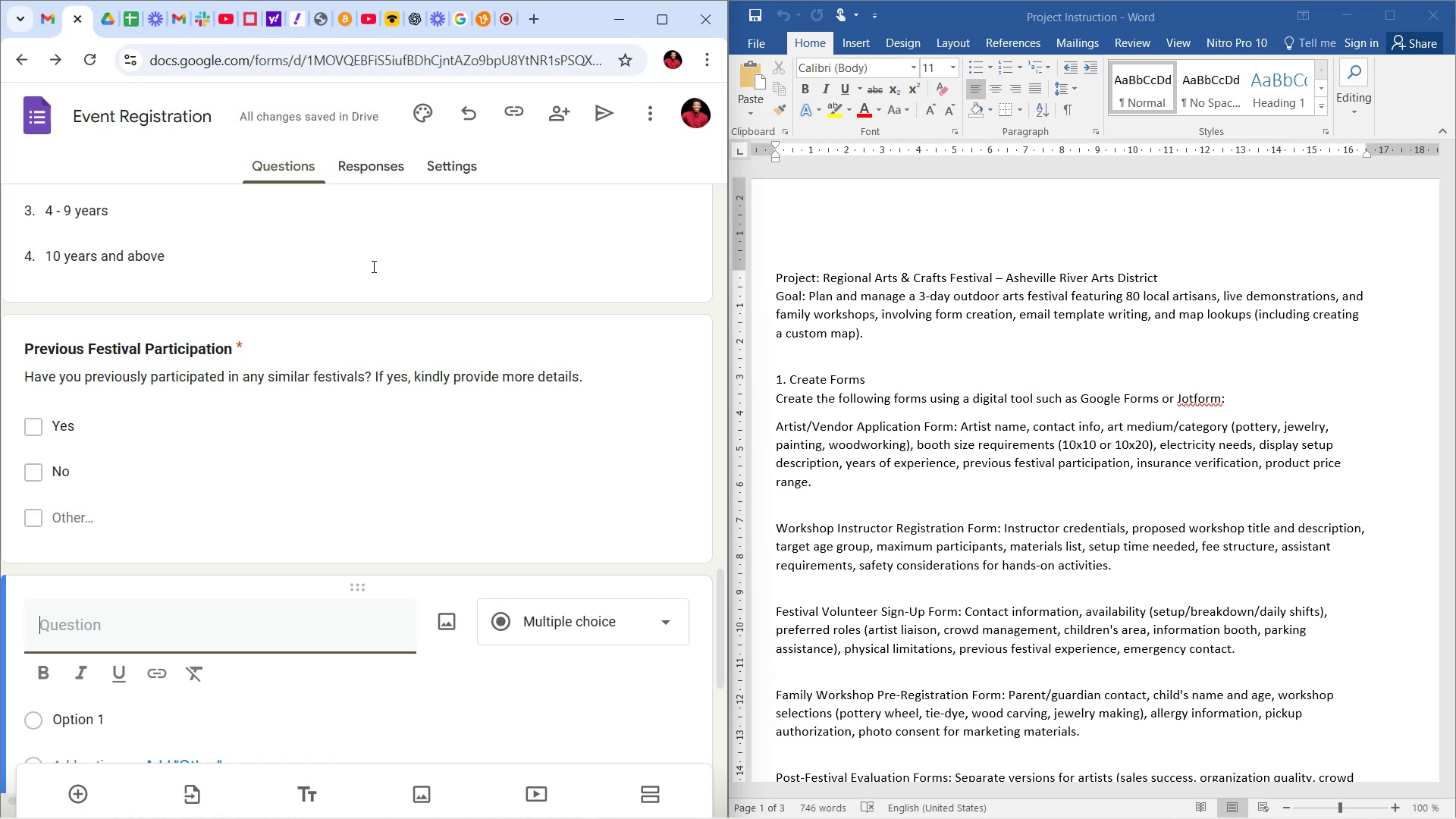 
wait(37.87)
 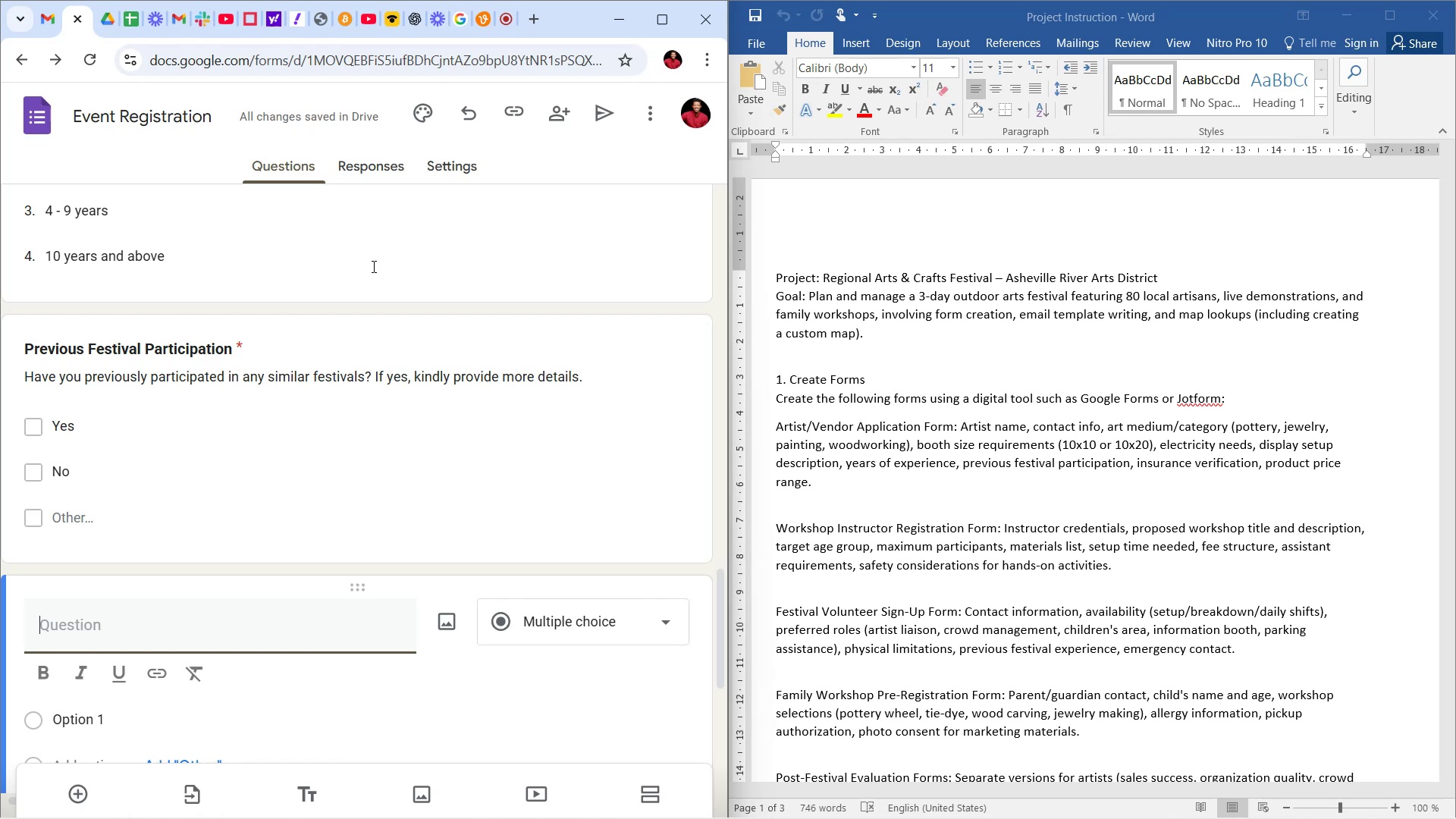 
scroll: coordinate [293, 441], scroll_direction: up, amount: 3.0
 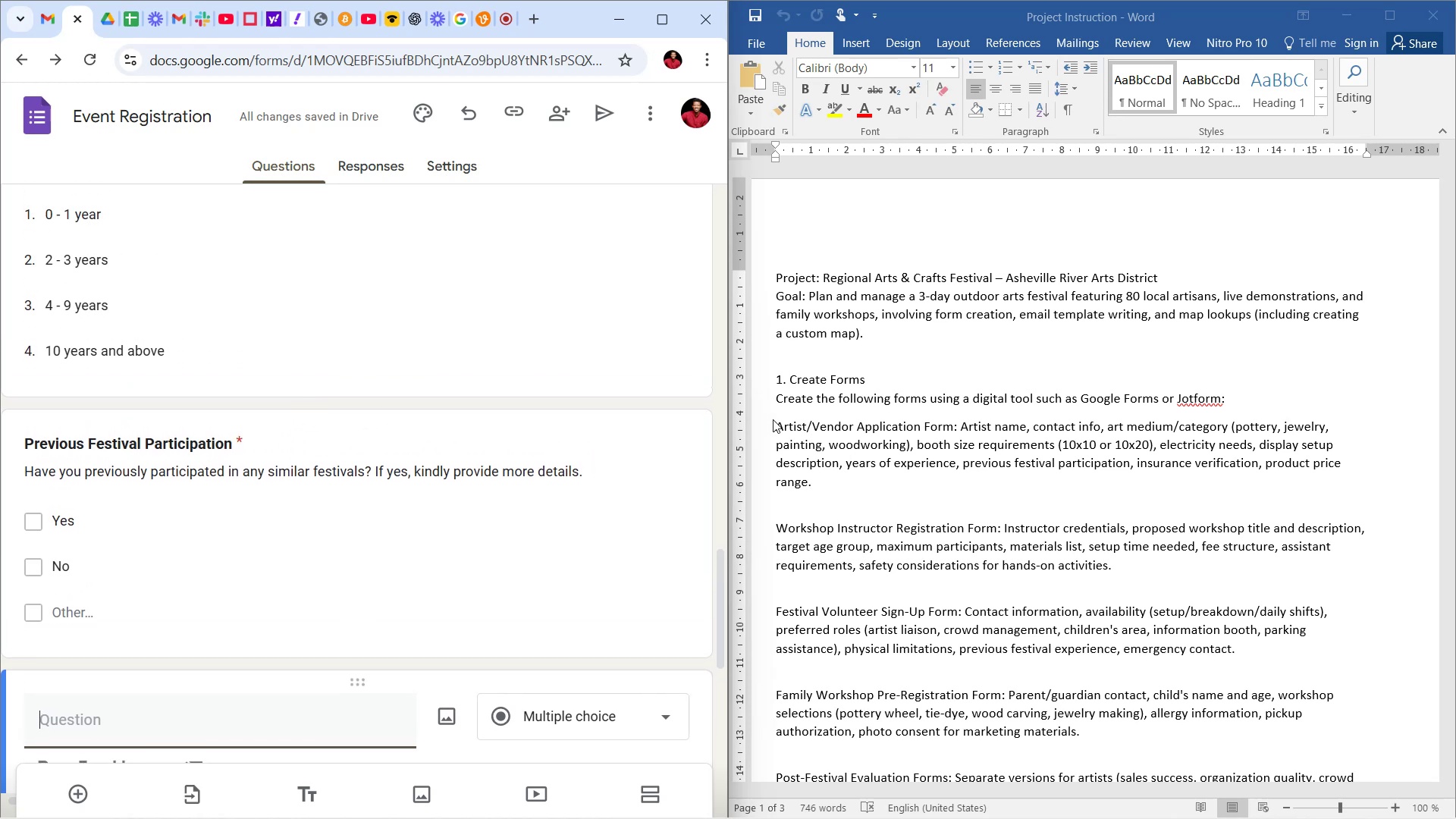 
left_click([776, 426])
 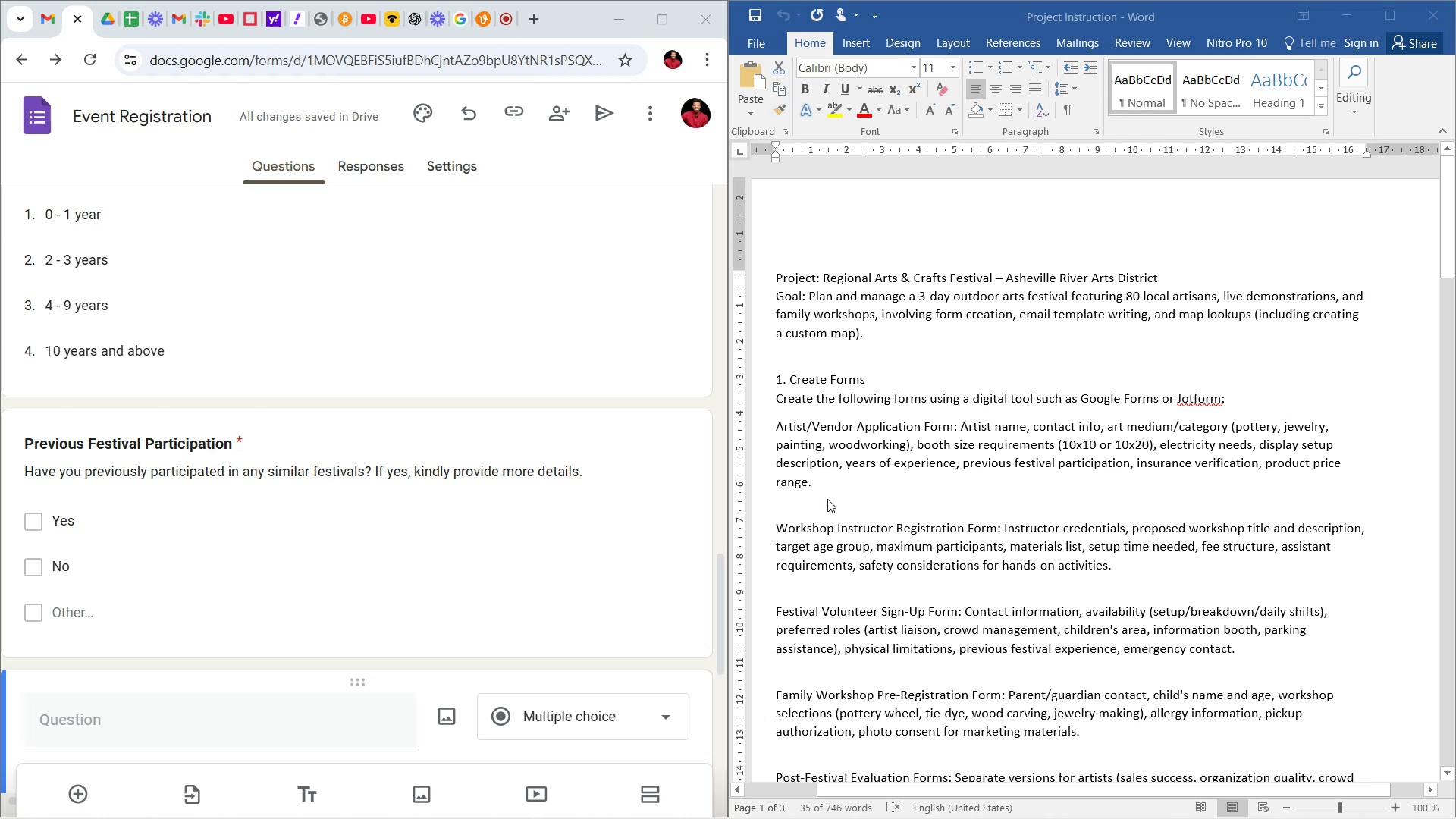 
wait(437.05)
 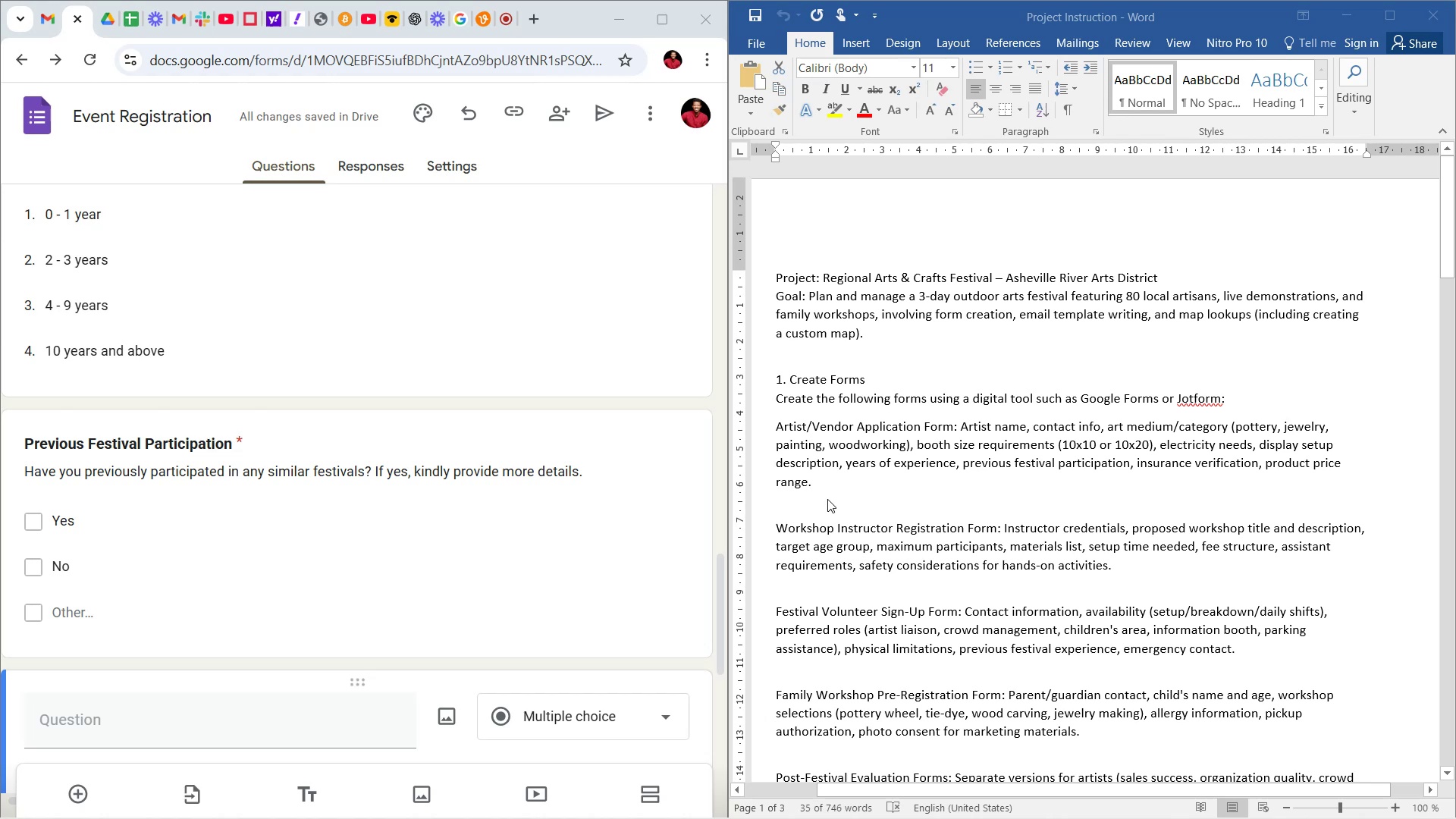 
scroll: coordinate [265, 400], scroll_direction: down, amount: 4.0
 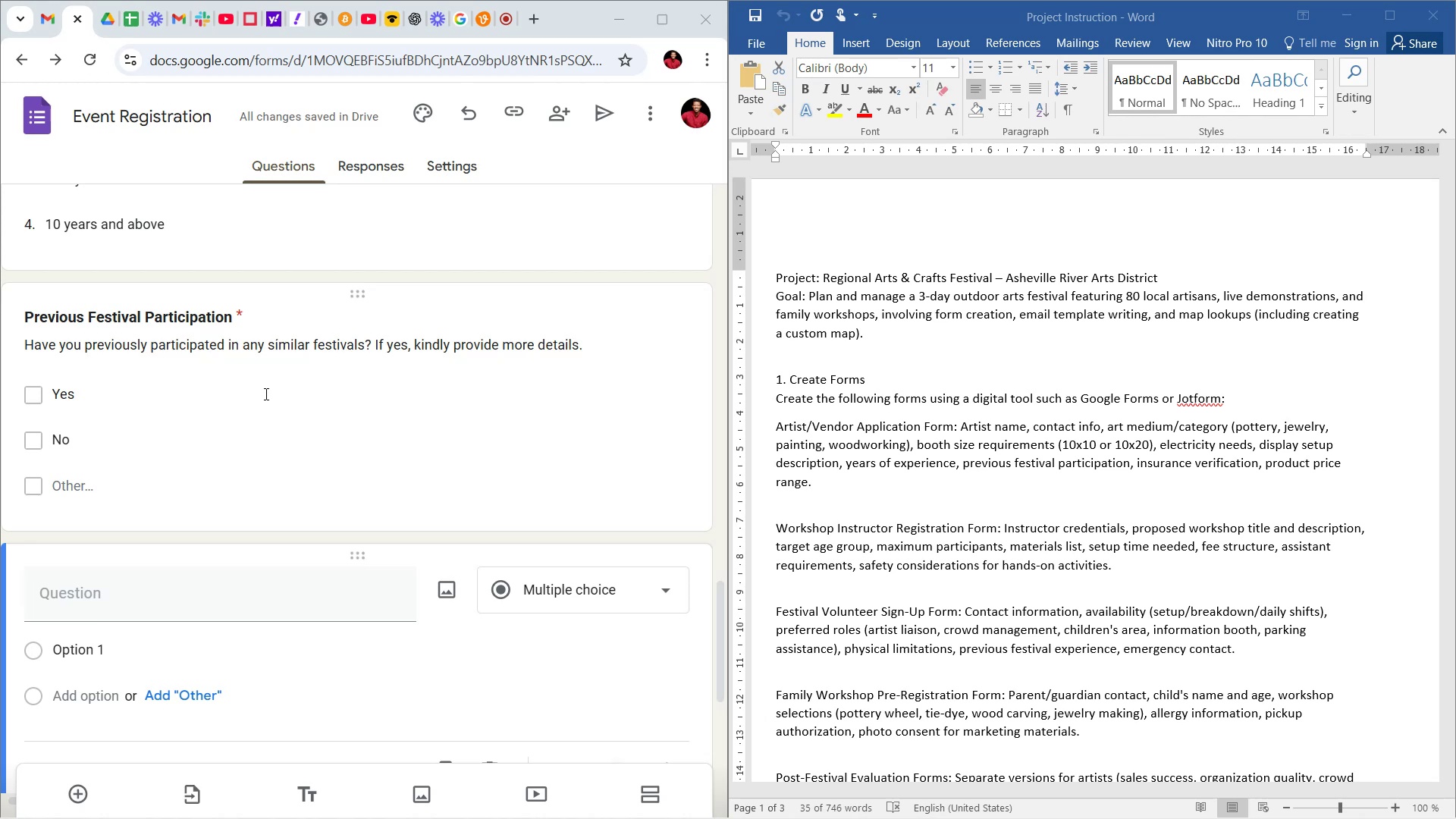 
wait(7.79)
 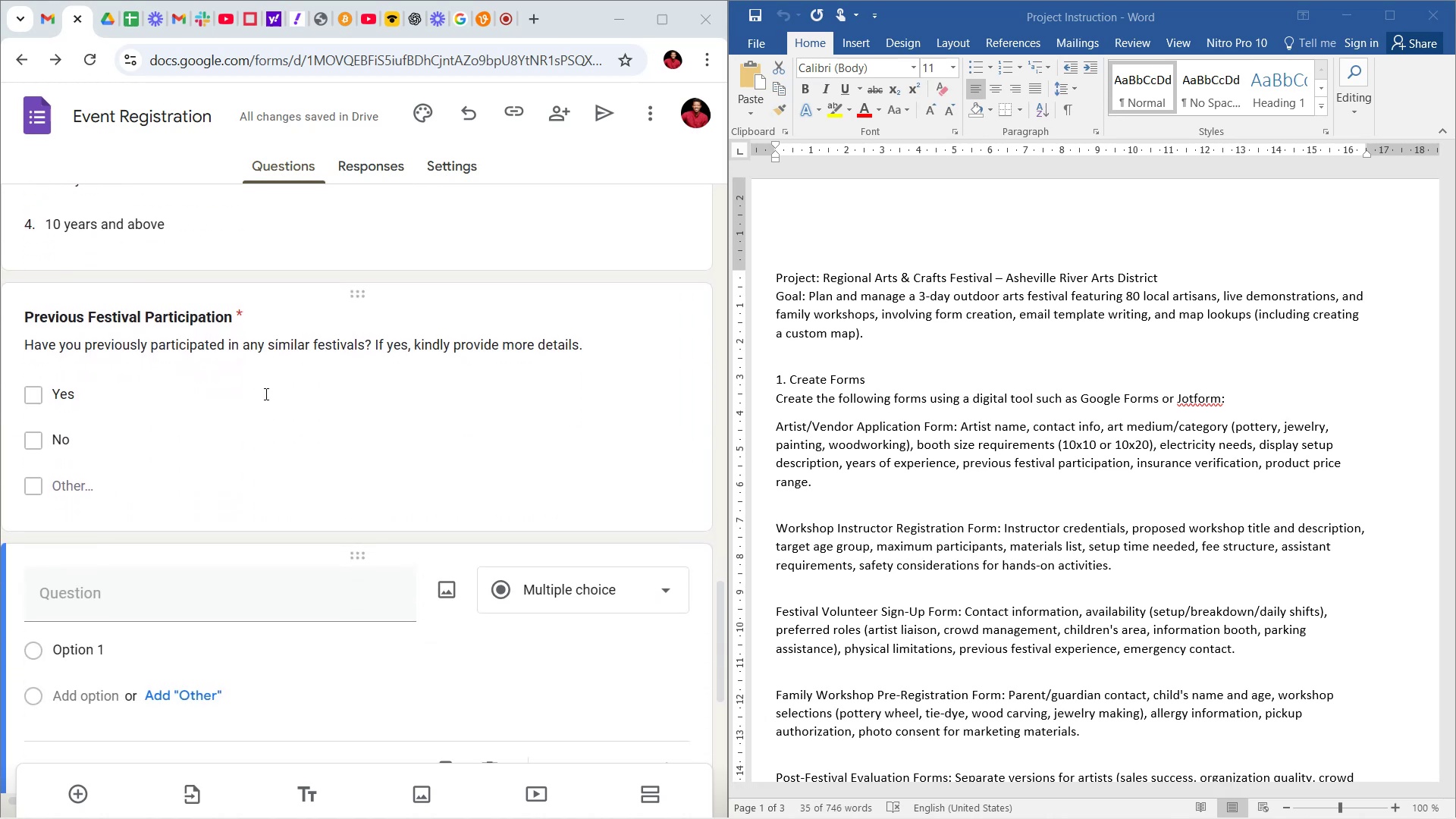 
scroll: coordinate [213, 438], scroll_direction: down, amount: 9.0
 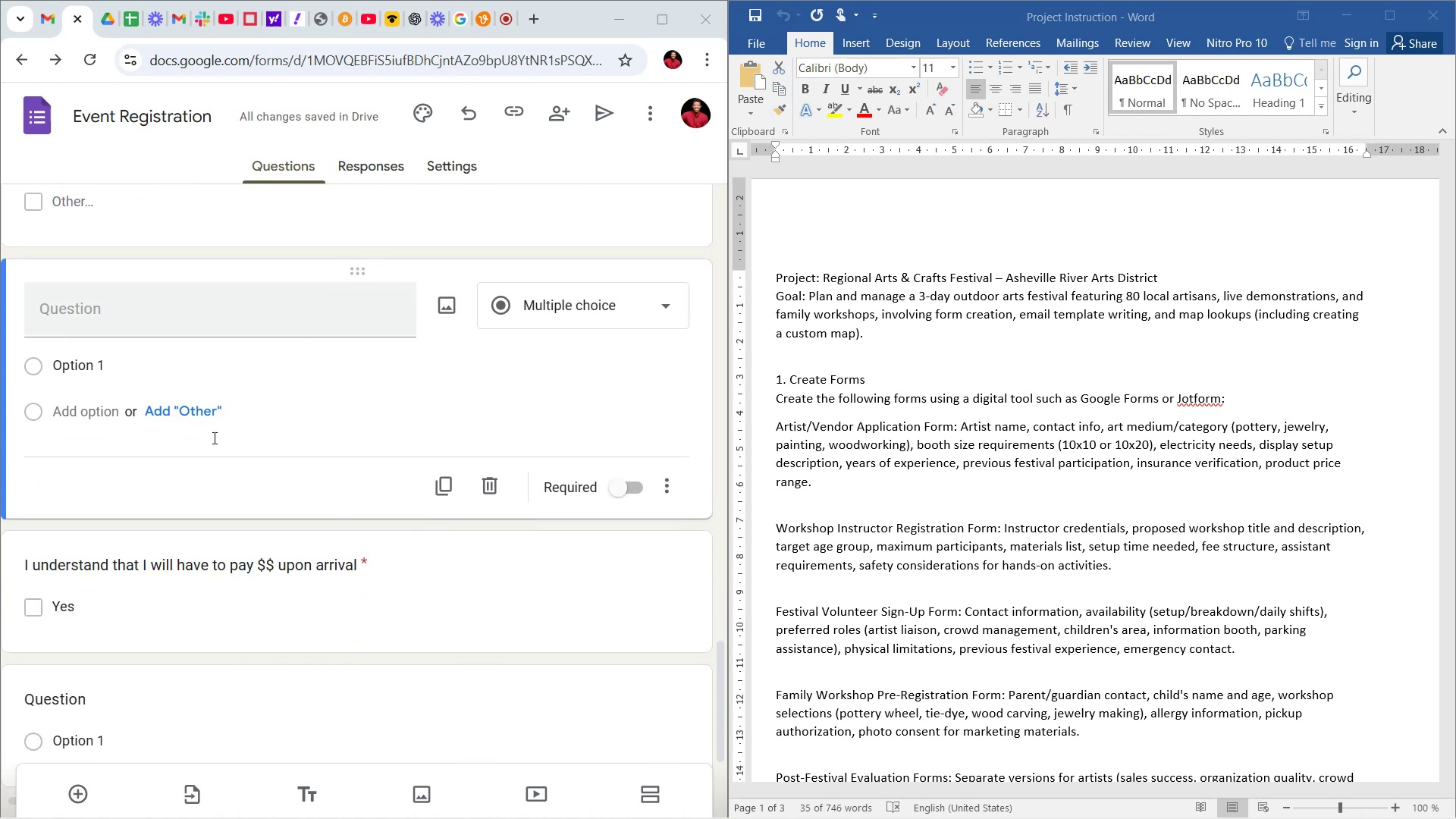 
scroll: coordinate [214, 448], scroll_direction: up, amount: 10.0
 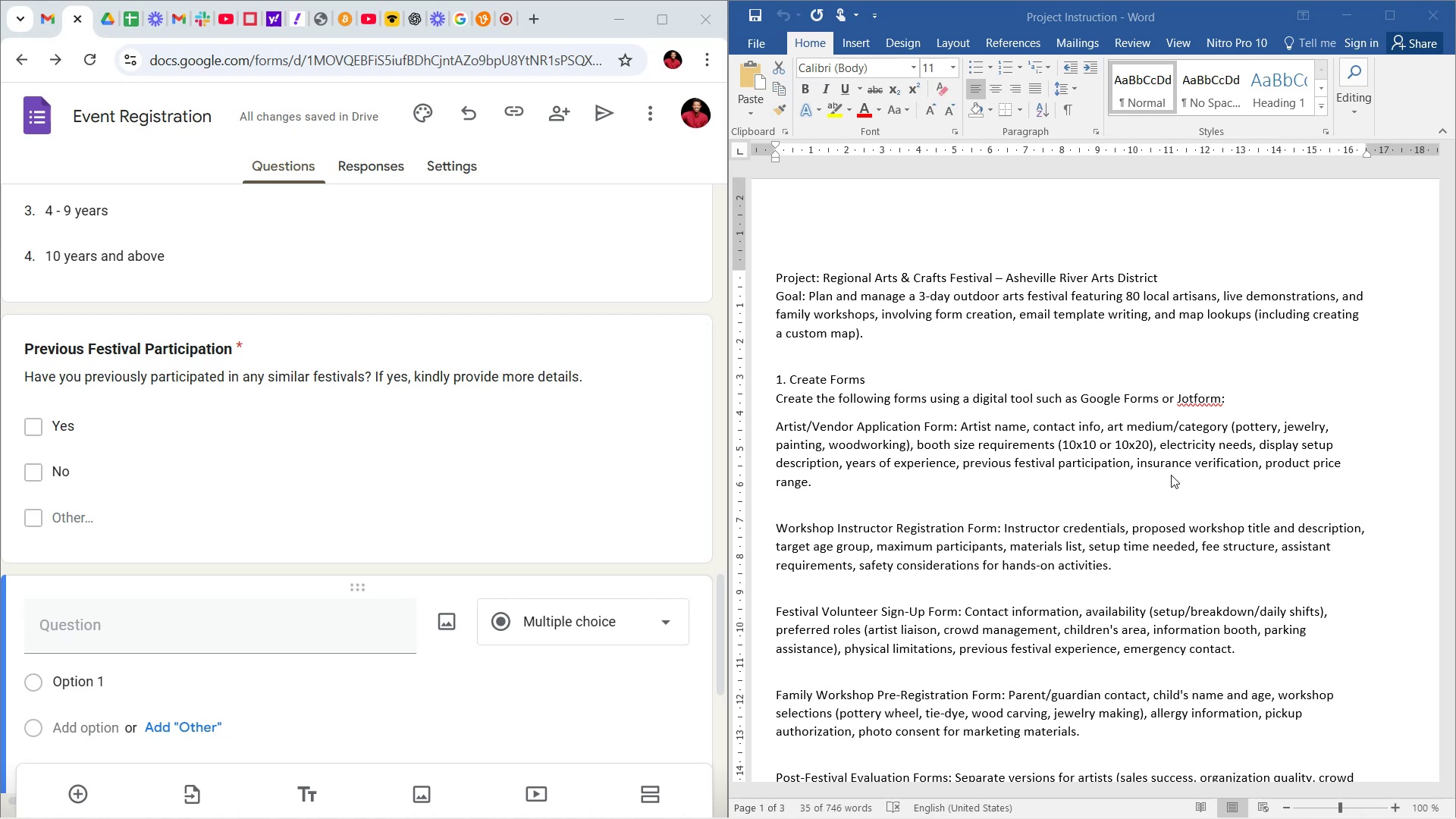 
wait(5.08)
 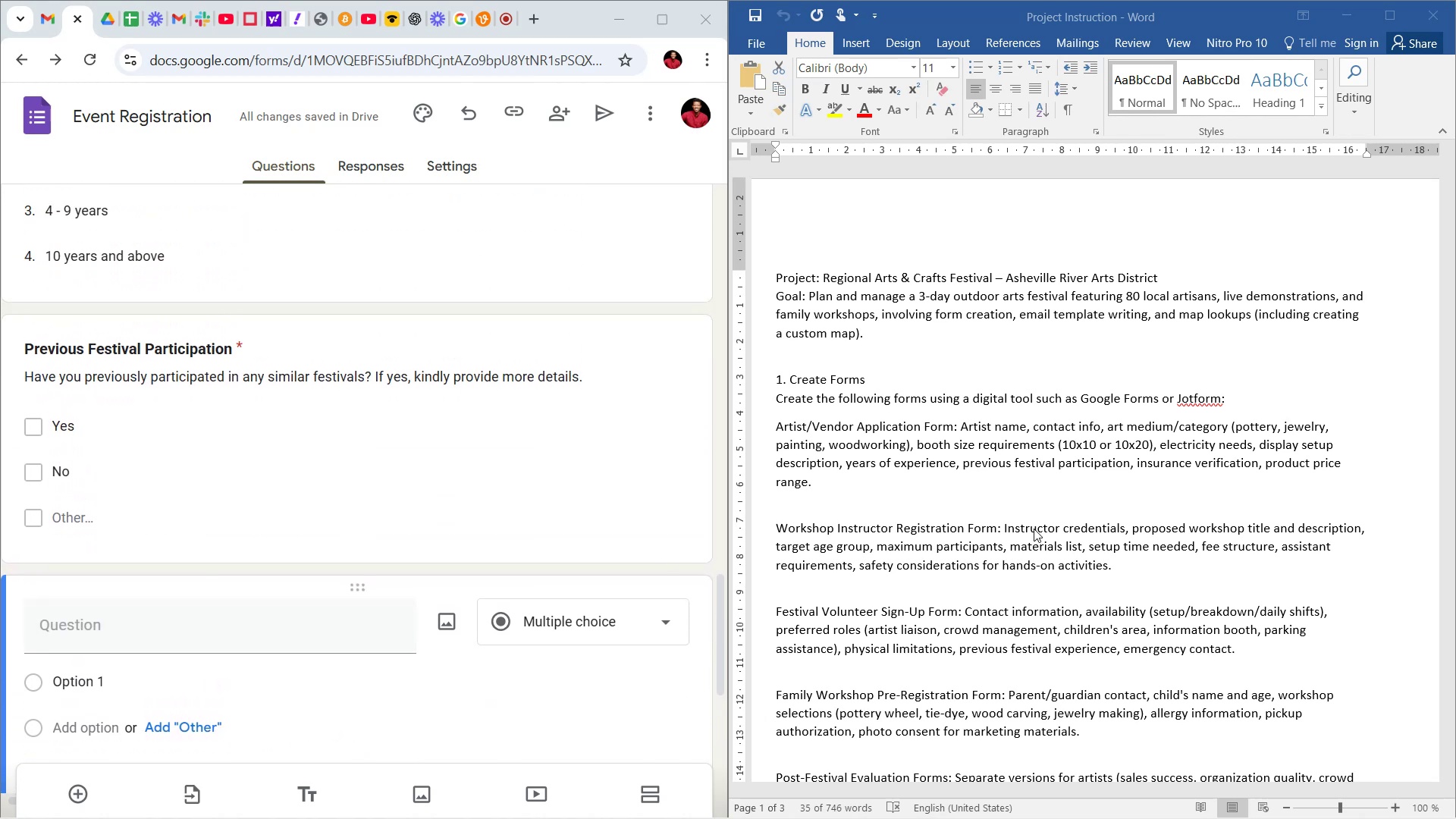 
left_click([212, 618])
 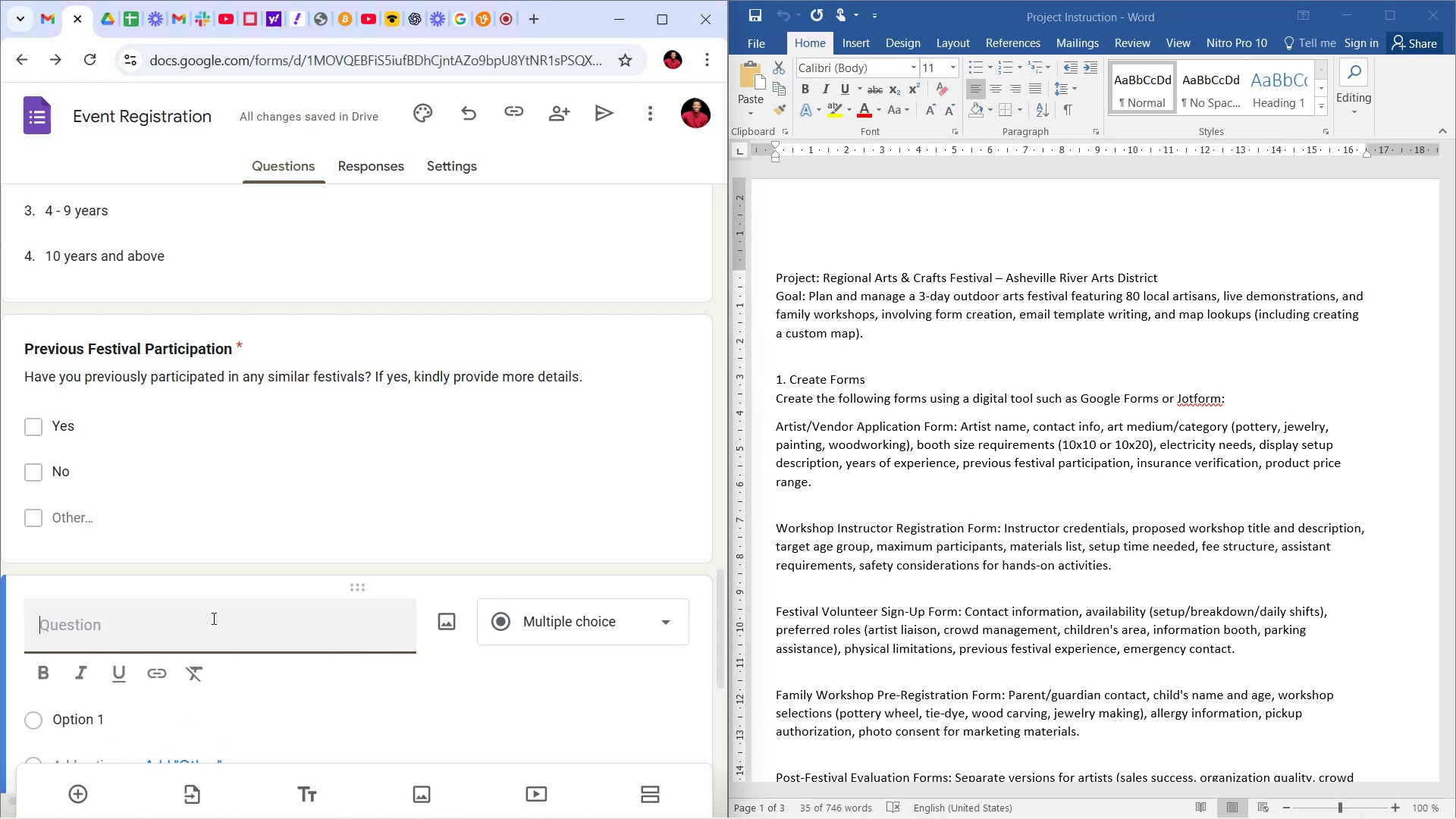 
type(Insurance Verification)
 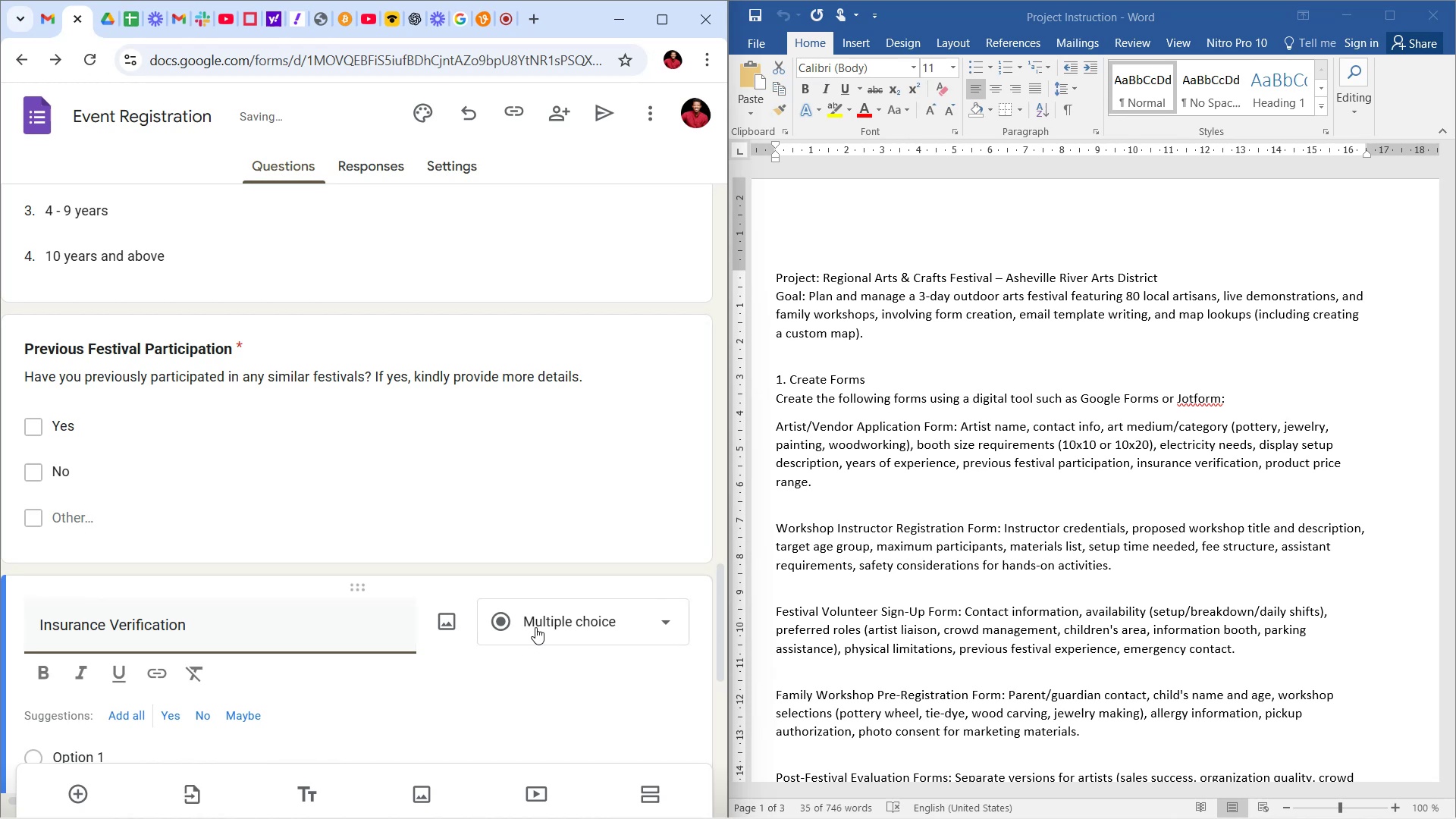 
scroll: coordinate [573, 635], scroll_direction: down, amount: 5.0
 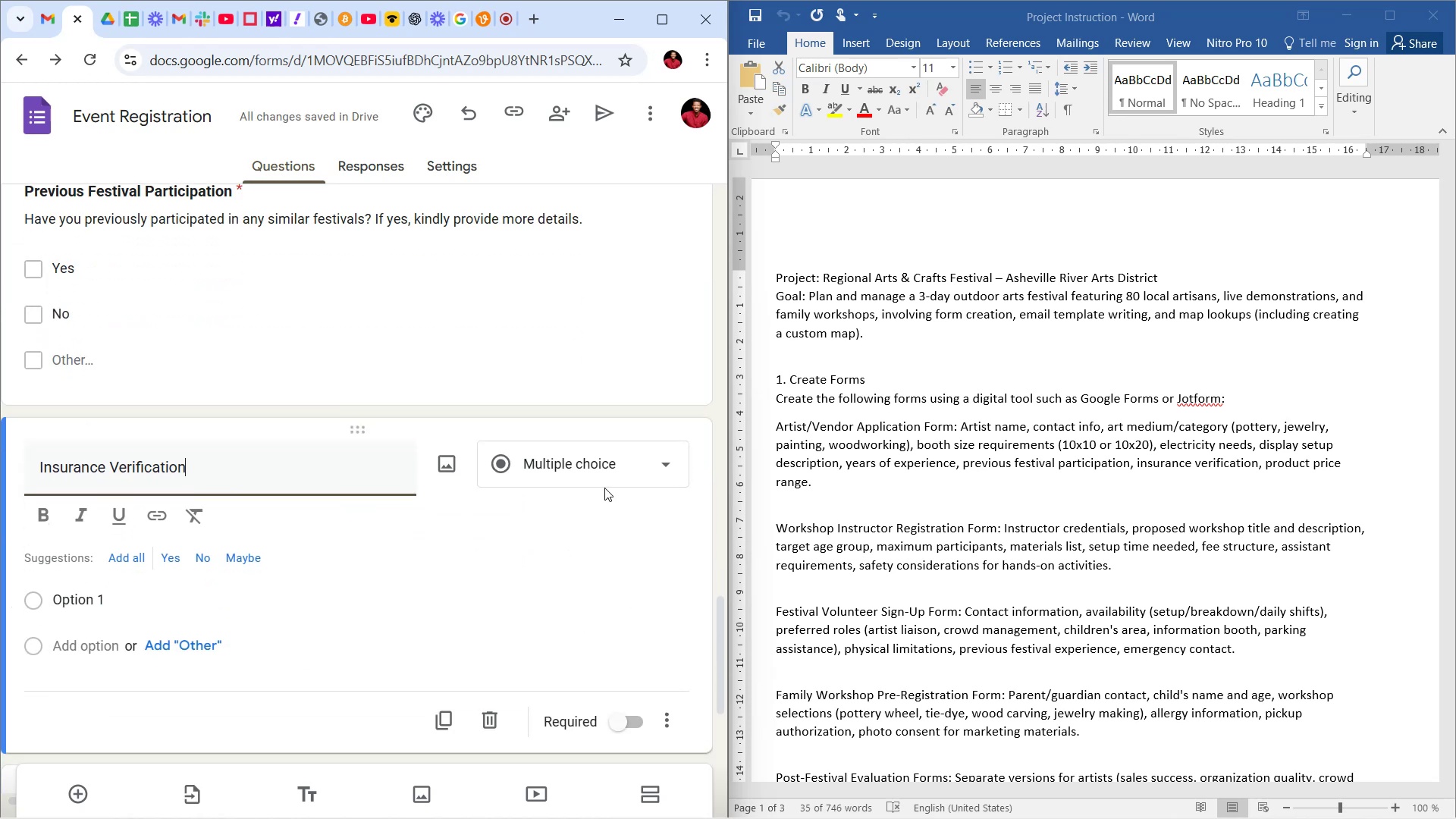 
left_click([604, 484])
 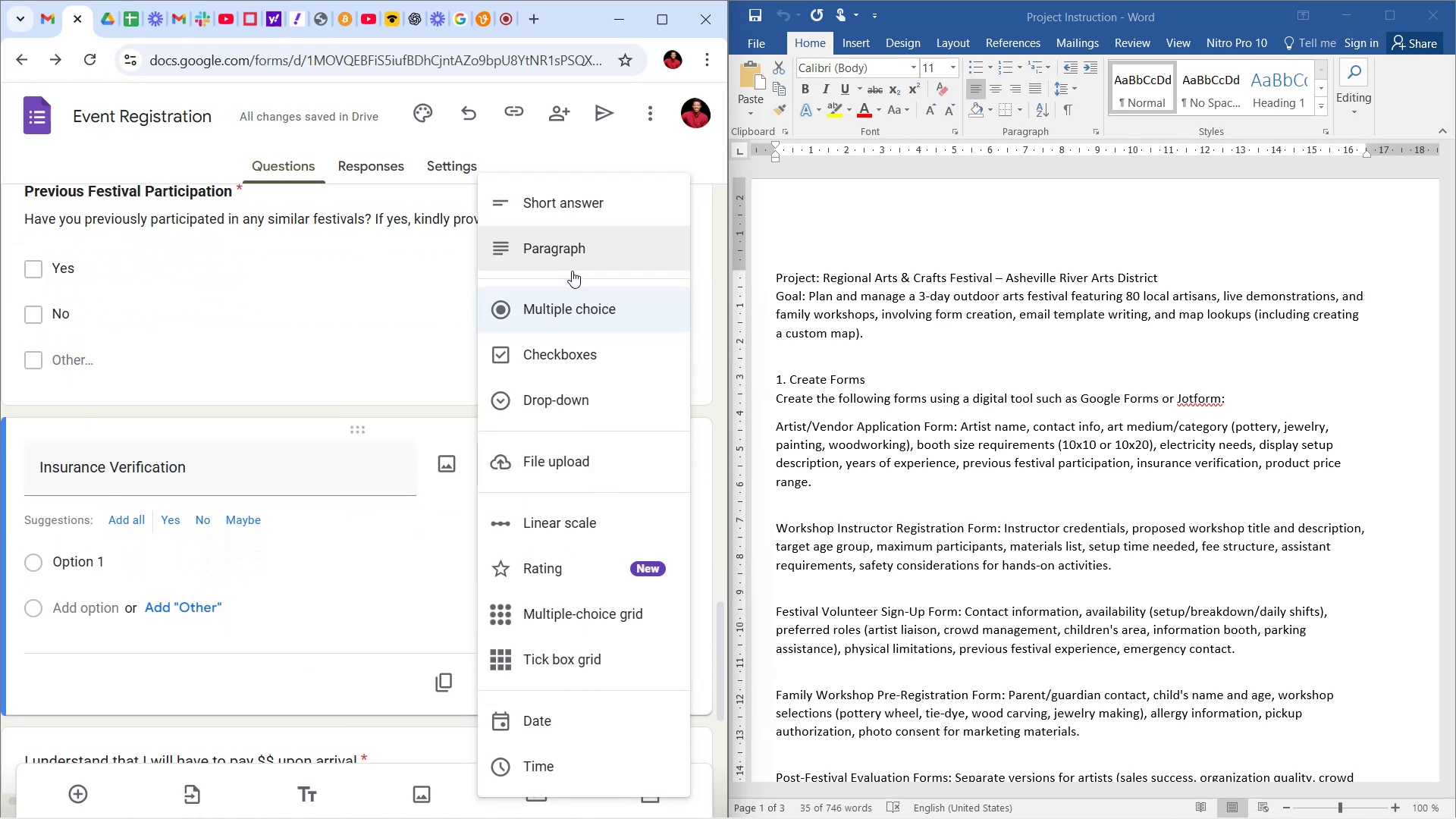 
left_click([587, 212])
 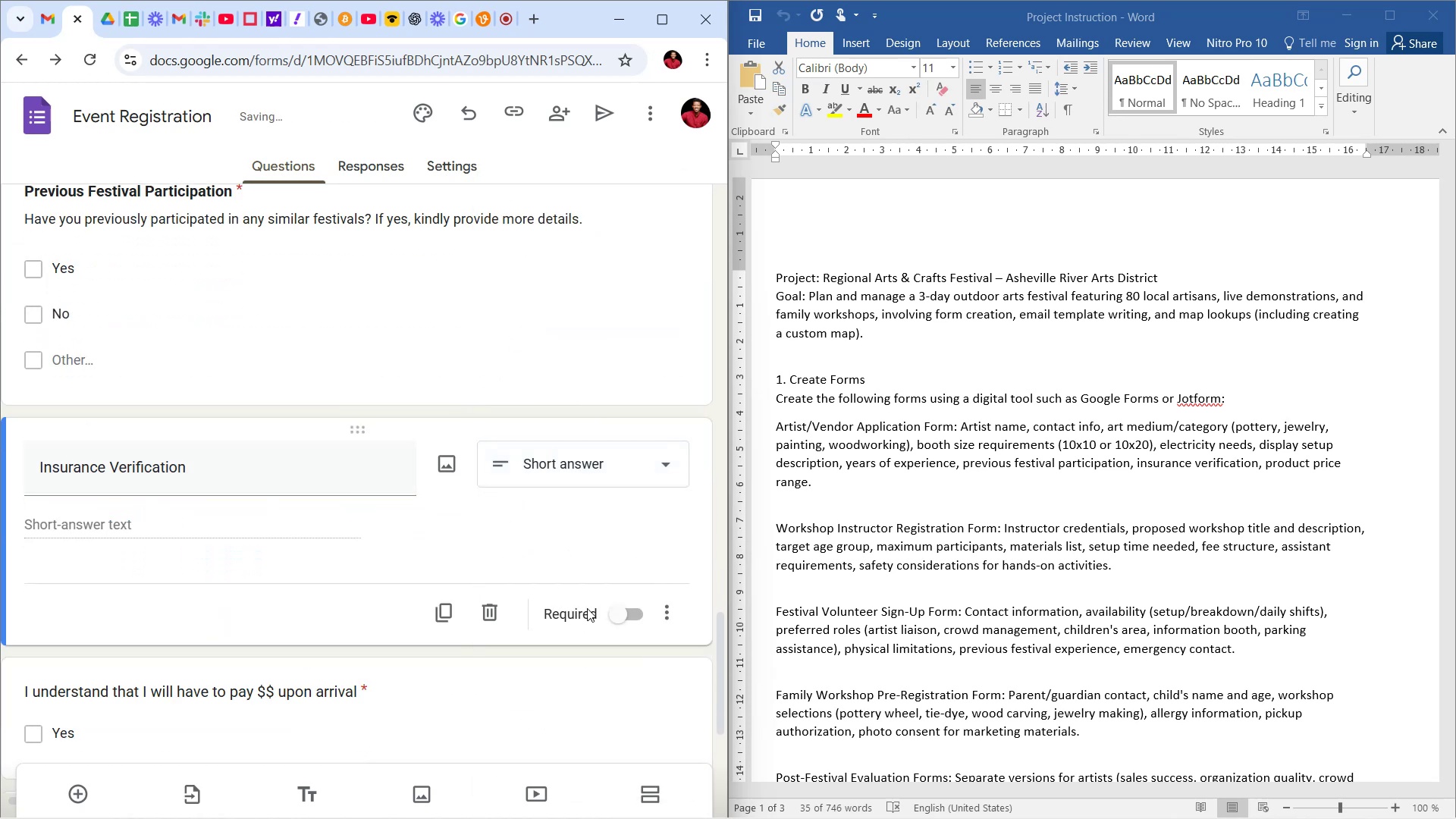 
left_click([623, 612])
 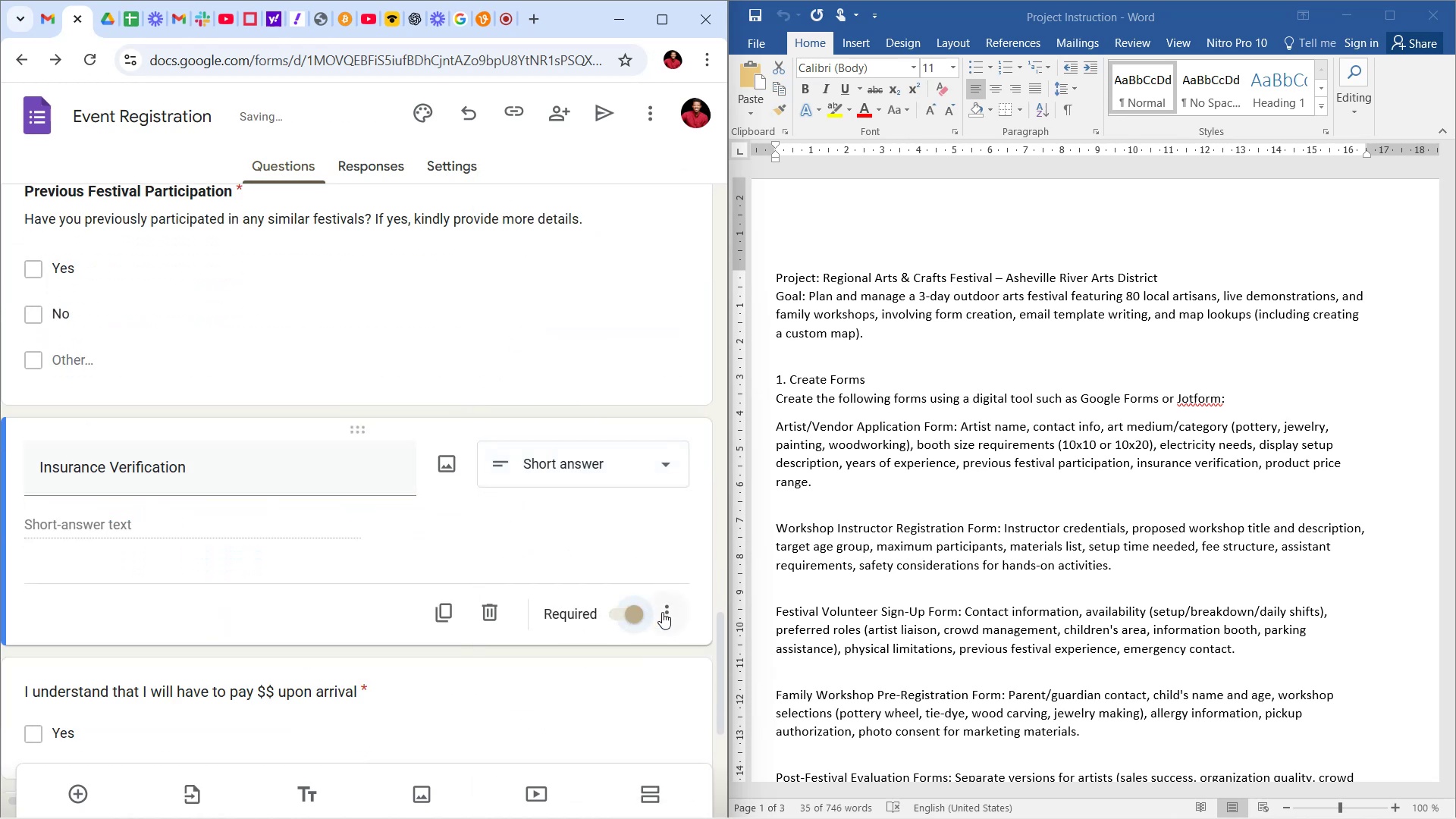 
left_click([662, 612])
 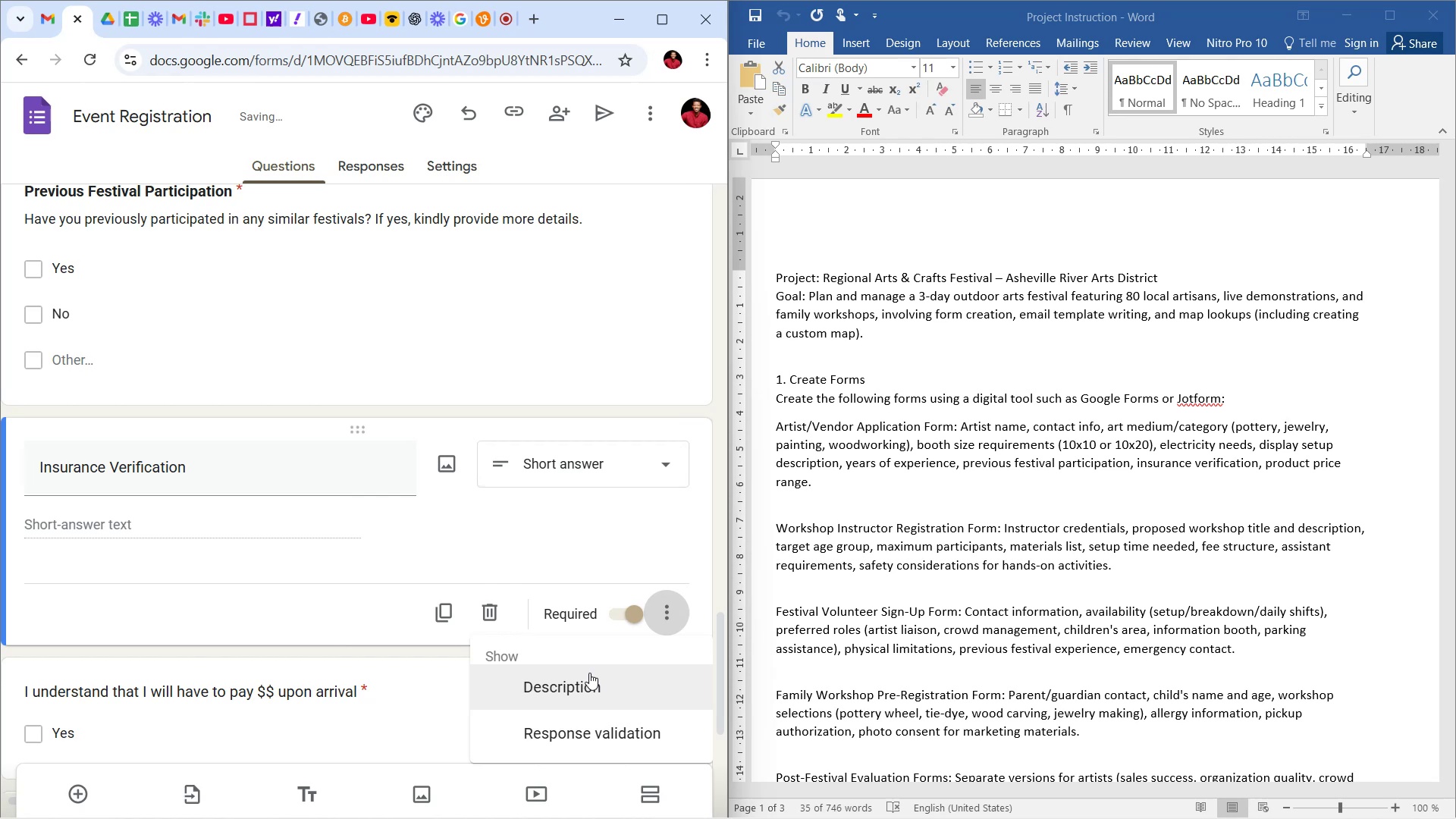 
left_click([589, 673])
 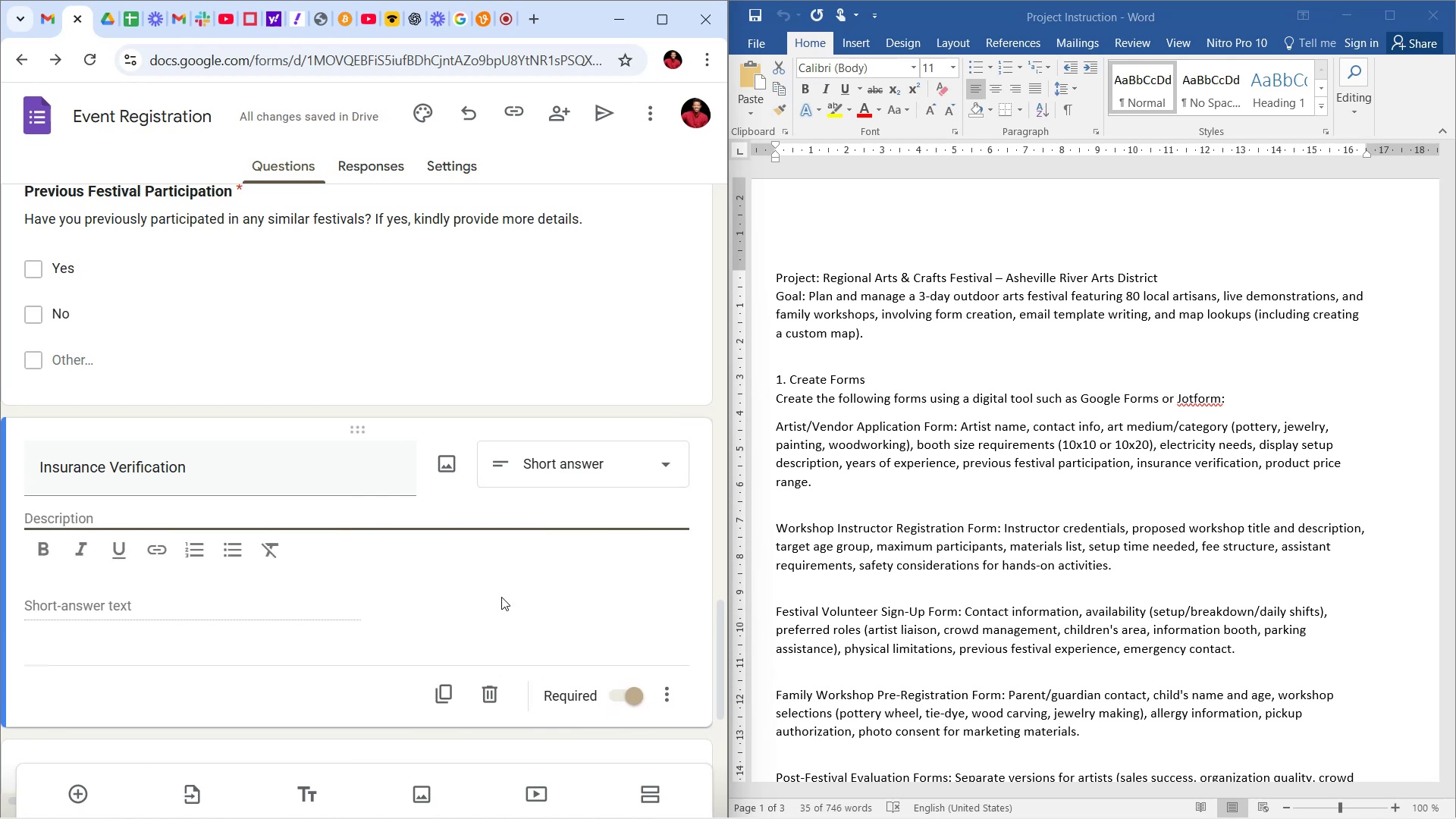 
type(Pleas)
key(Backspace)
type(se input your )
key(Backspace)
type( InsuraN)
key(Backspace)
type(nce )
key(Backspace)
type( ID)
 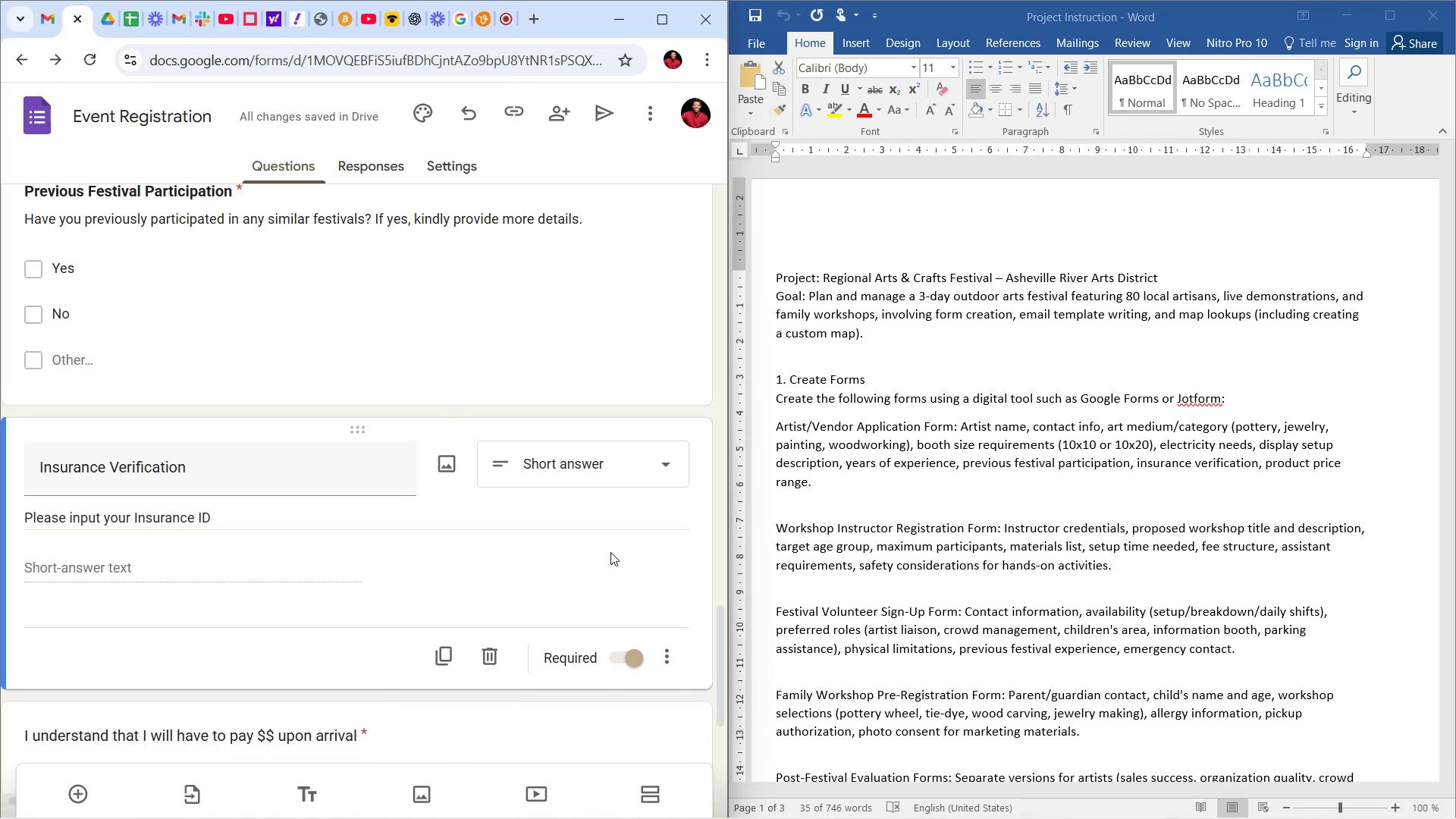 
scroll: coordinate [475, 535], scroll_direction: down, amount: 7.0
 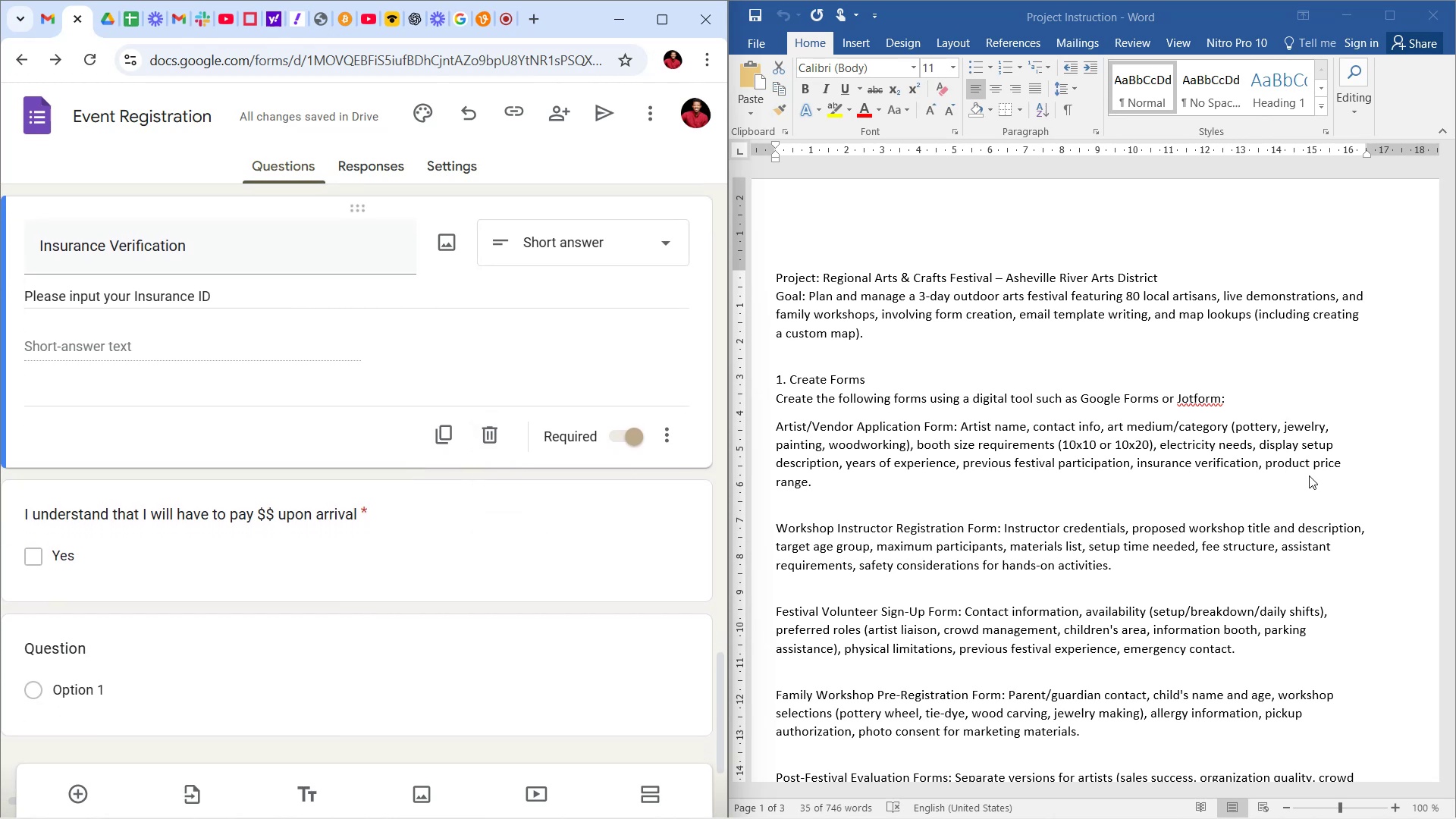 
wait(7.32)
 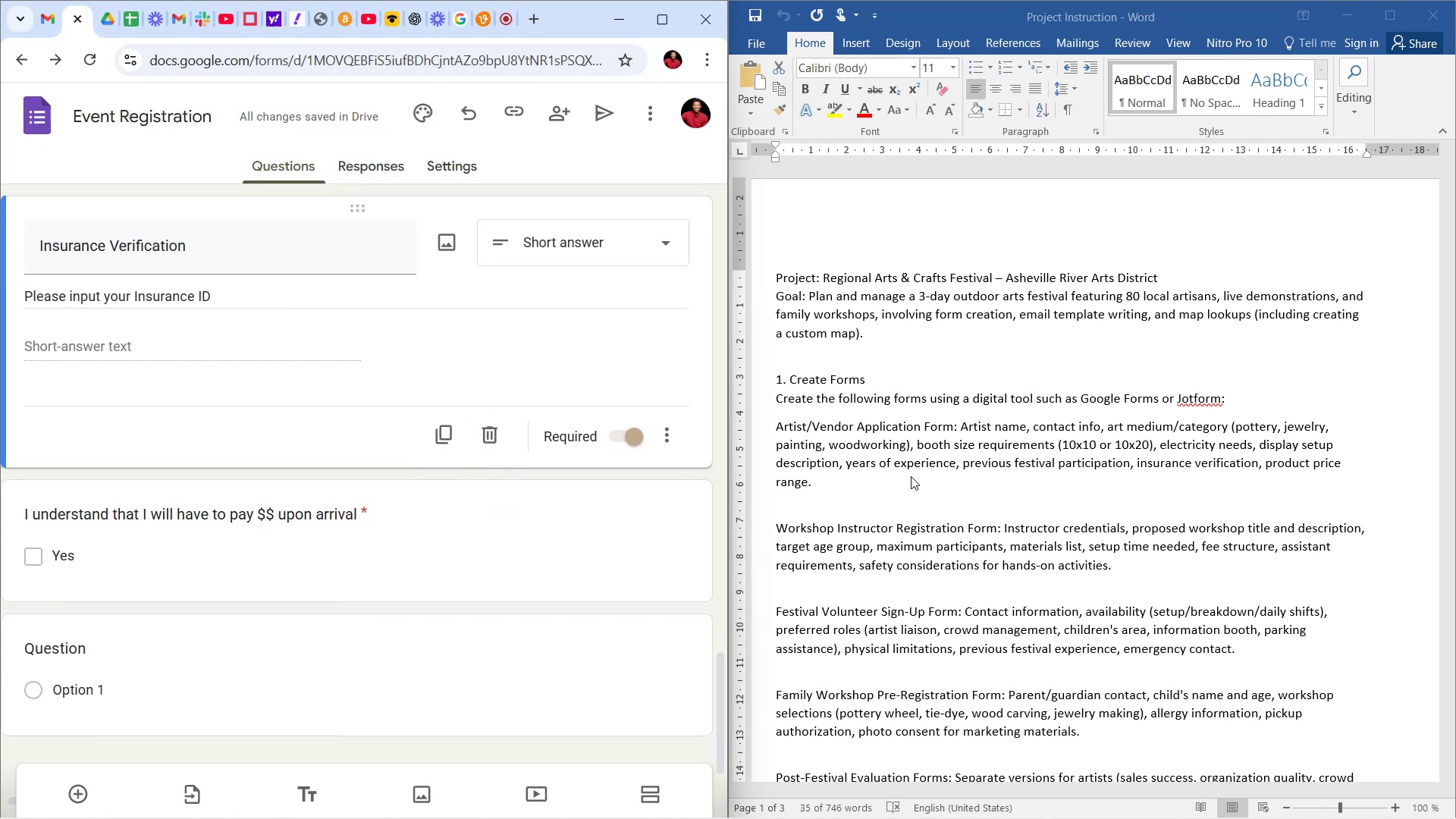 
scroll: coordinate [310, 495], scroll_direction: down, amount: 7.0
 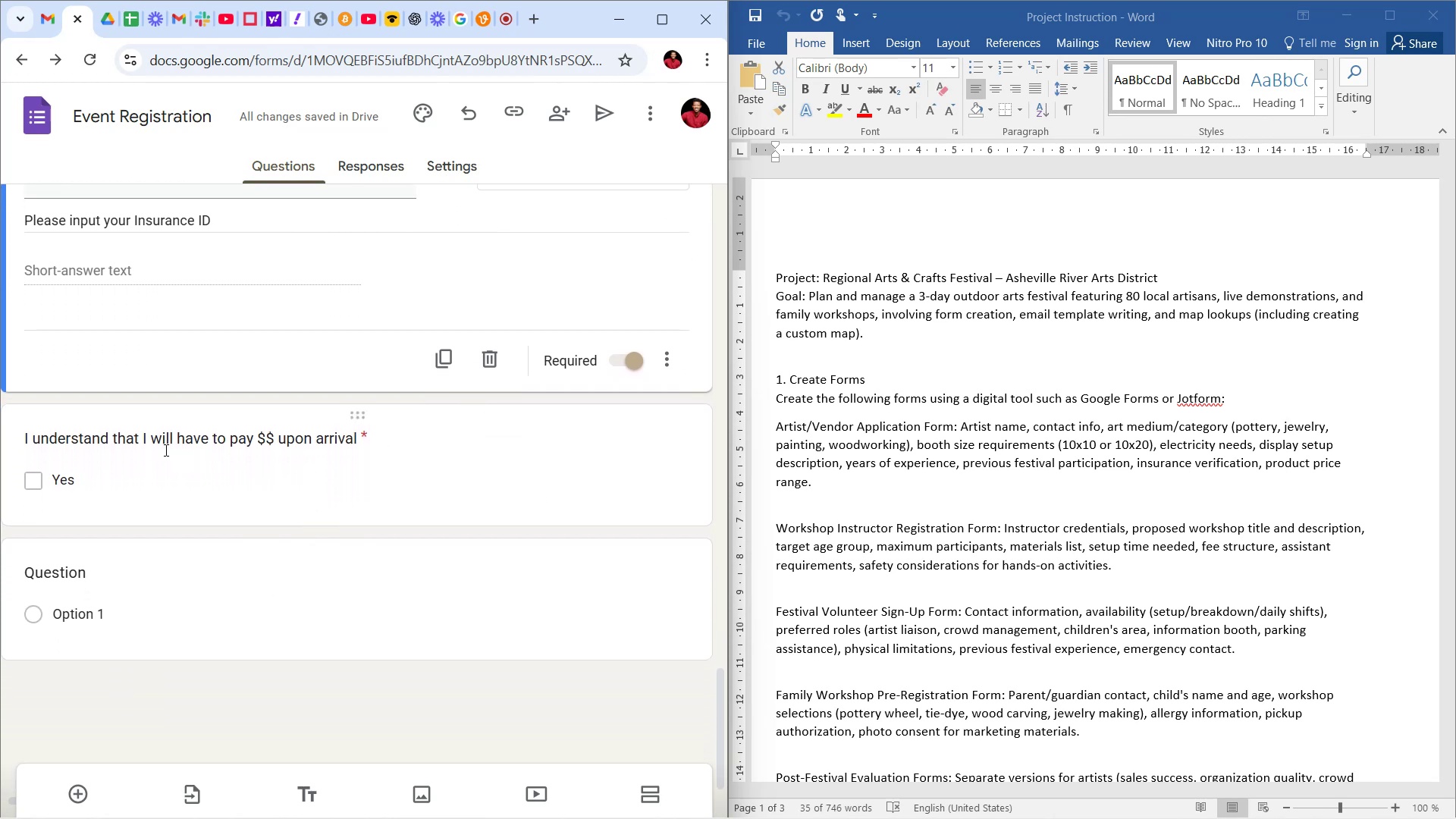 
left_click([130, 438])
 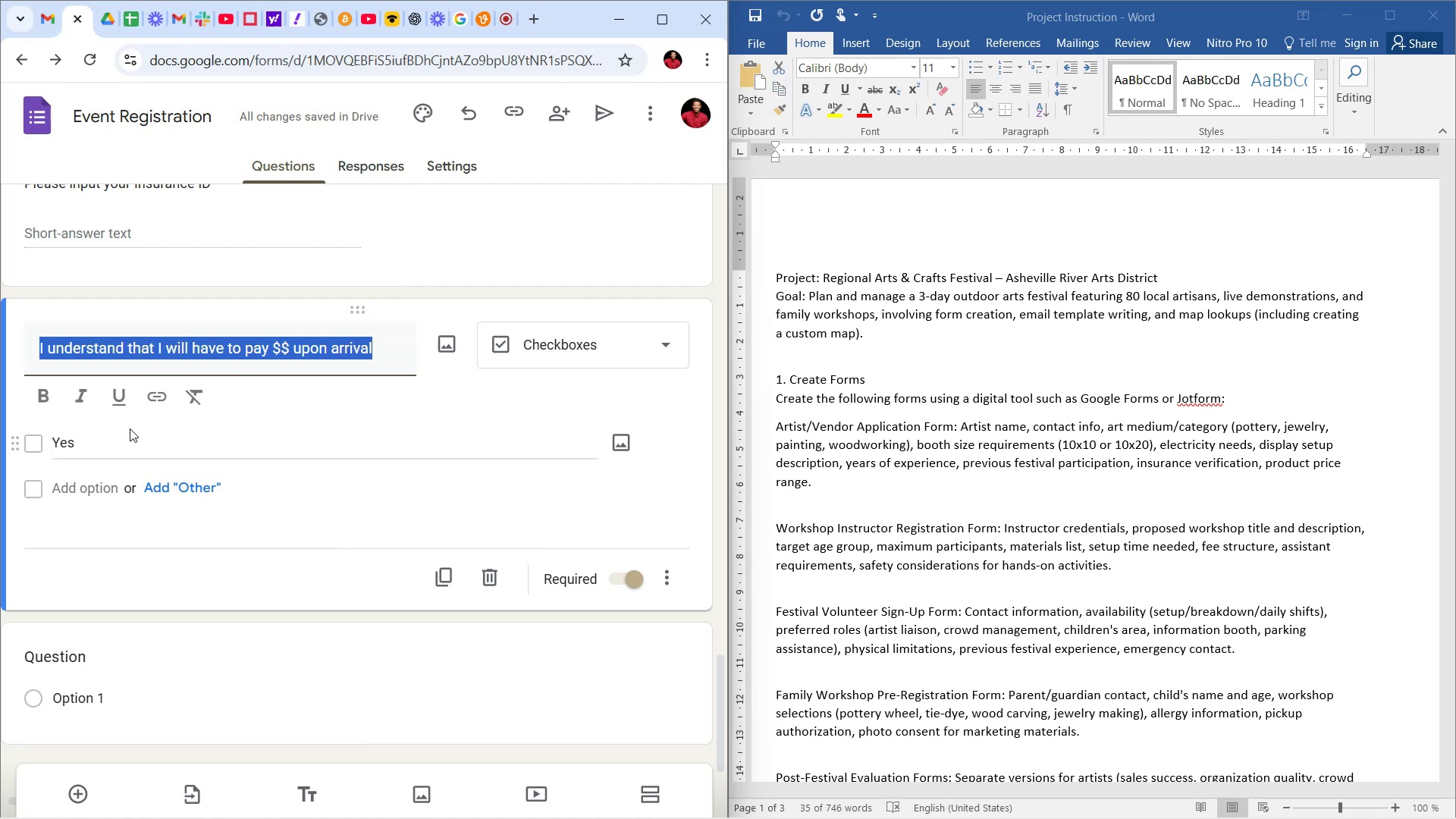 
wait(6.75)
 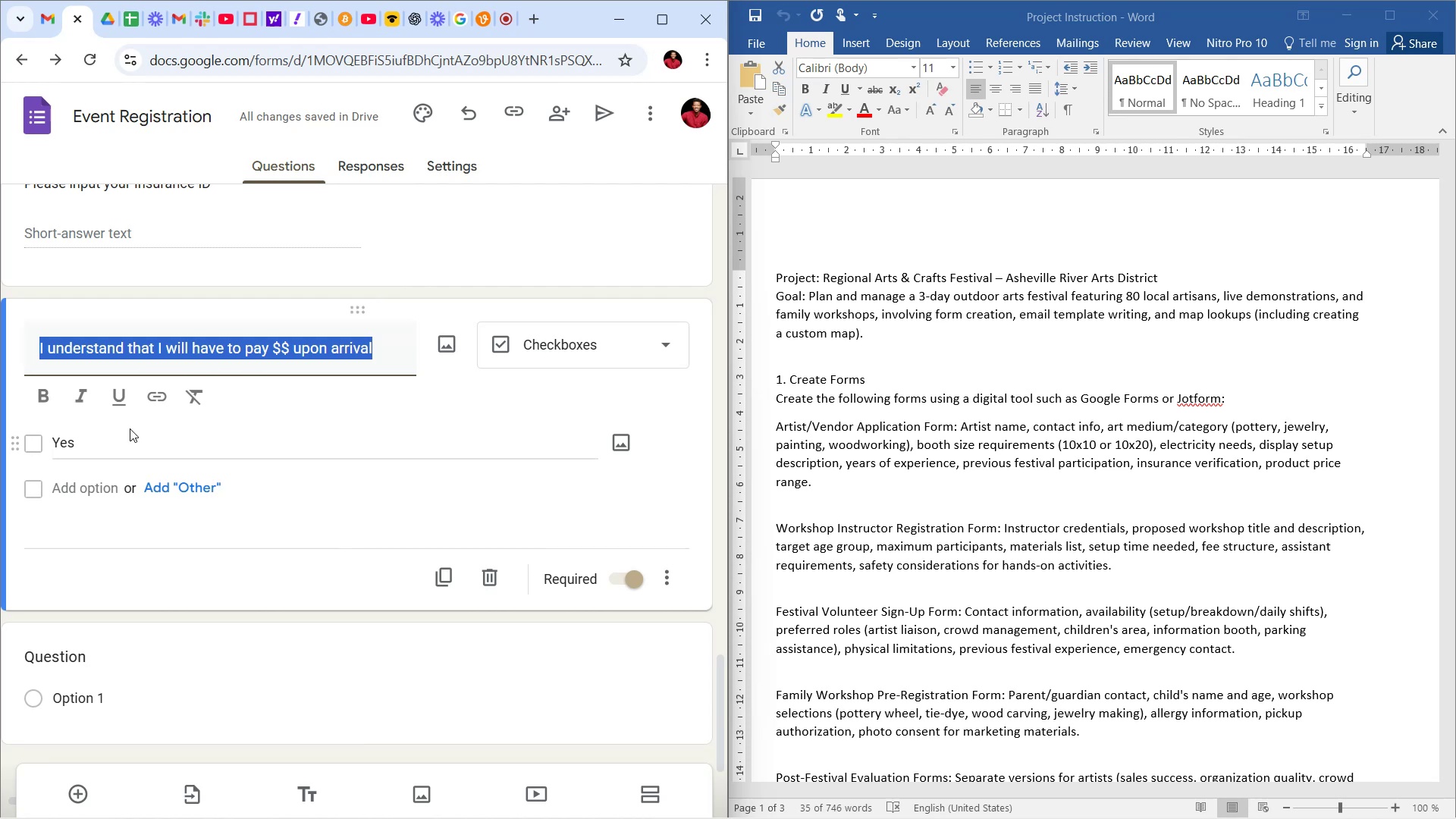 
type(Product Price Range)
 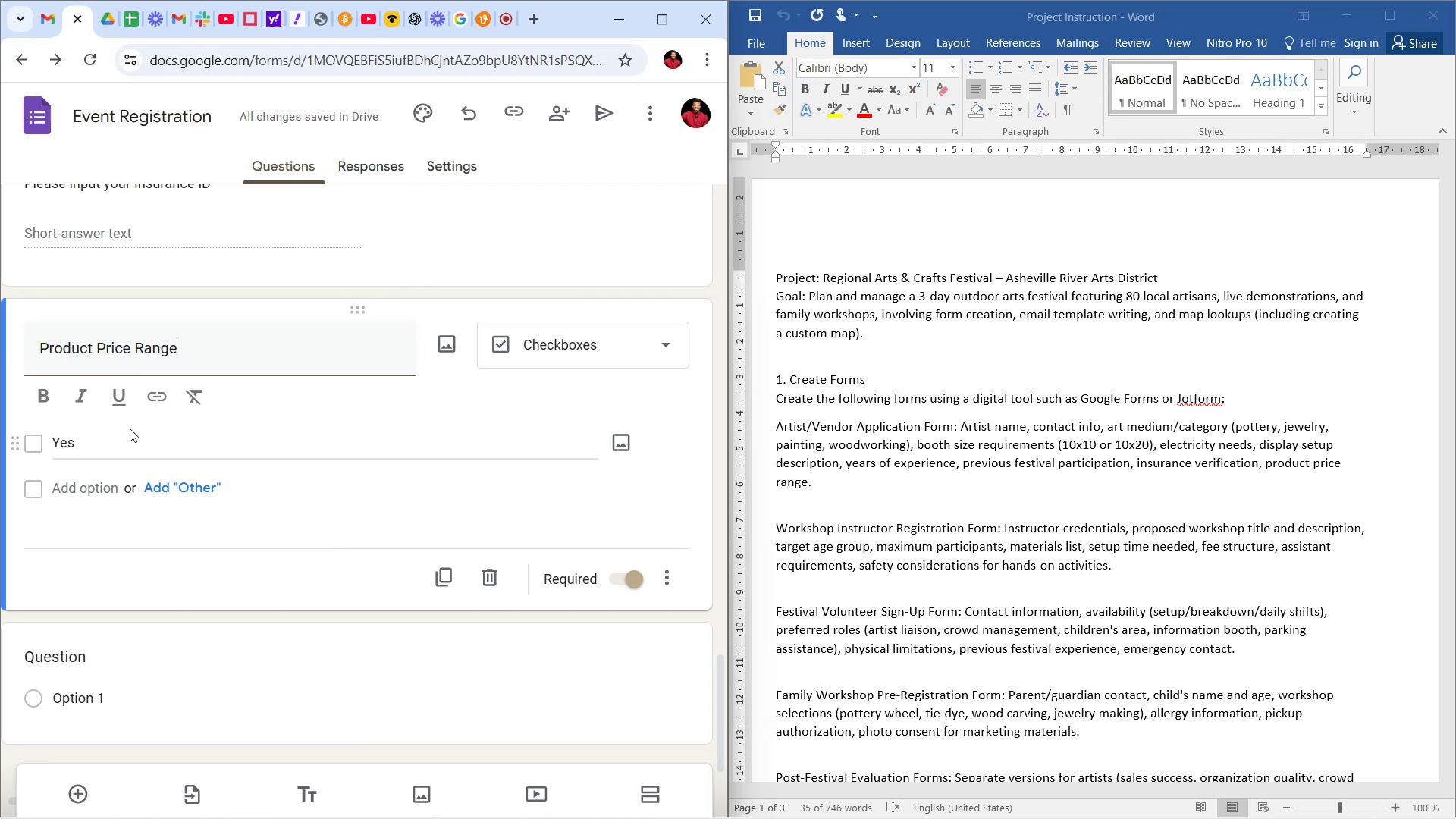 
wait(6.41)
 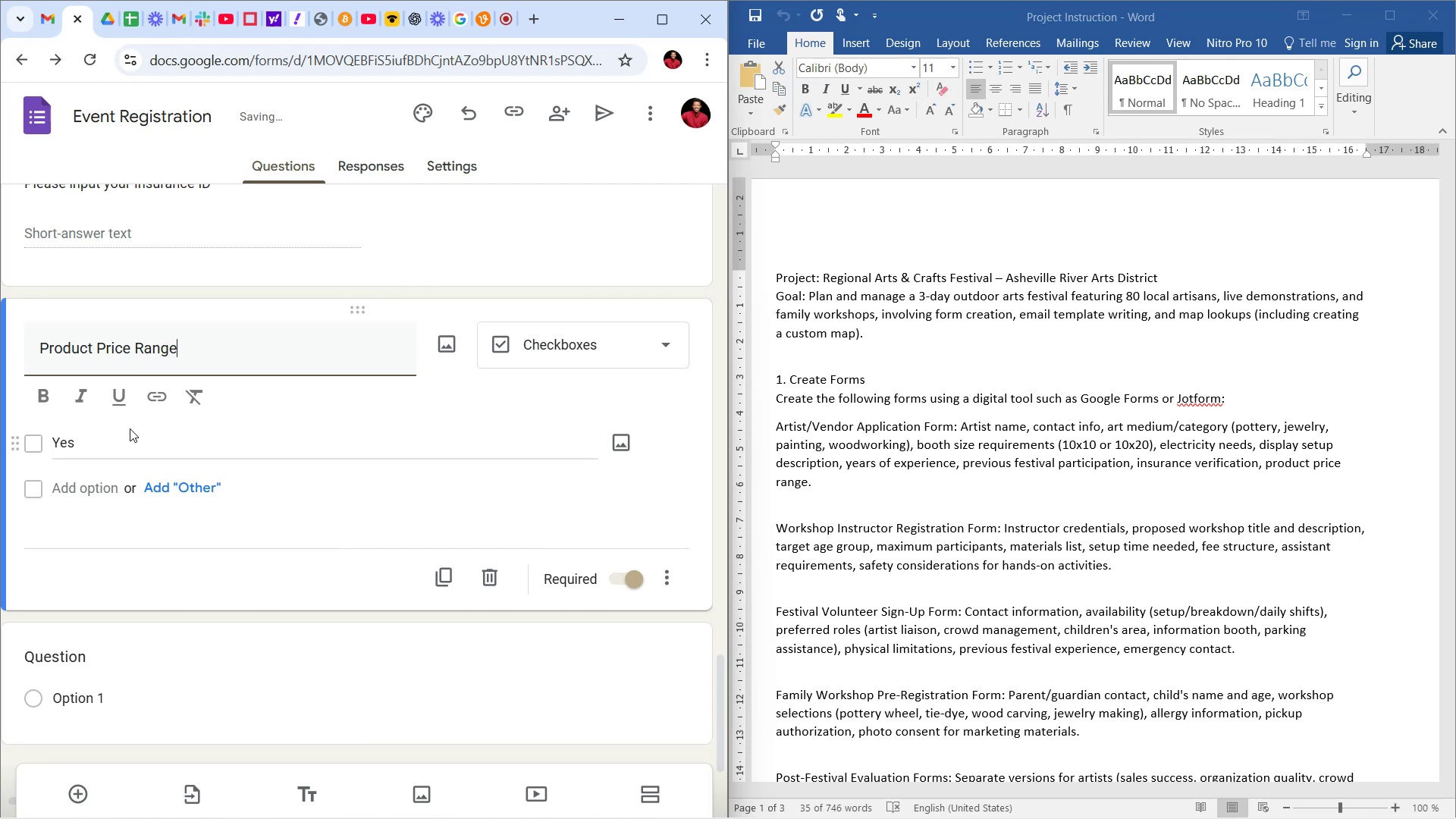 
scroll: coordinate [505, 393], scroll_direction: up, amount: 8.0
 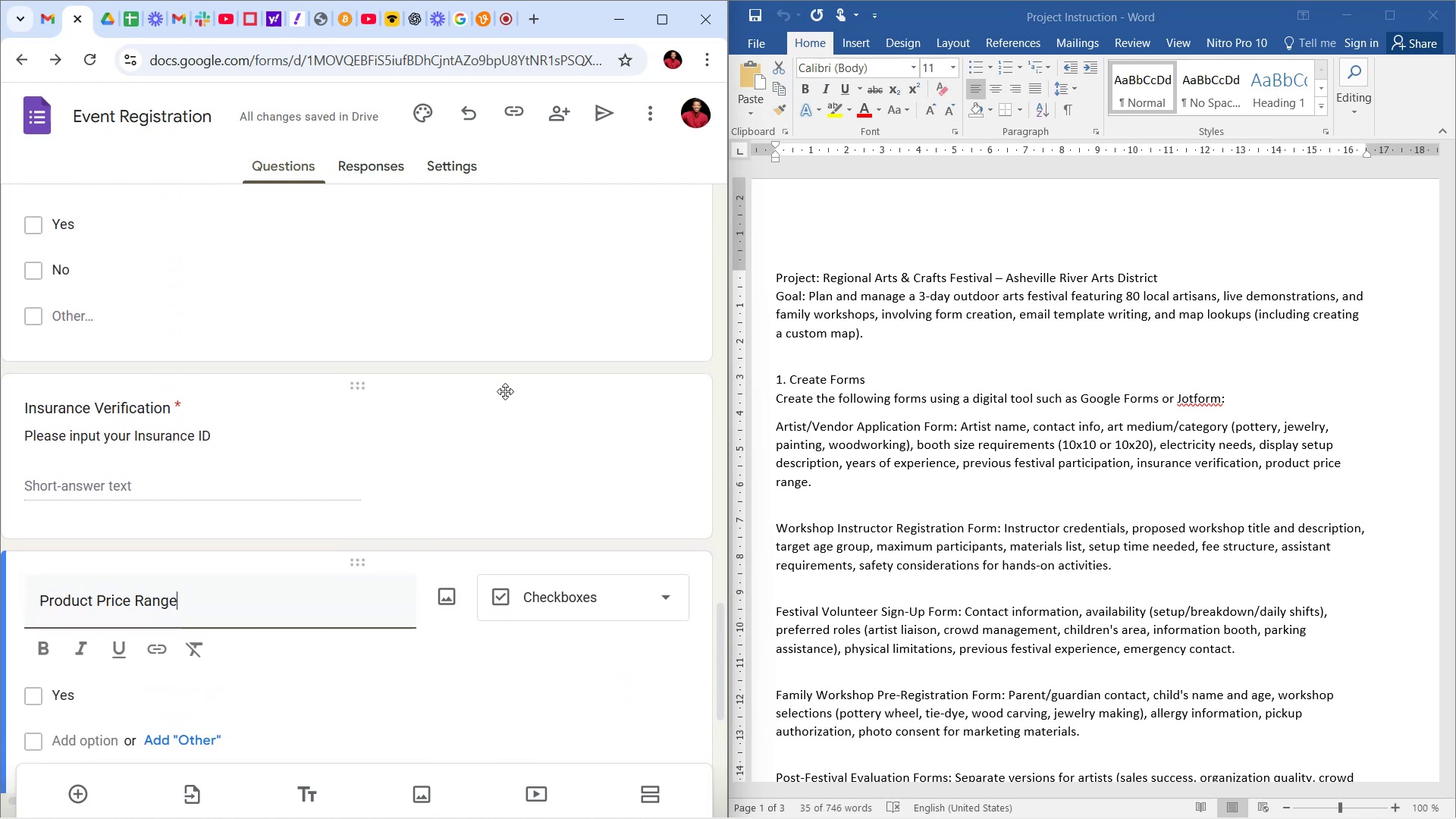 
scroll: coordinate [505, 391], scroll_direction: down, amount: 5.0
 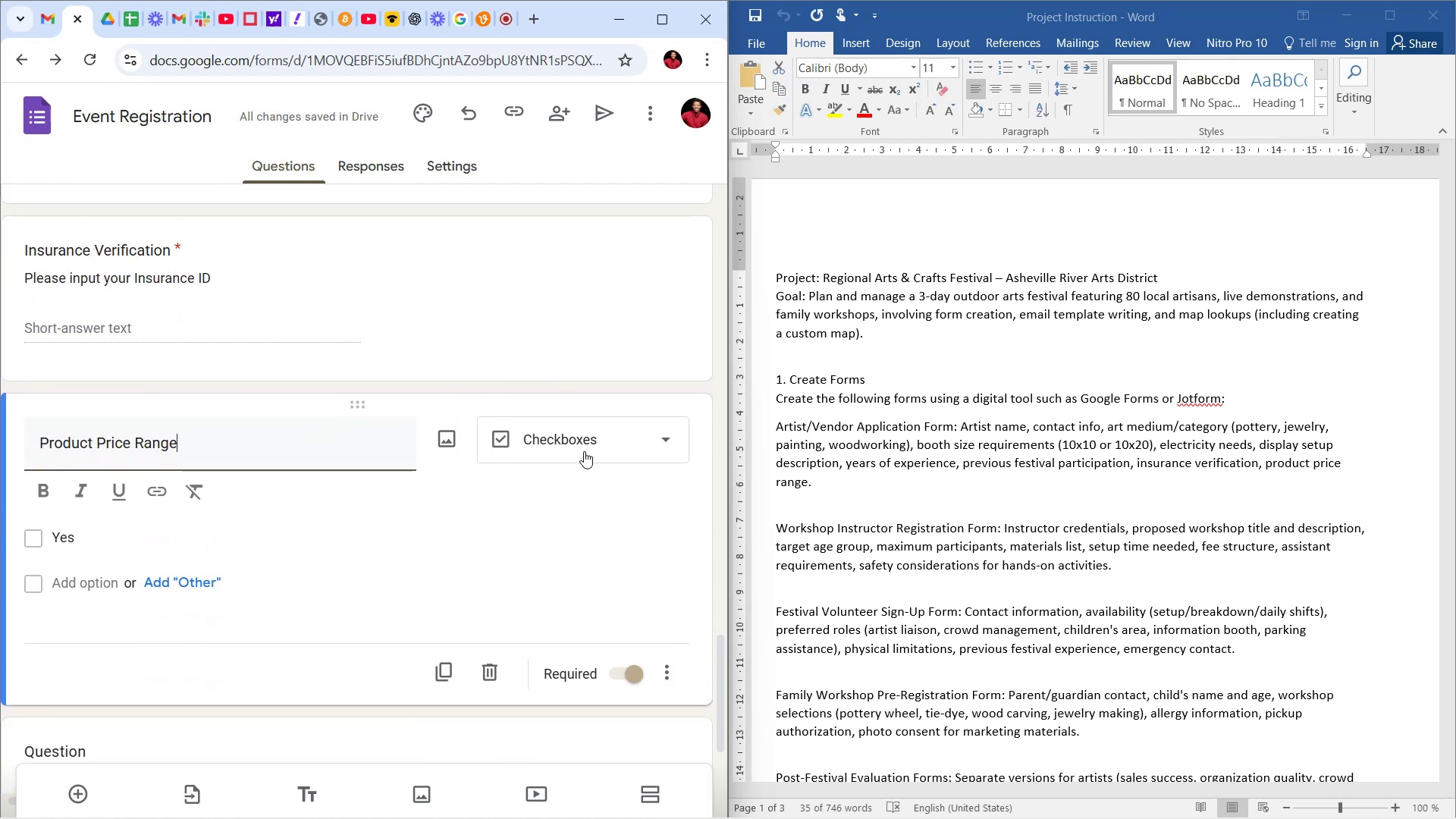 
left_click([592, 439])
 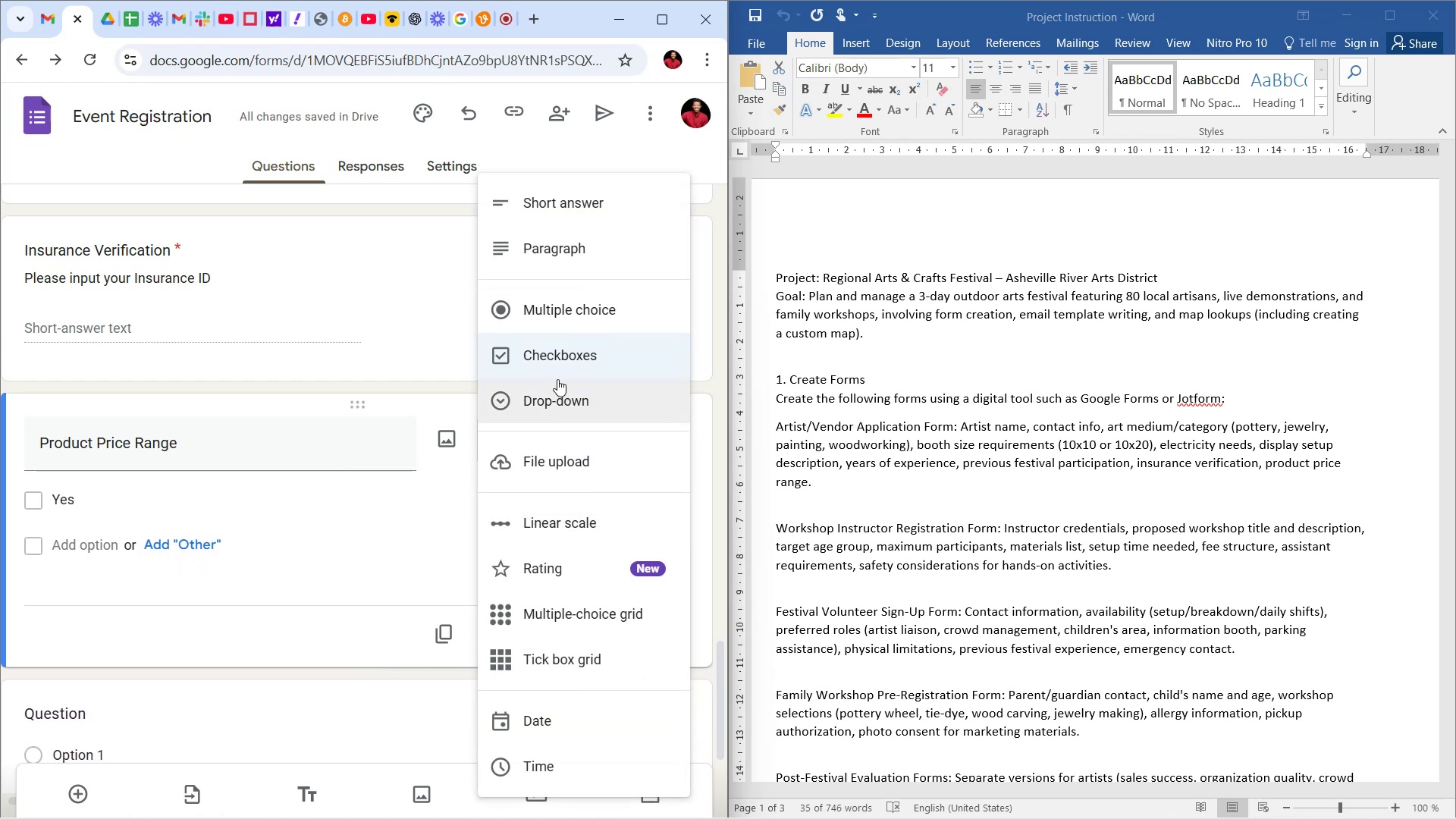 
wait(7.83)
 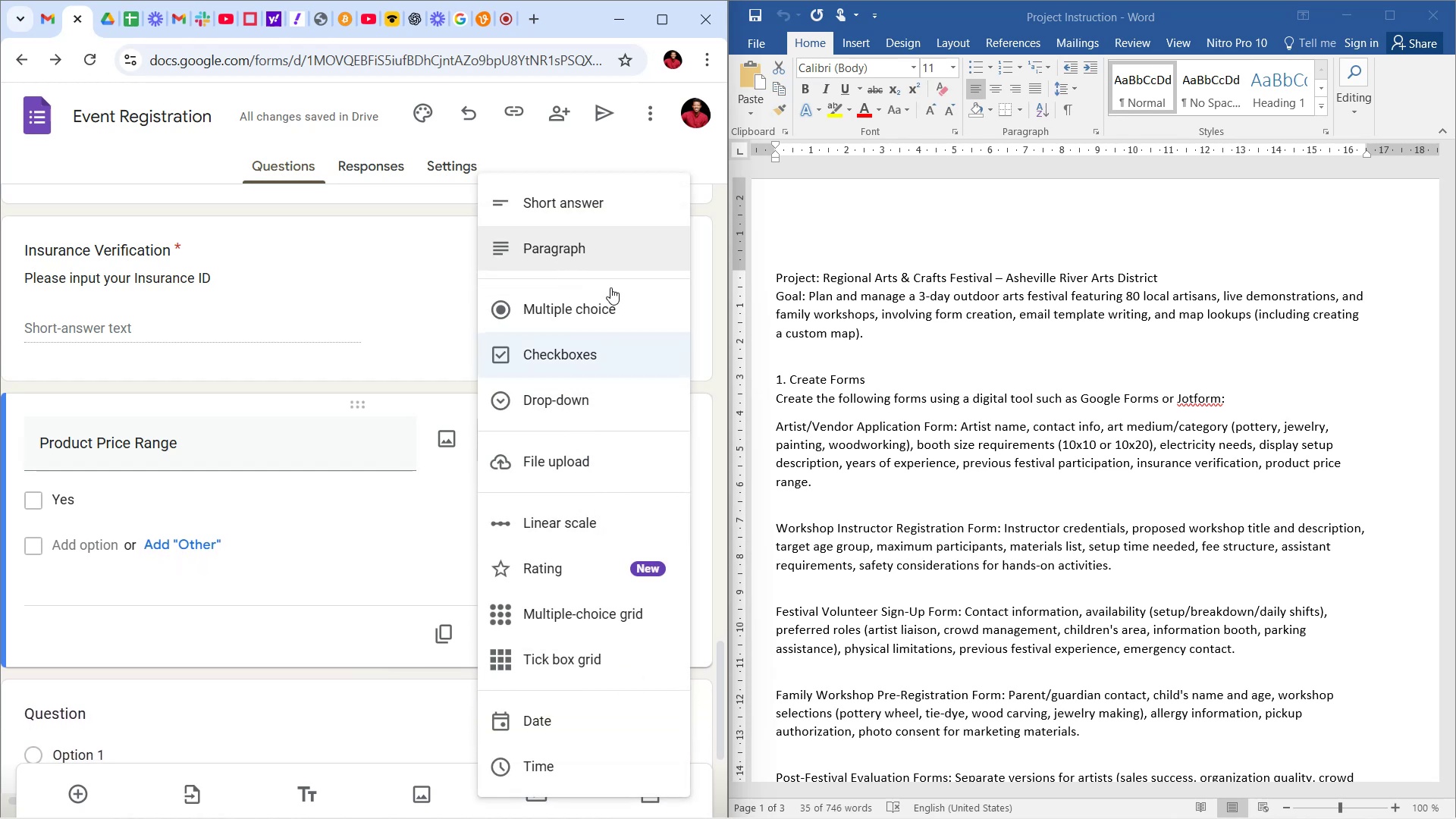 
left_click([622, 441])
 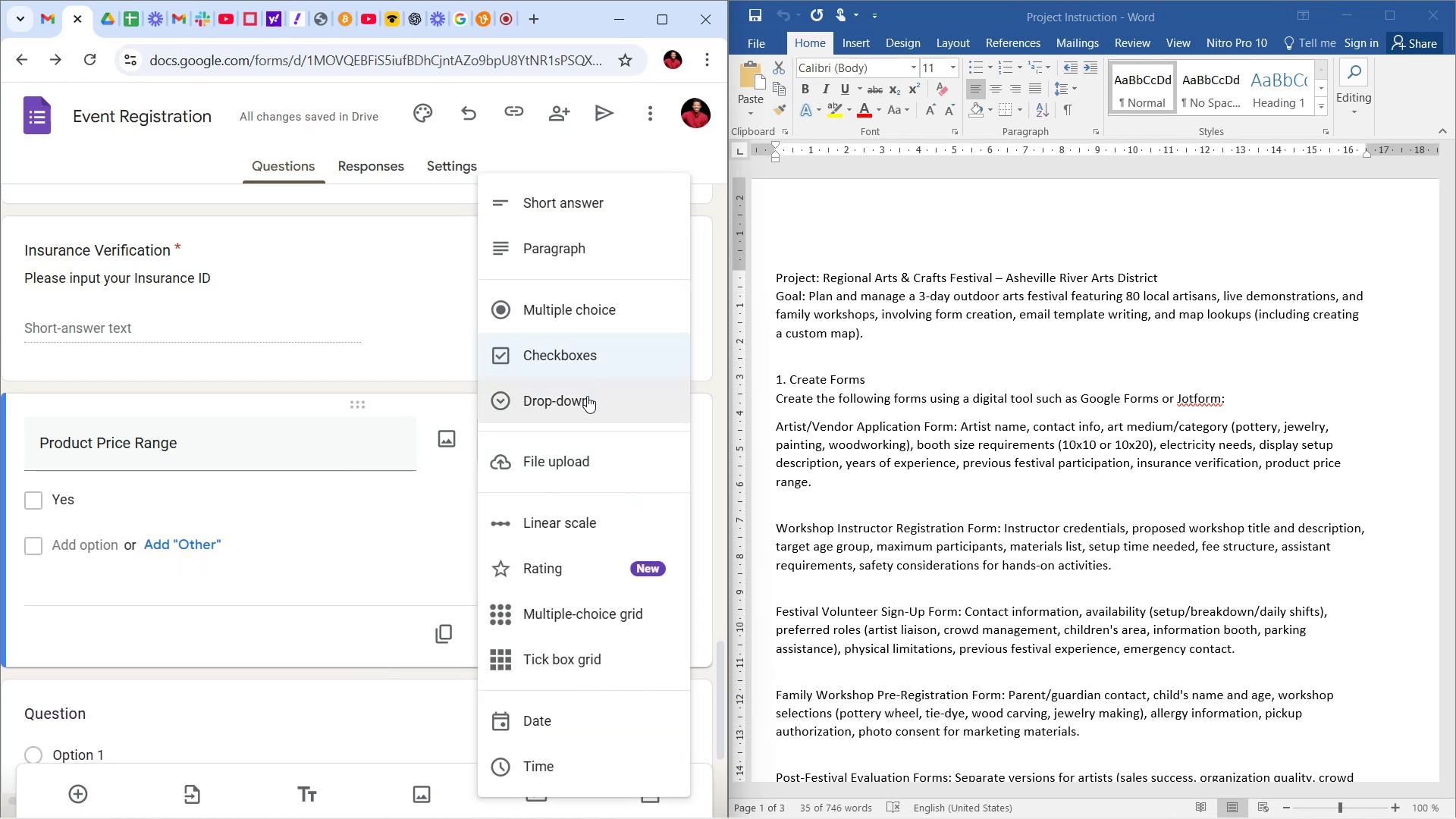 
left_click([584, 399])
 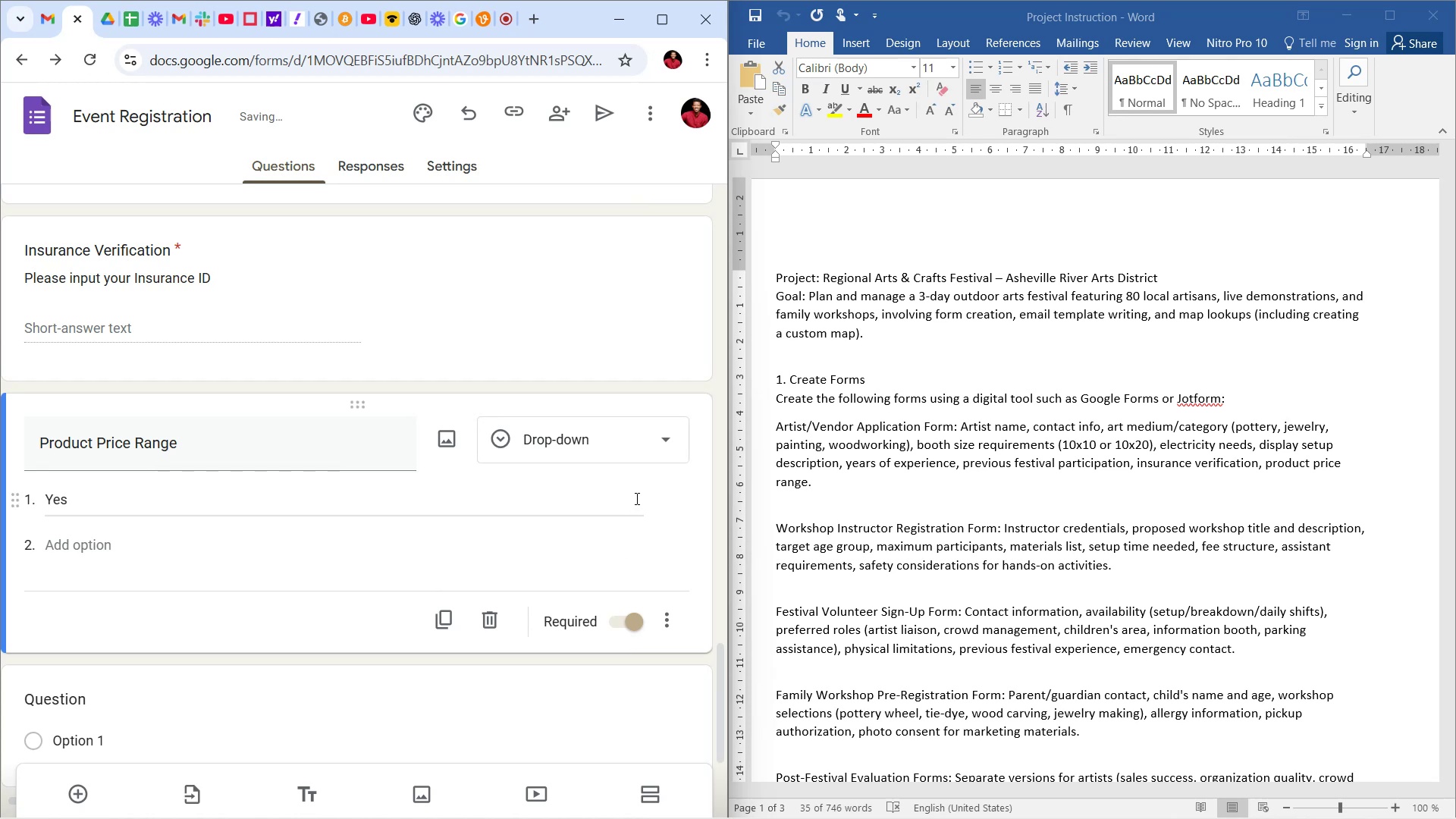 
left_click([665, 491])
 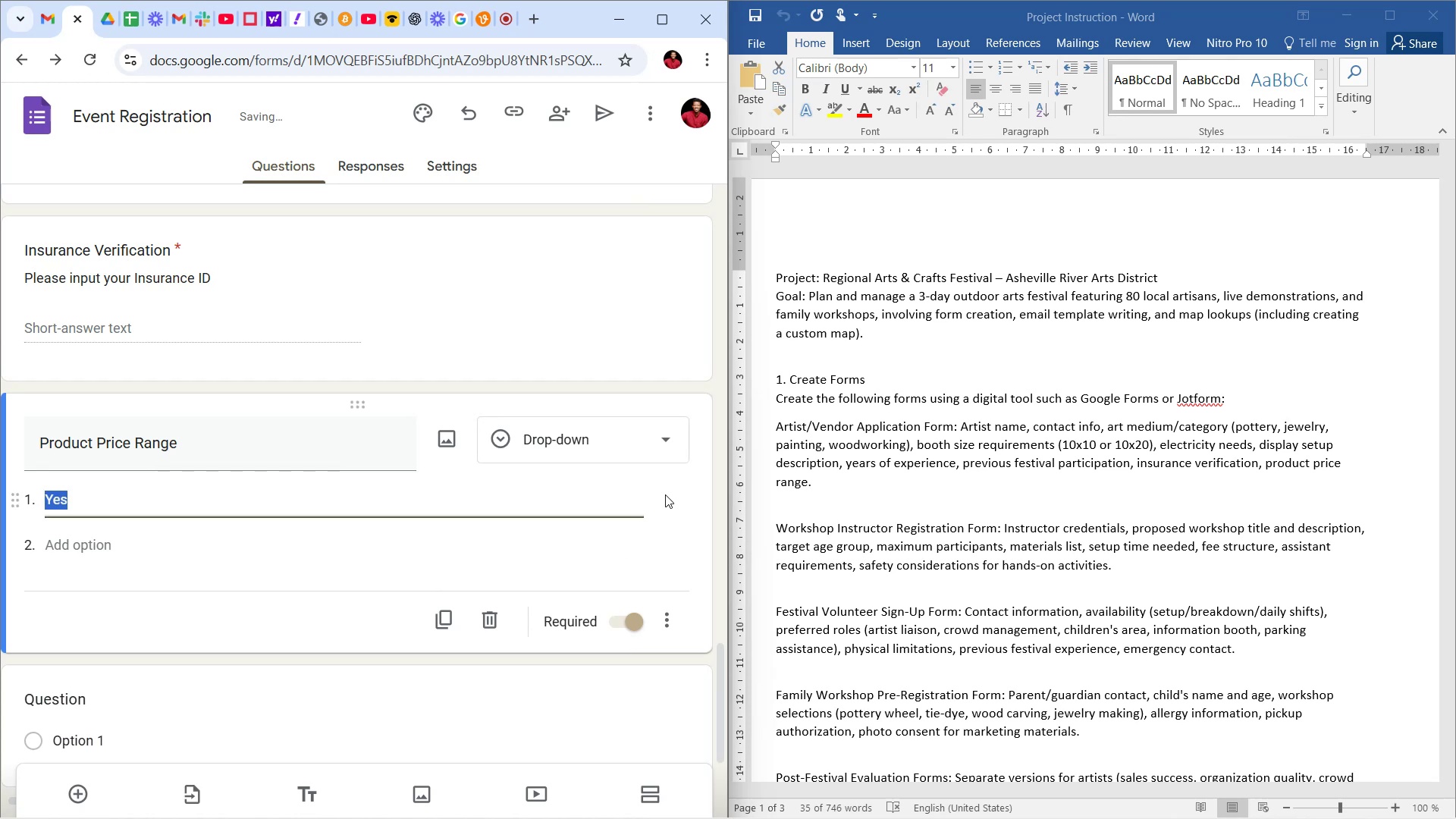 
left_click([671, 508])
 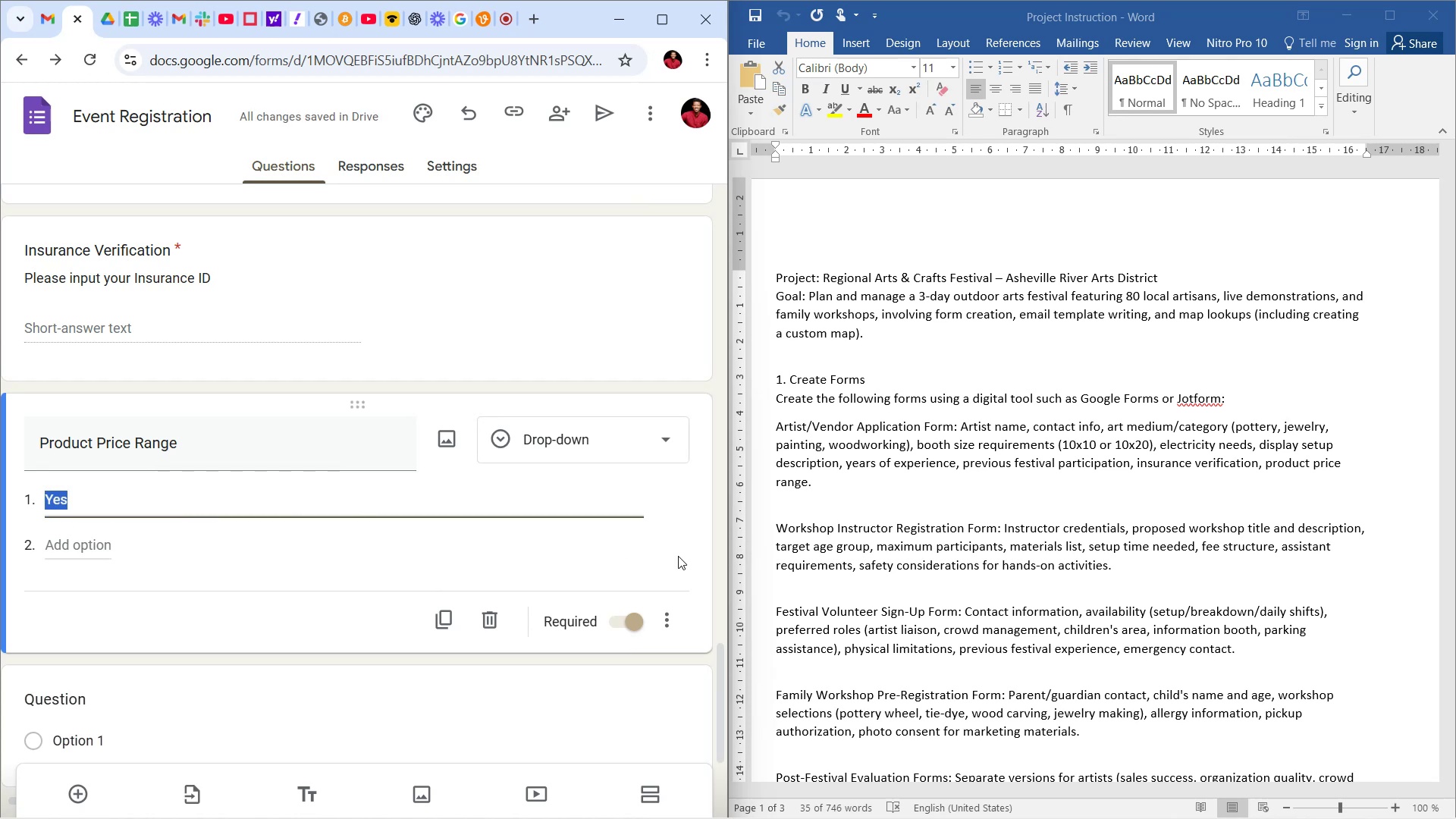 
left_click([679, 557])
 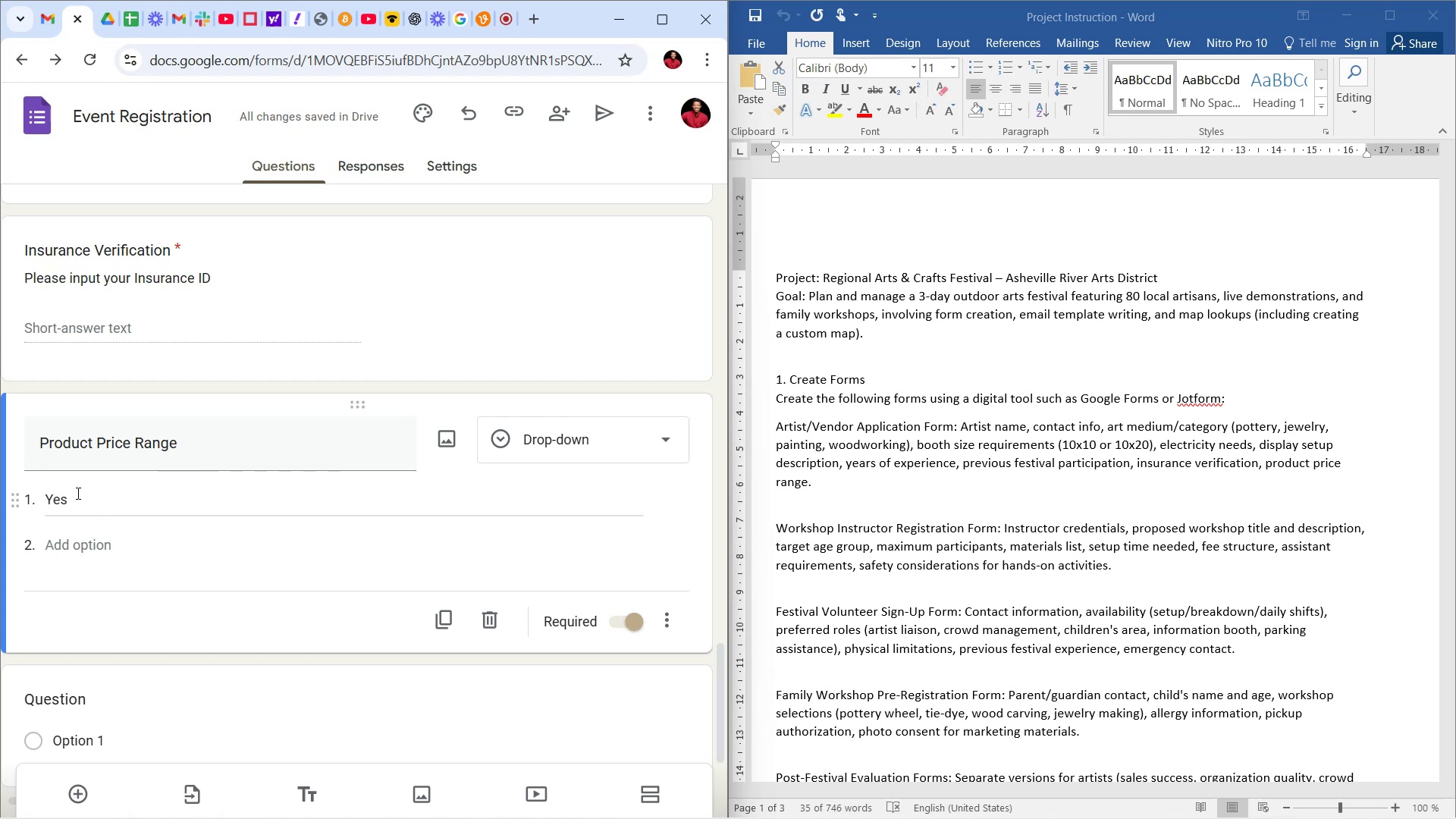 
wait(22.99)
 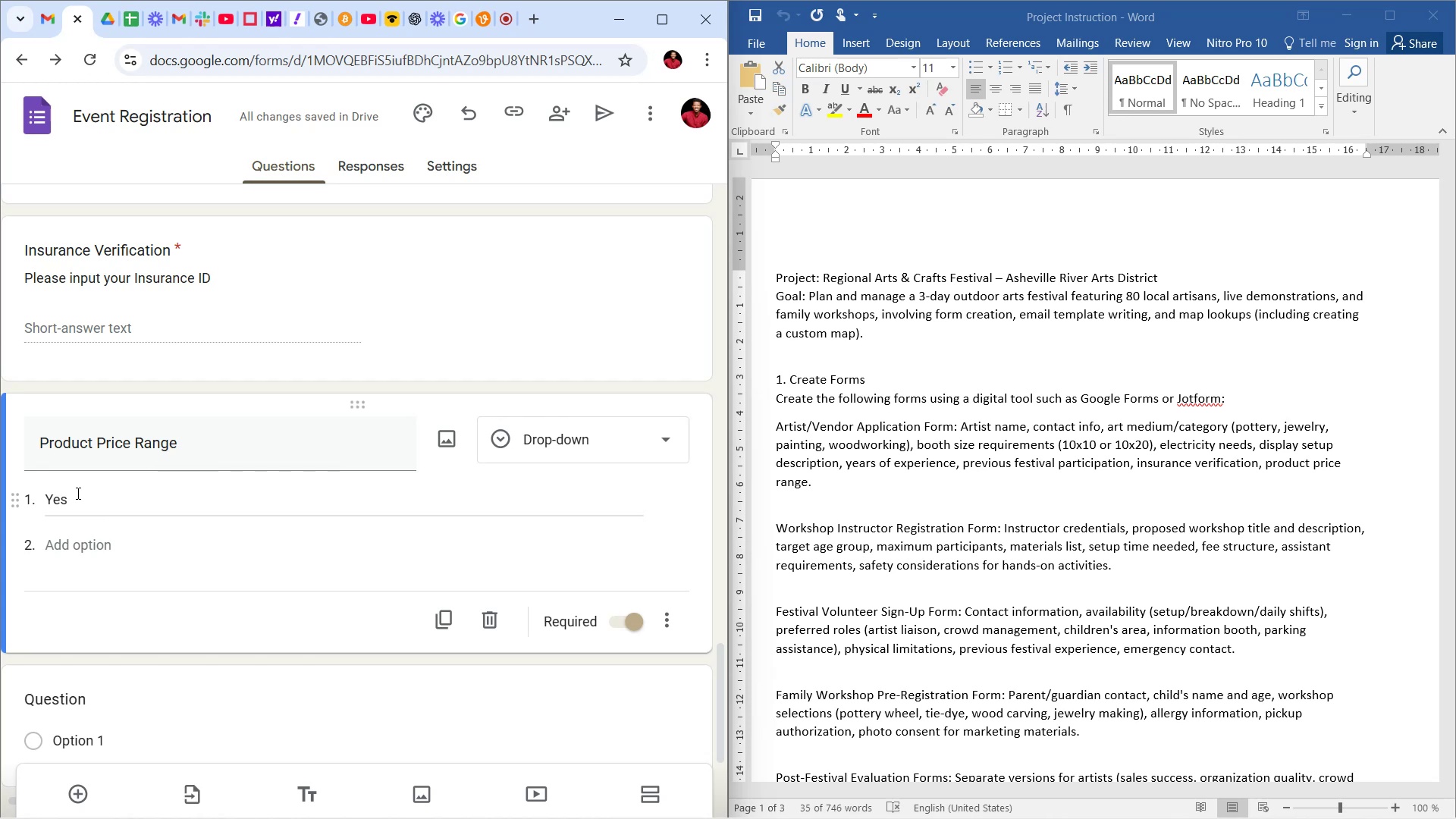 
left_click([657, 437])
 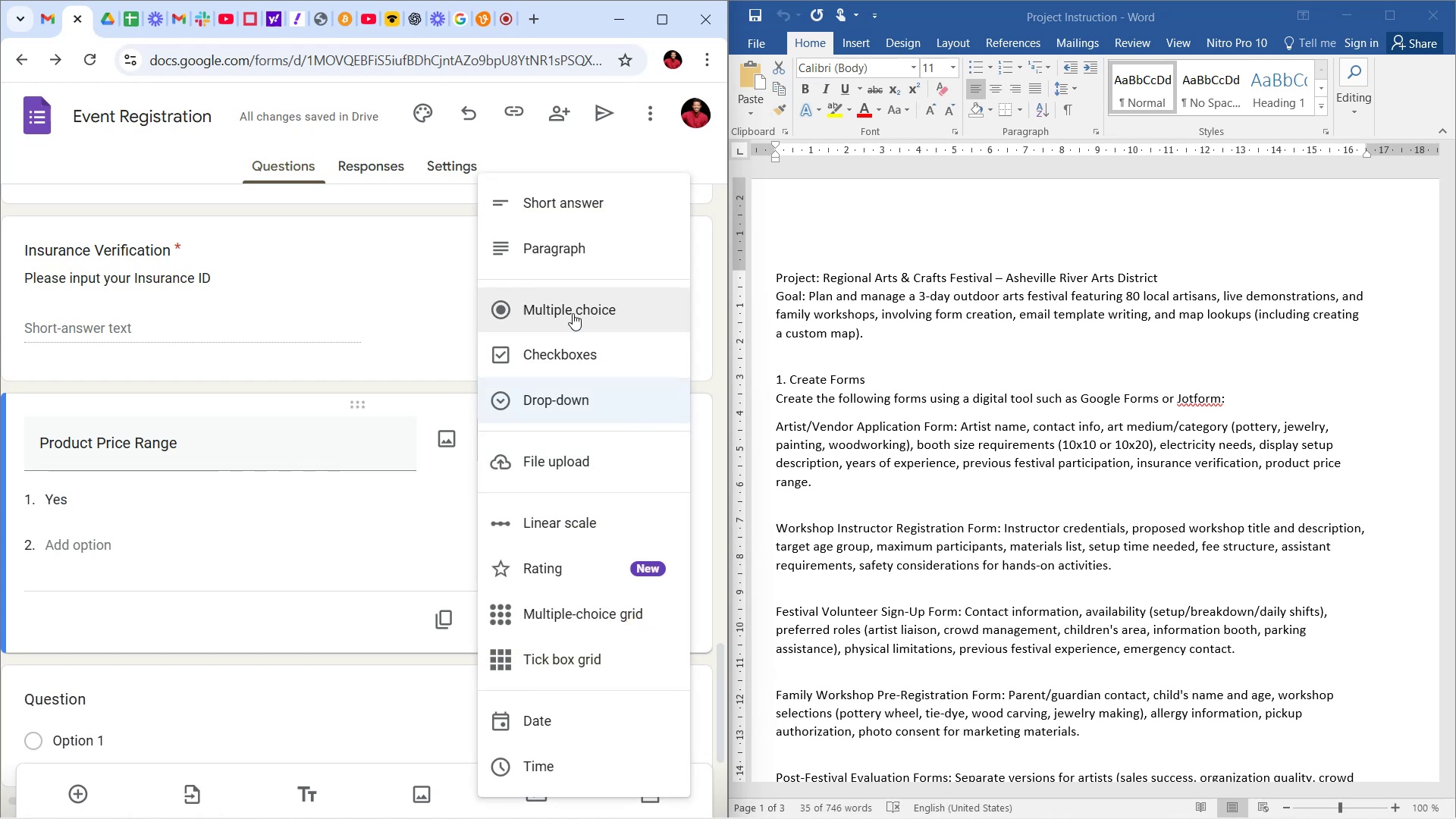 
scroll: coordinate [598, 484], scroll_direction: down, amount: 3.0
 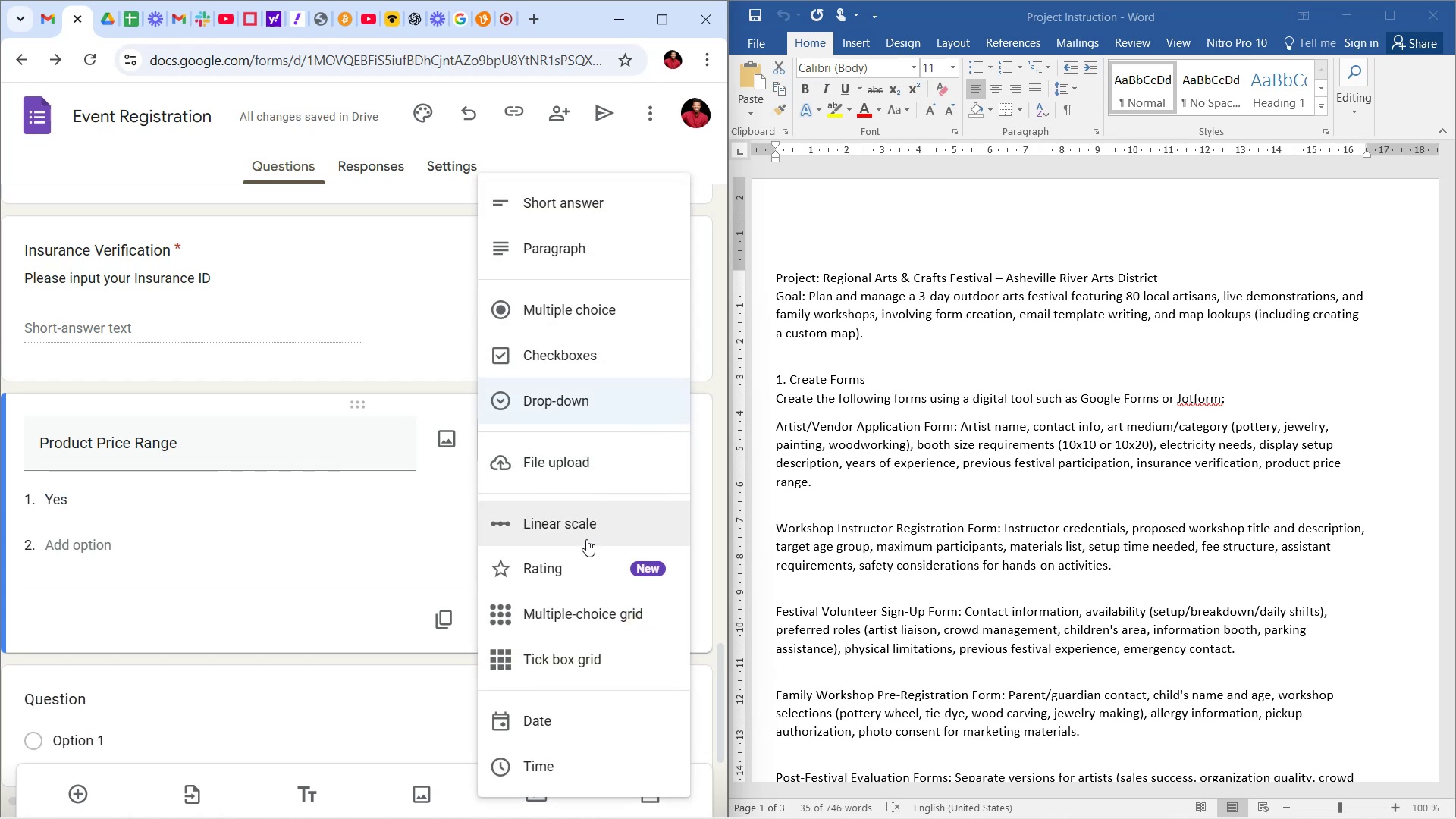 
mouse_move([576, 556])
 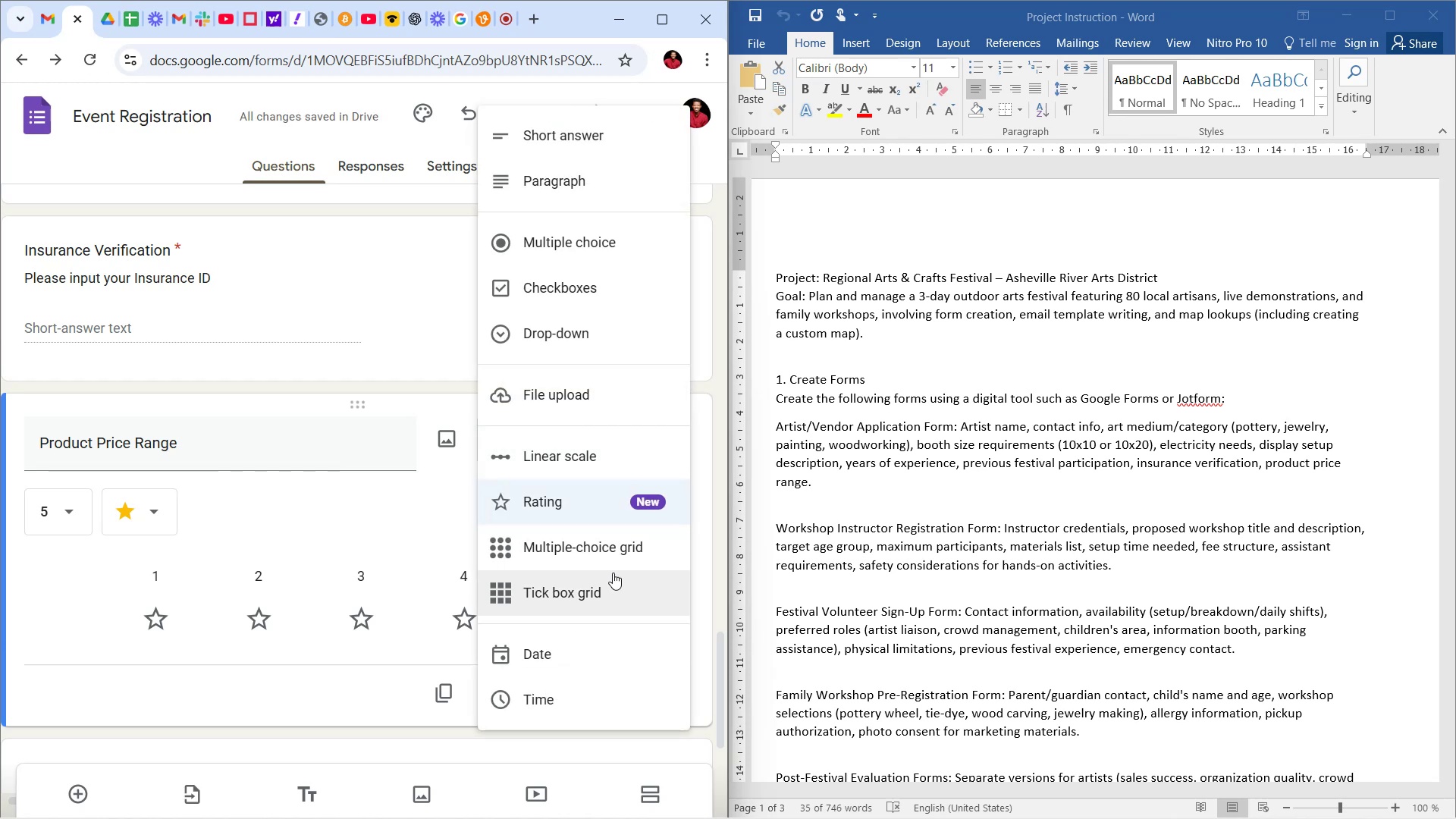 
left_click([608, 547])
 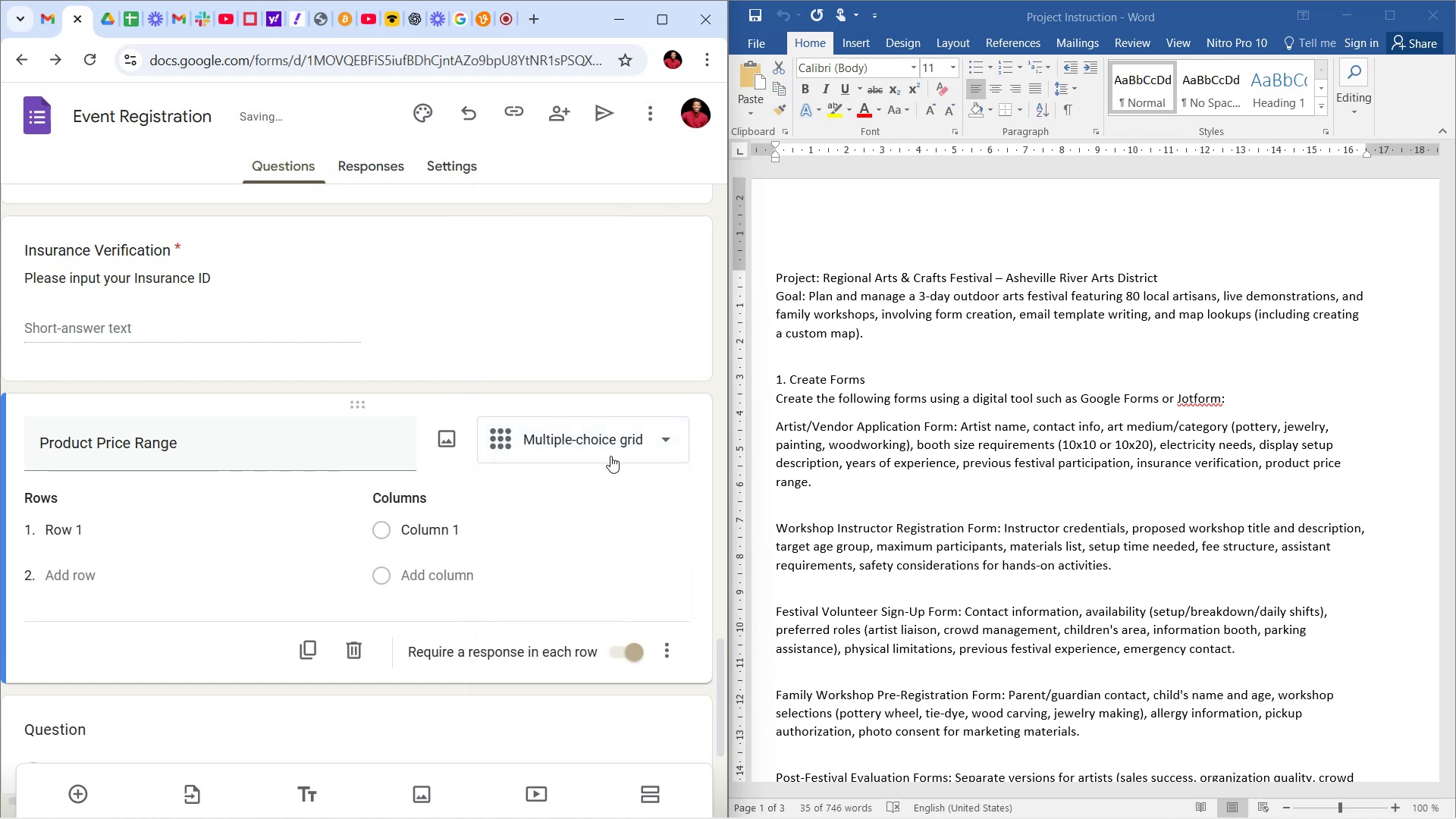 
left_click([635, 433])
 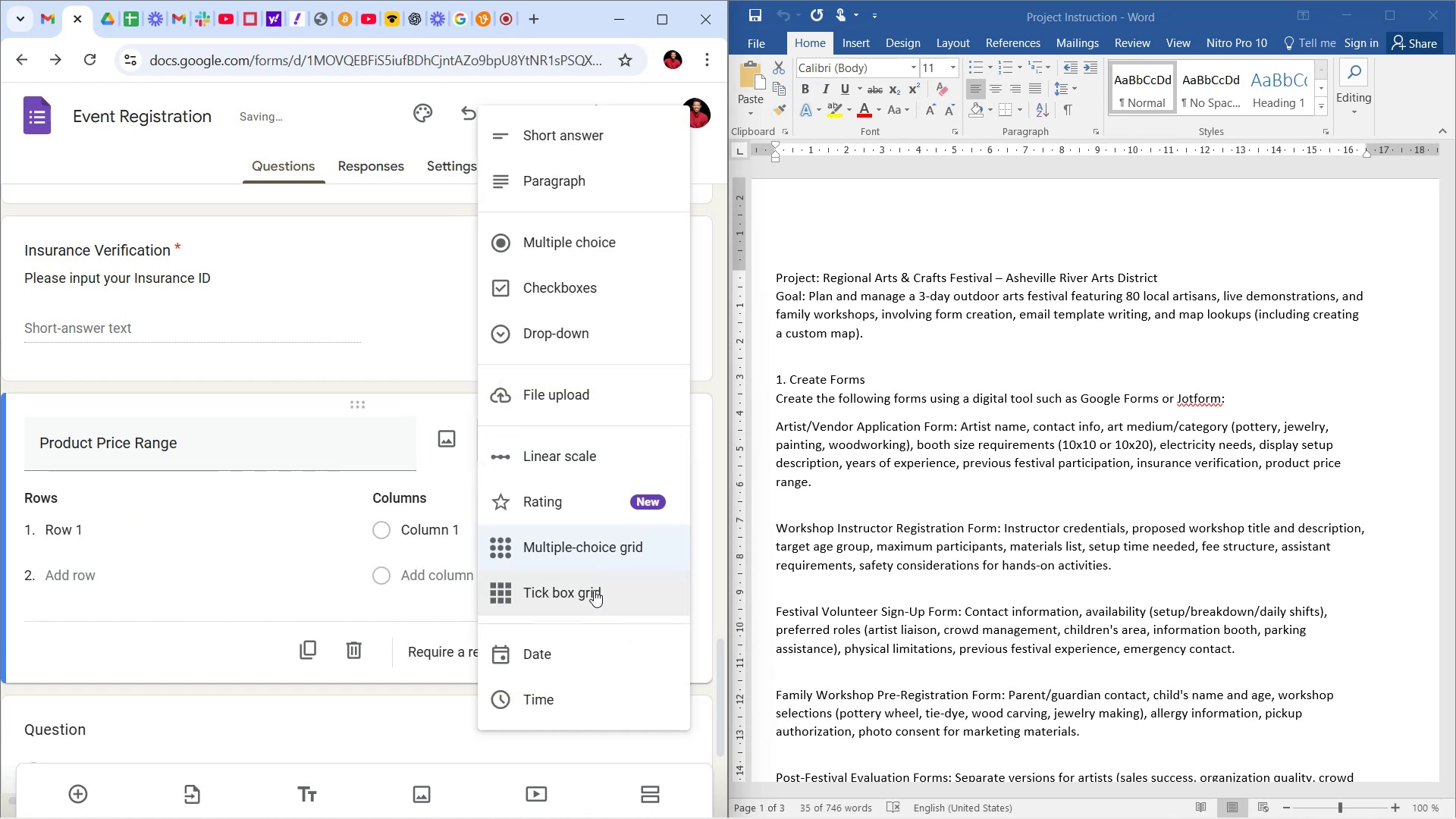 
left_click([594, 590])
 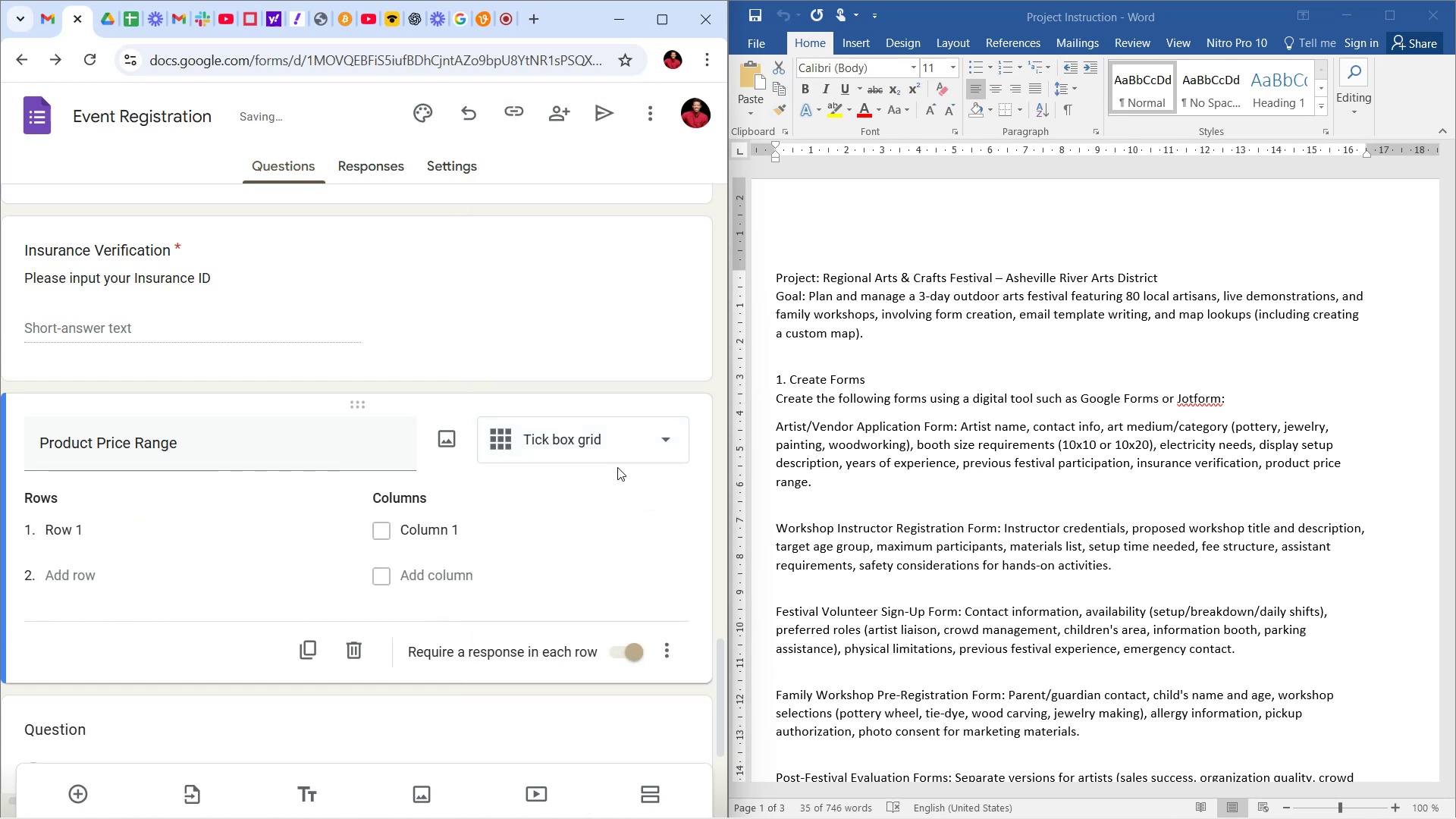 
left_click([626, 438])
 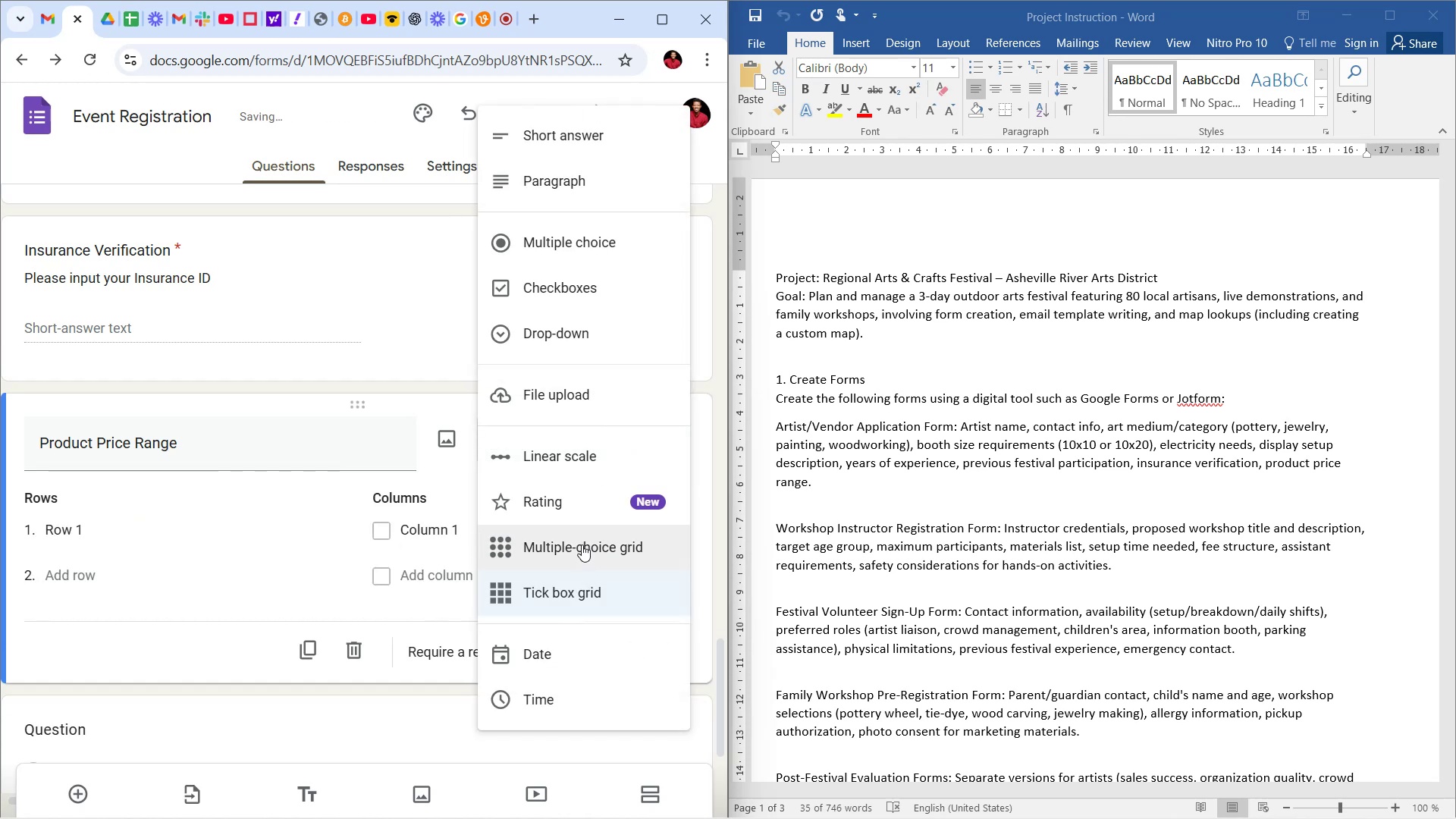 
left_click([582, 544])
 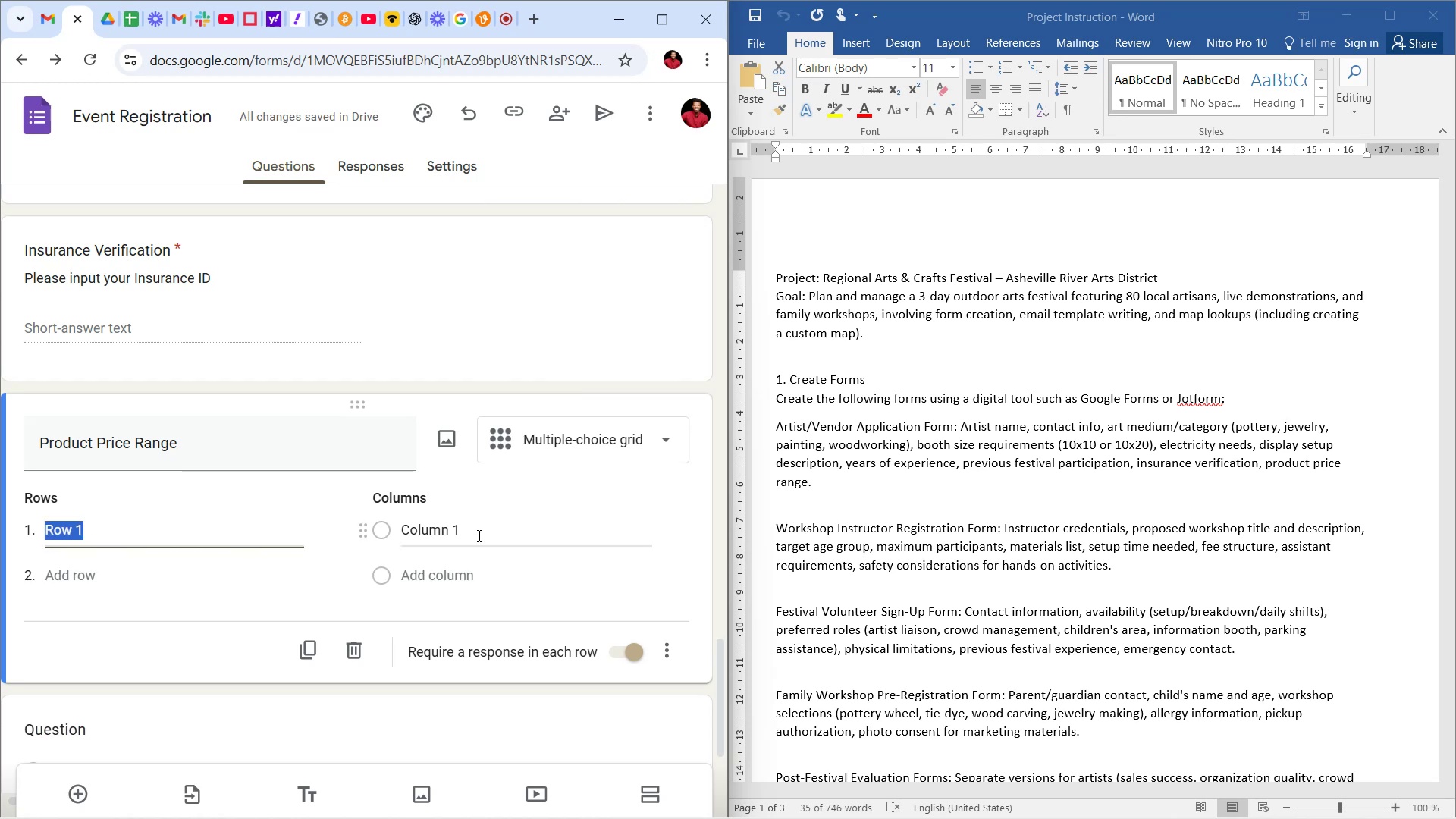 
wait(5.32)
 